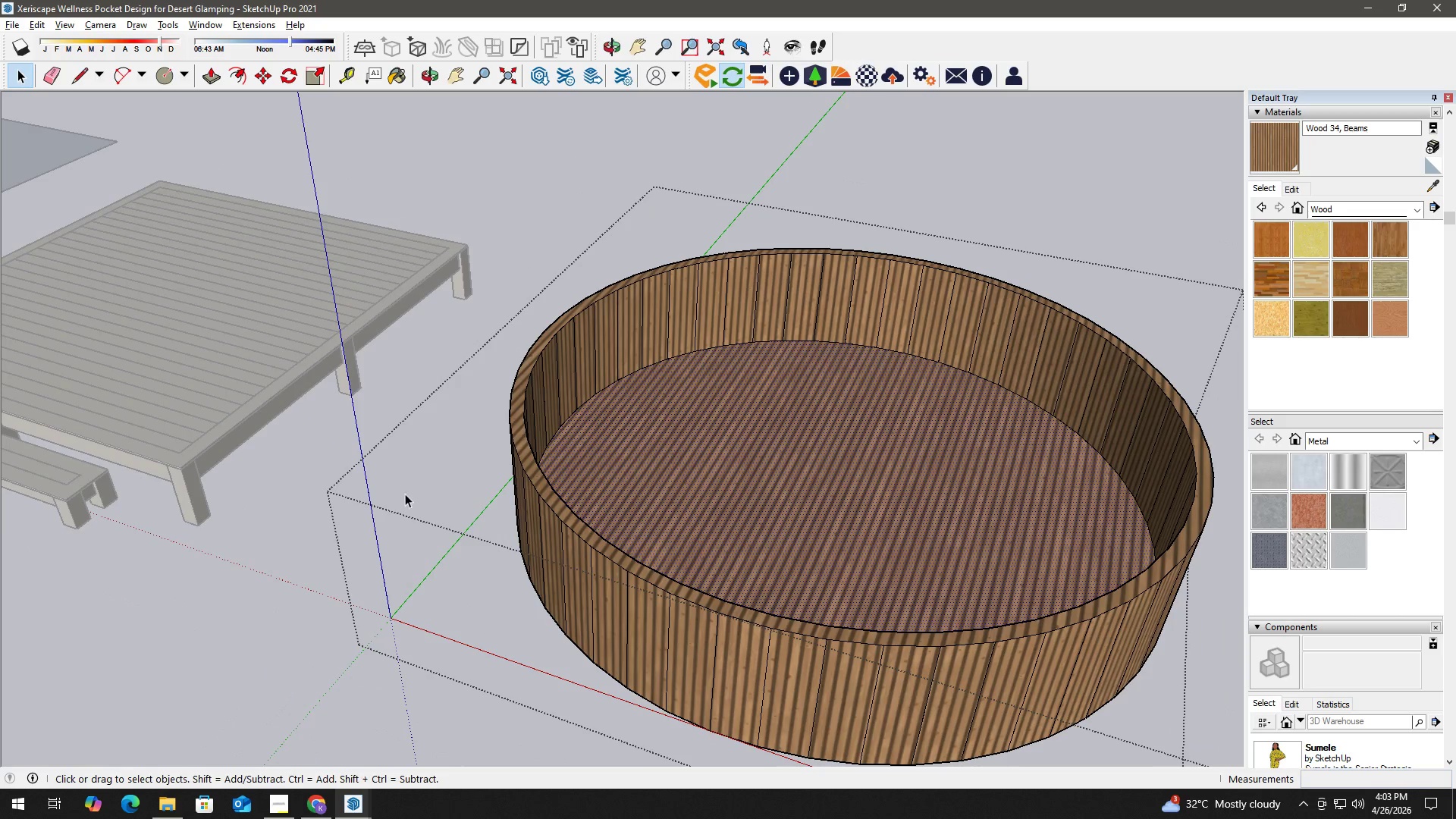 
key(Alt+AltLeft)
 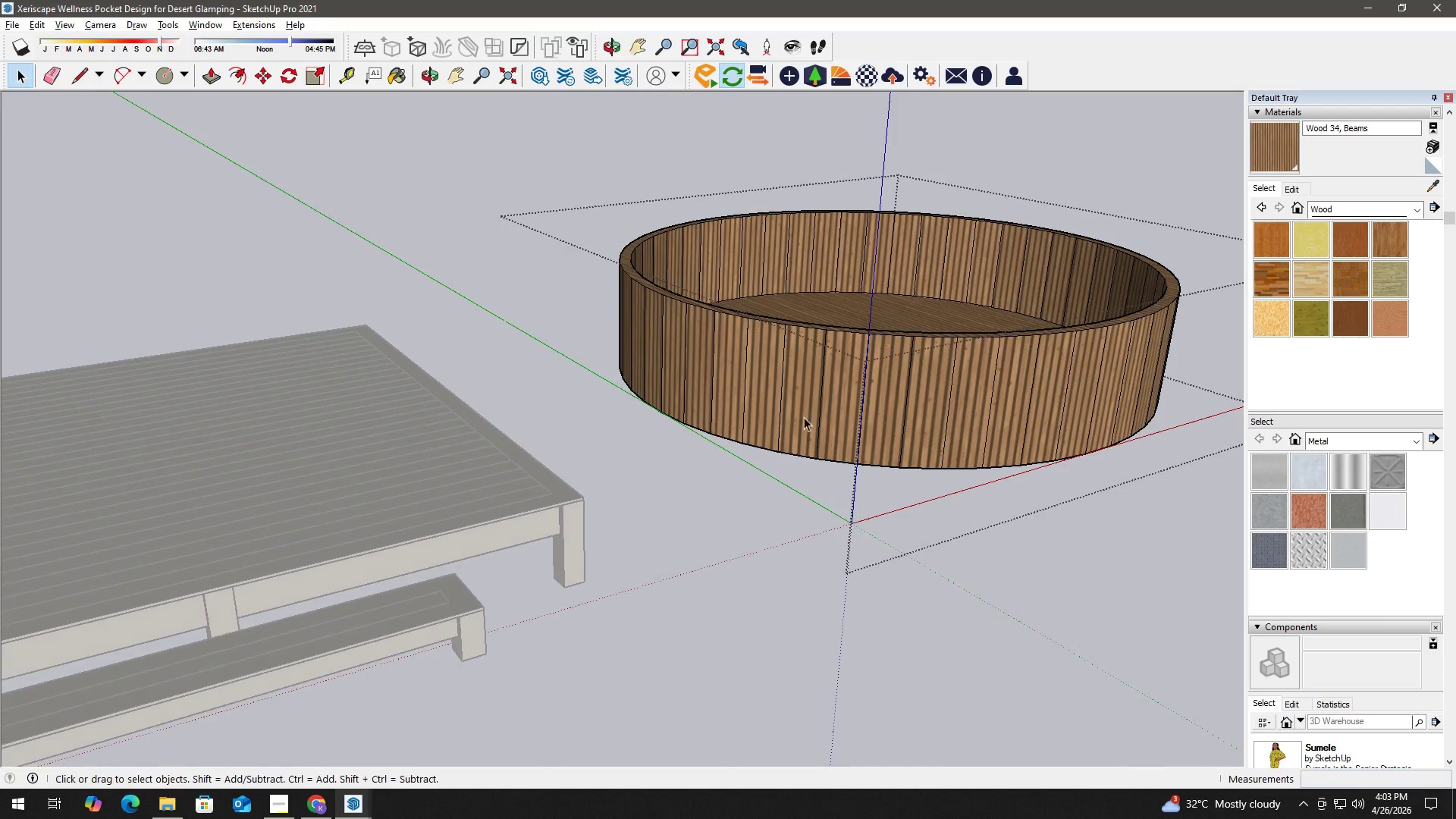 
key(Alt+Tab)
 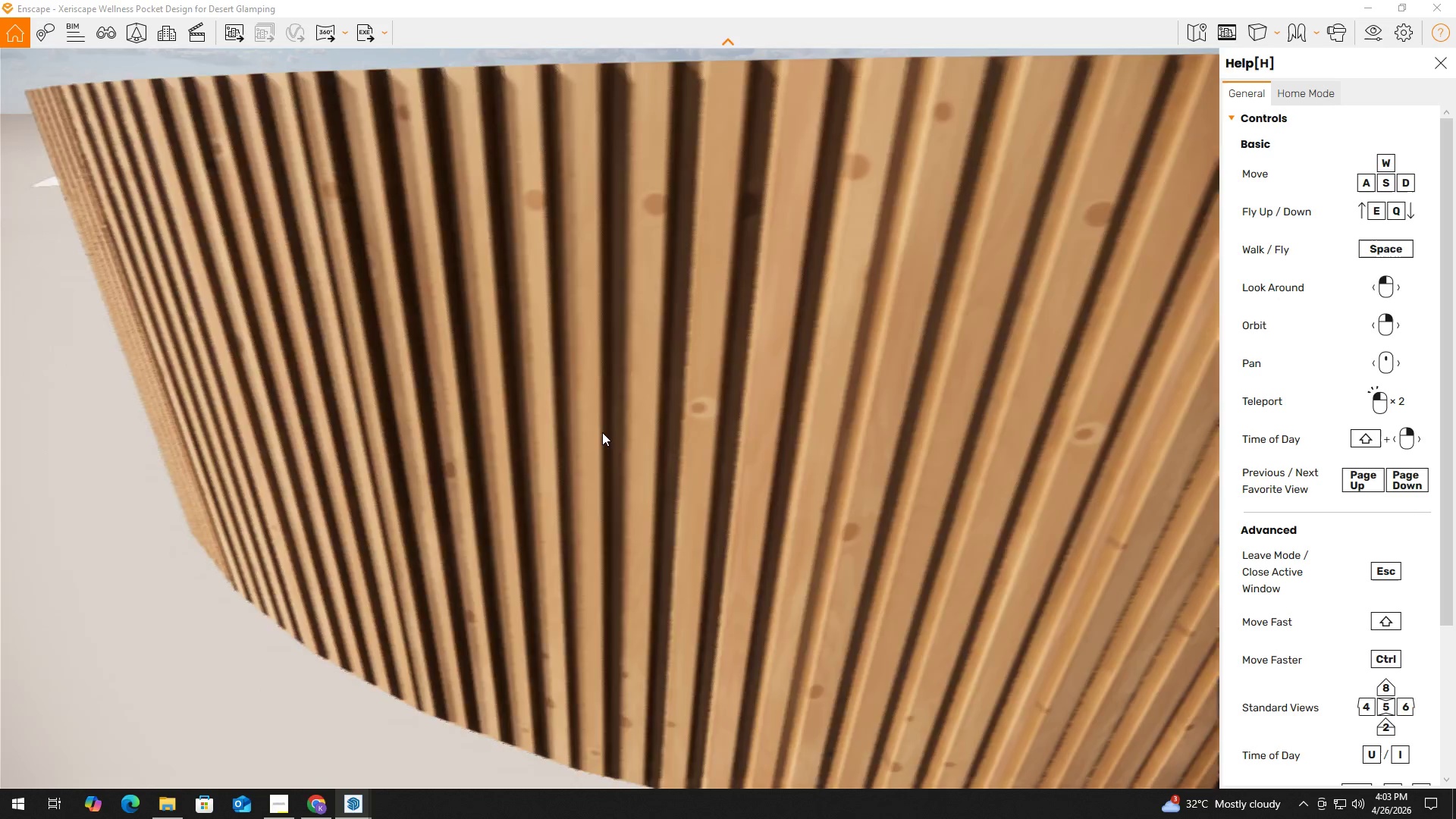 
scroll: coordinate [622, 400], scroll_direction: down, amount: 3.0
 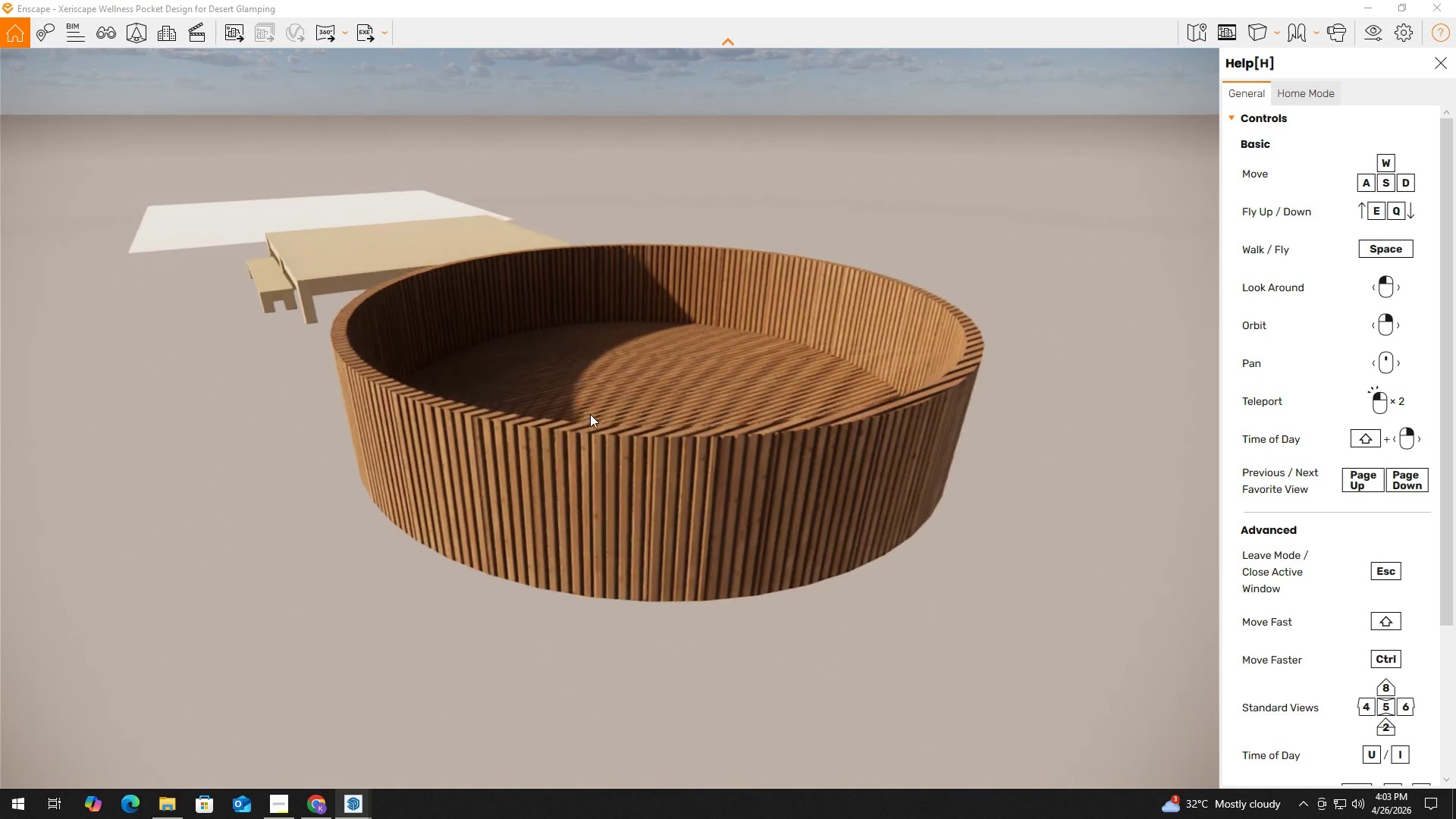 
middle_click([590, 414])
 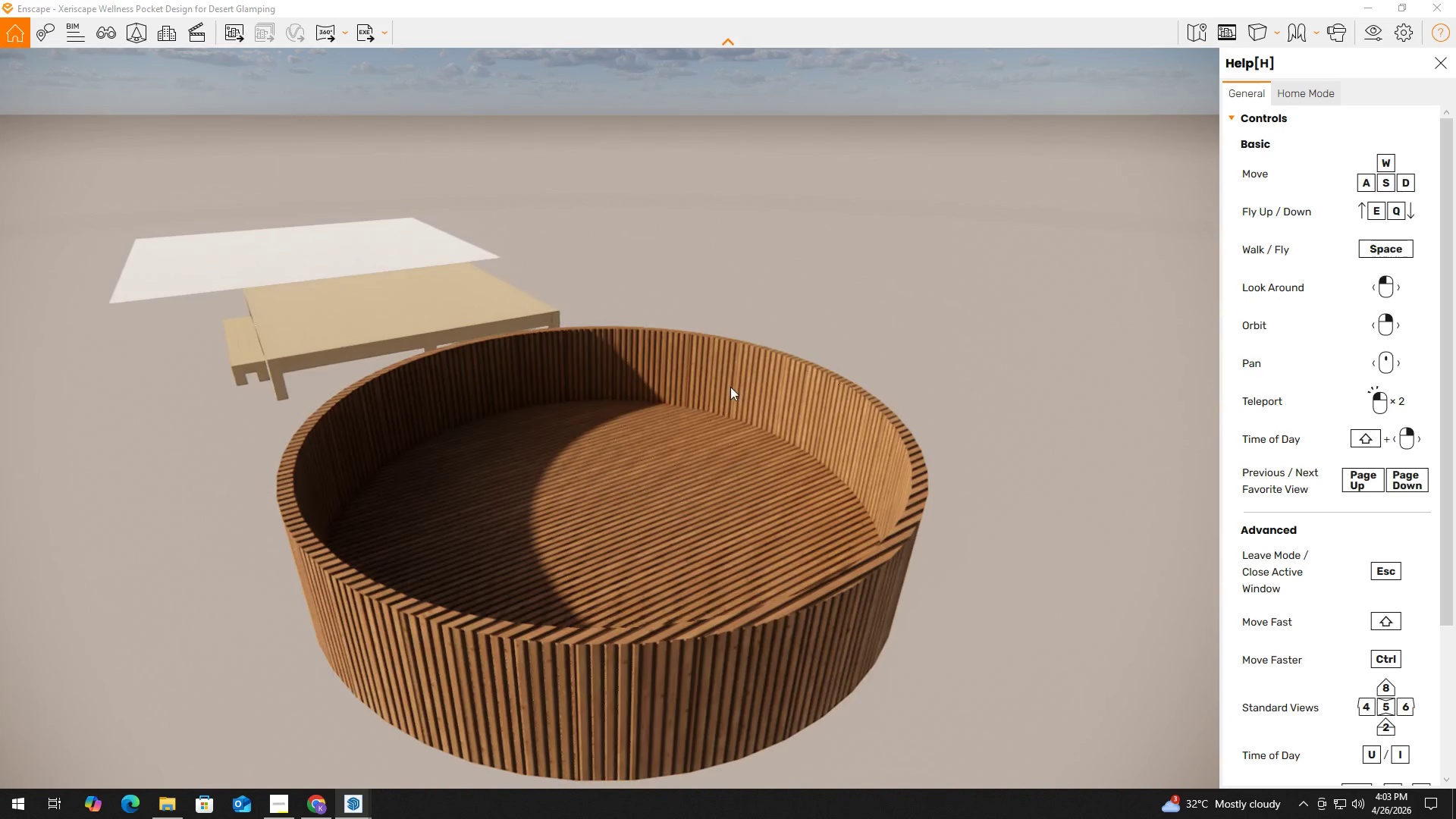 
scroll: coordinate [730, 389], scroll_direction: none, amount: 0.0
 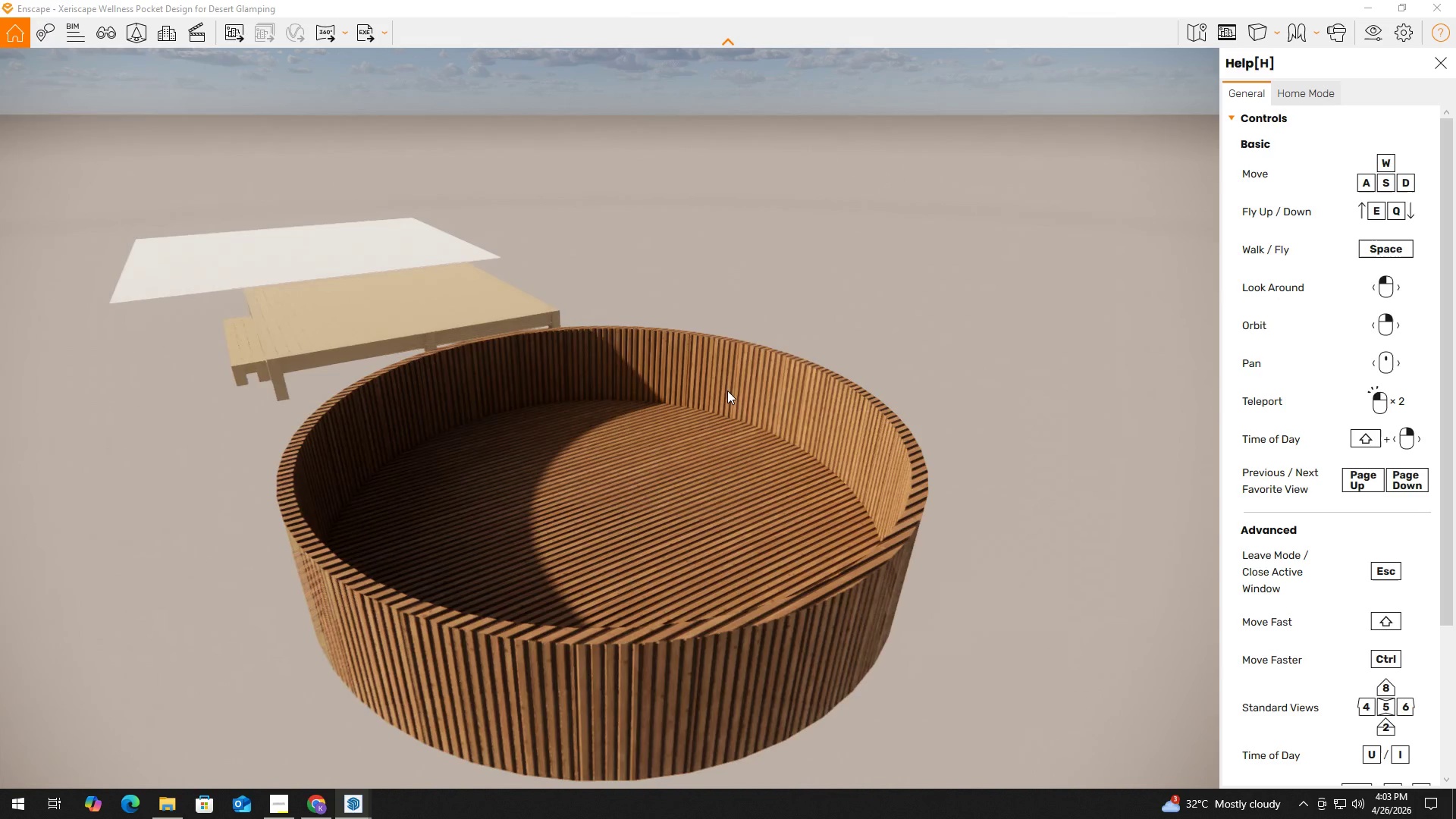 
scroll: coordinate [723, 390], scroll_direction: down, amount: 2.0
 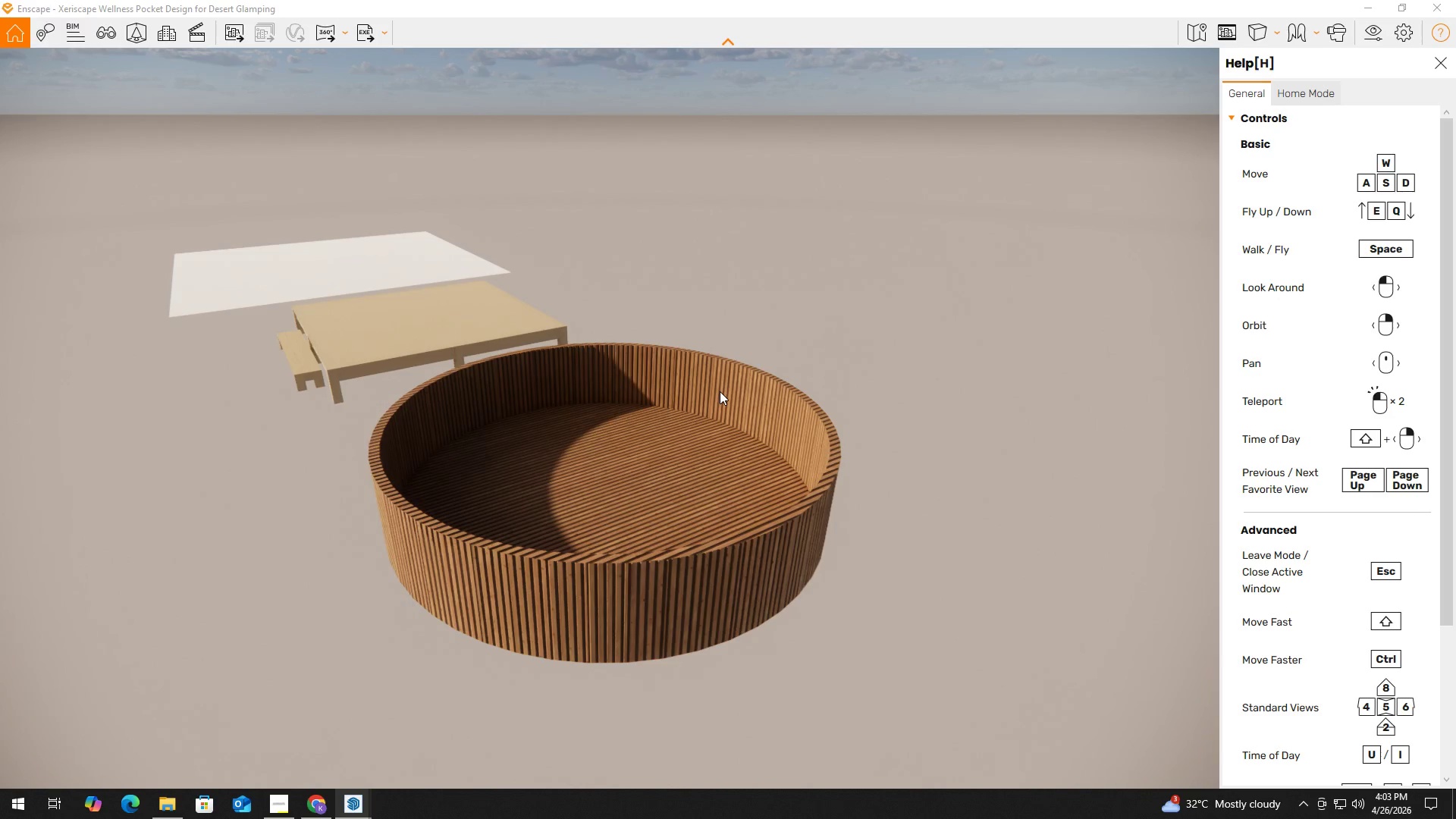 
key(Escape)
 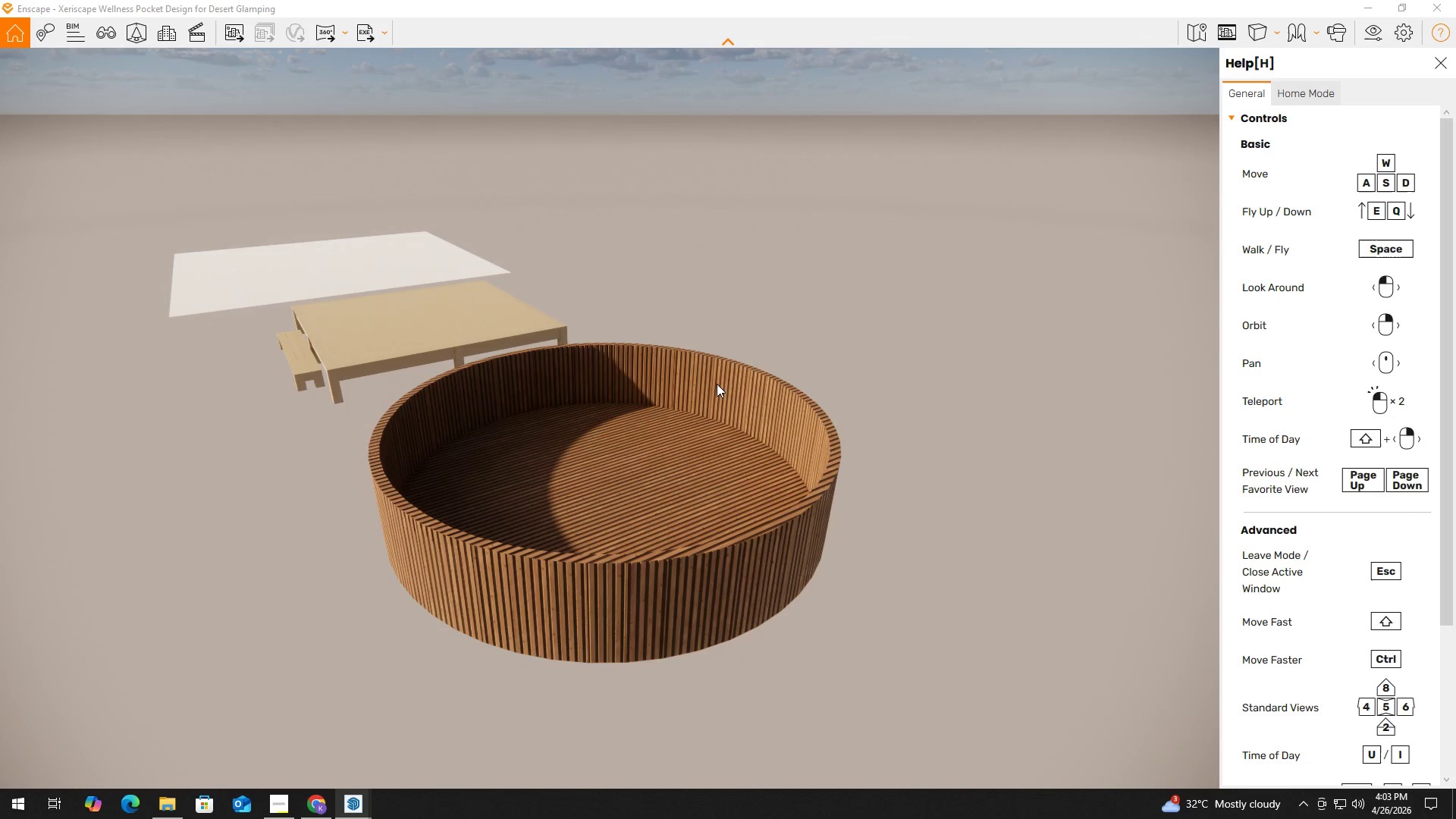 
key(Escape)
 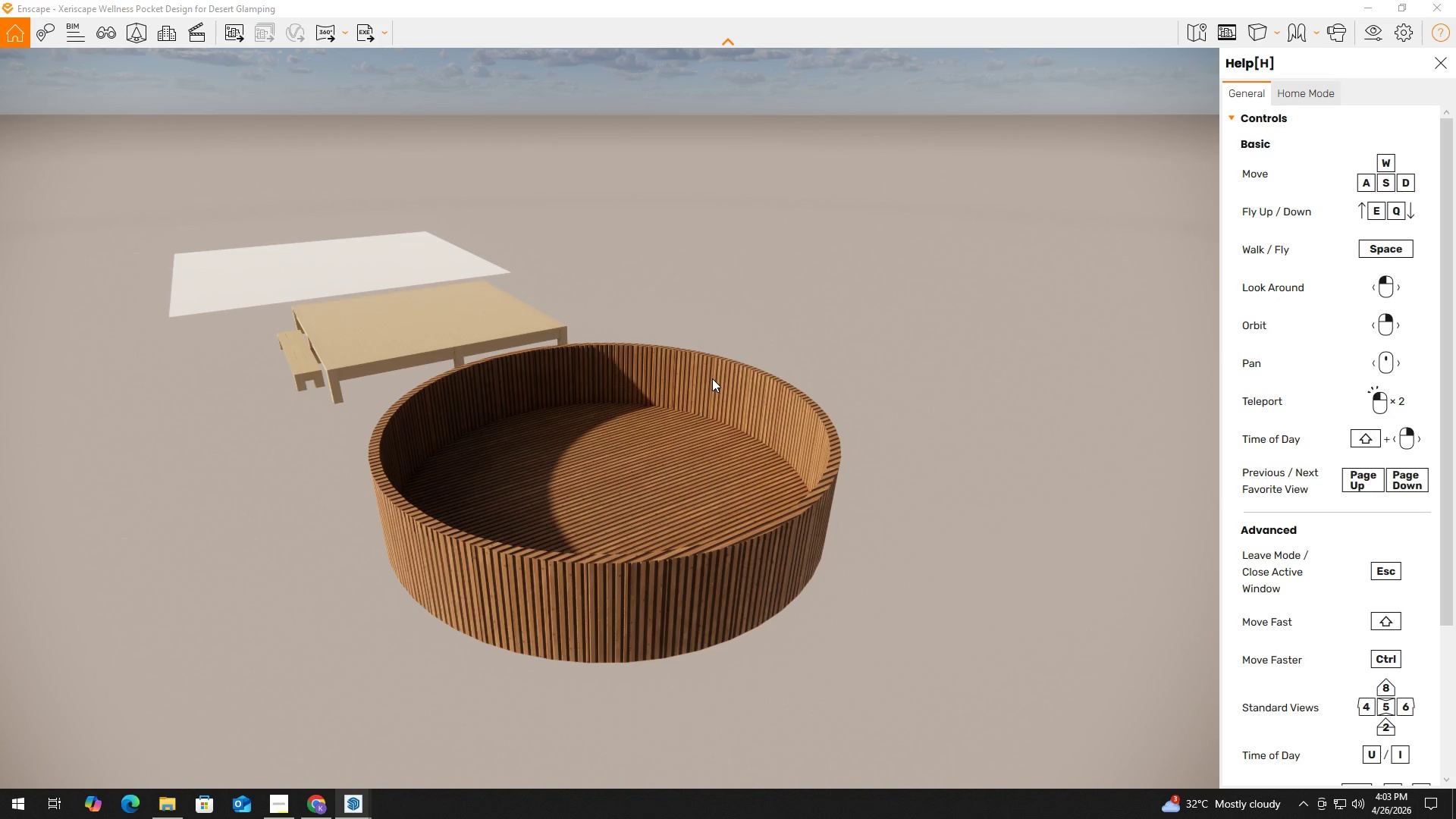 
wait(7.84)
 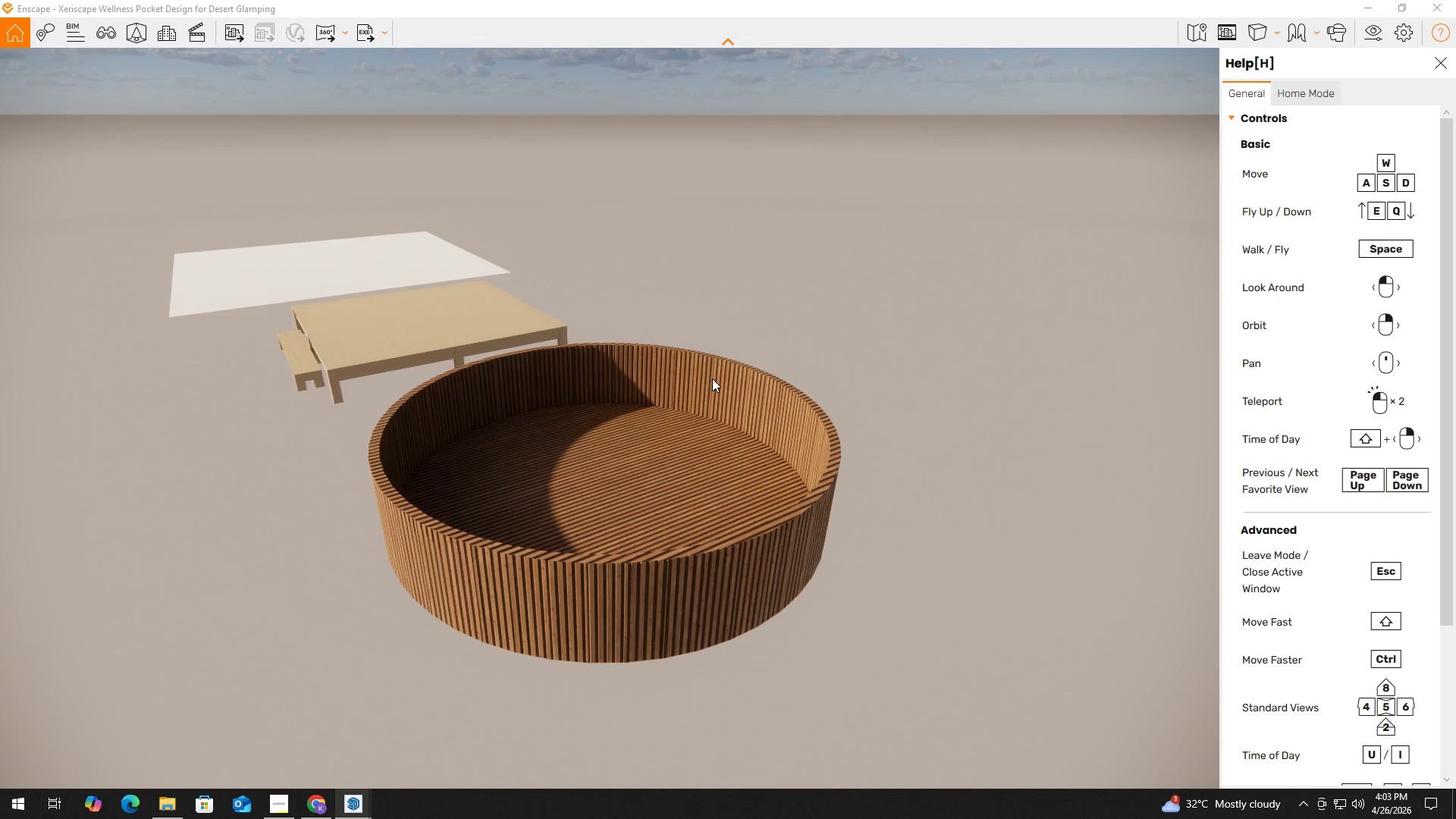 
key(Space)
 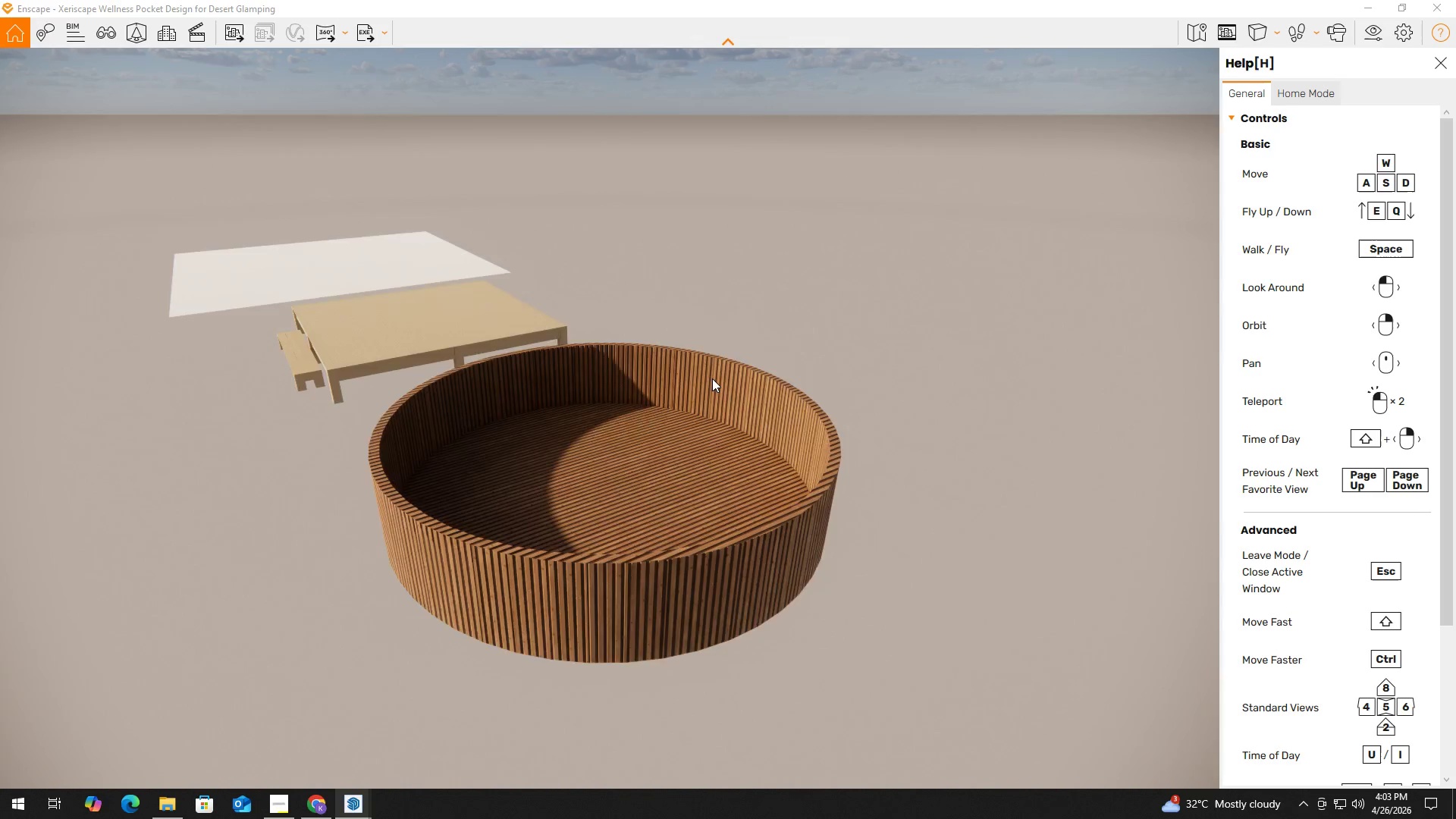 
key(Escape)
 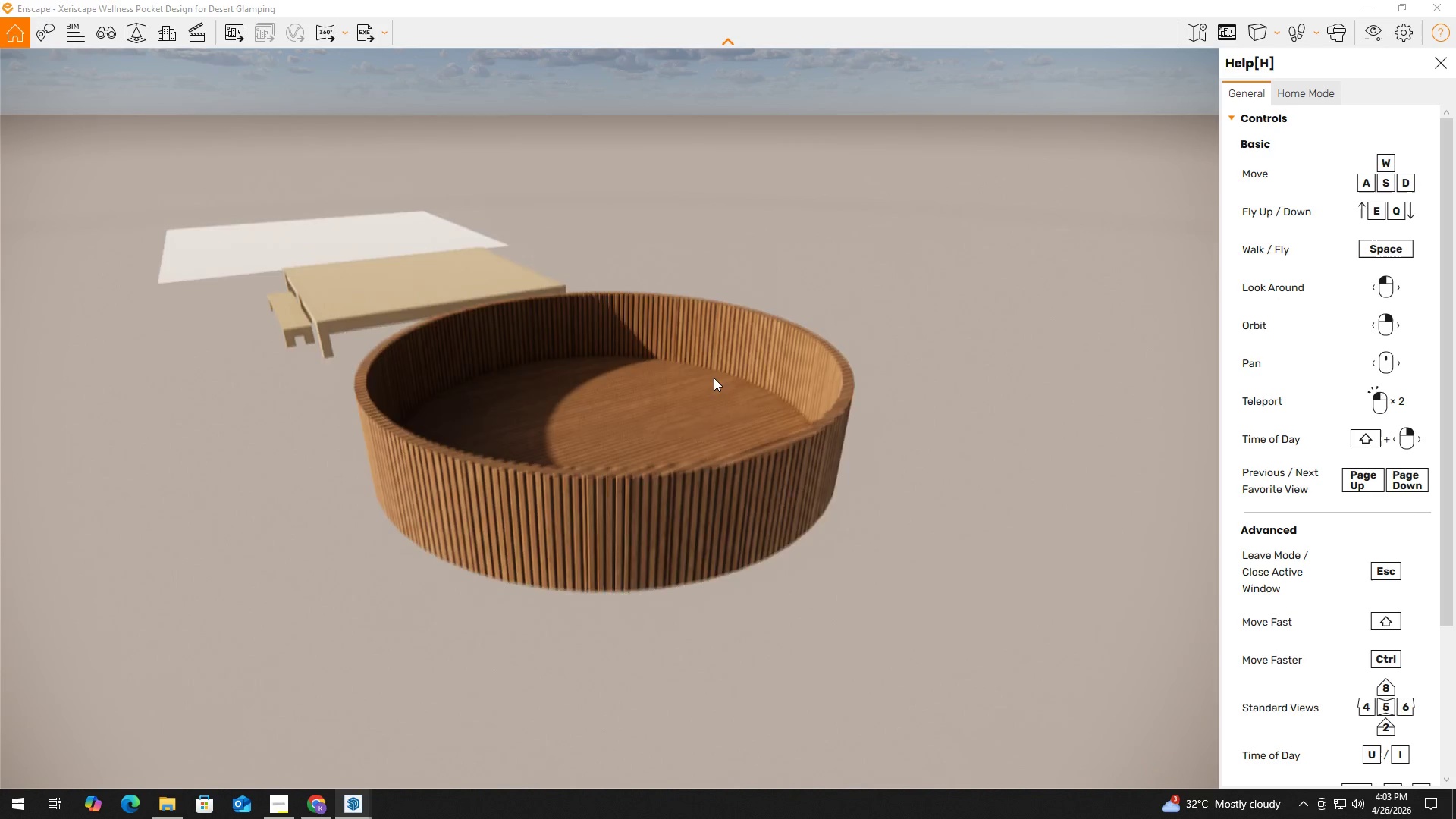 
key(Escape)
 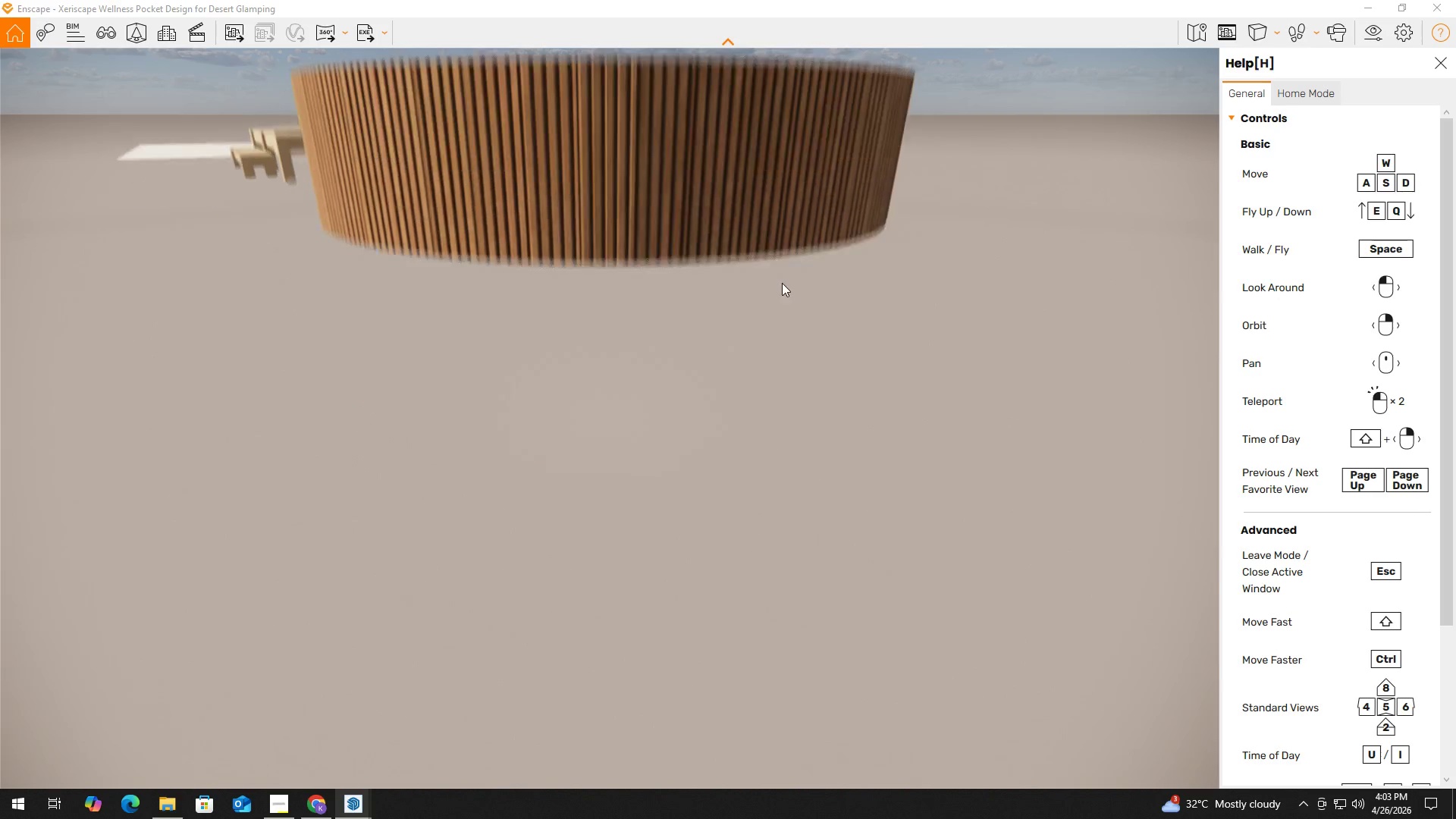 
key(Alt+Tab)
 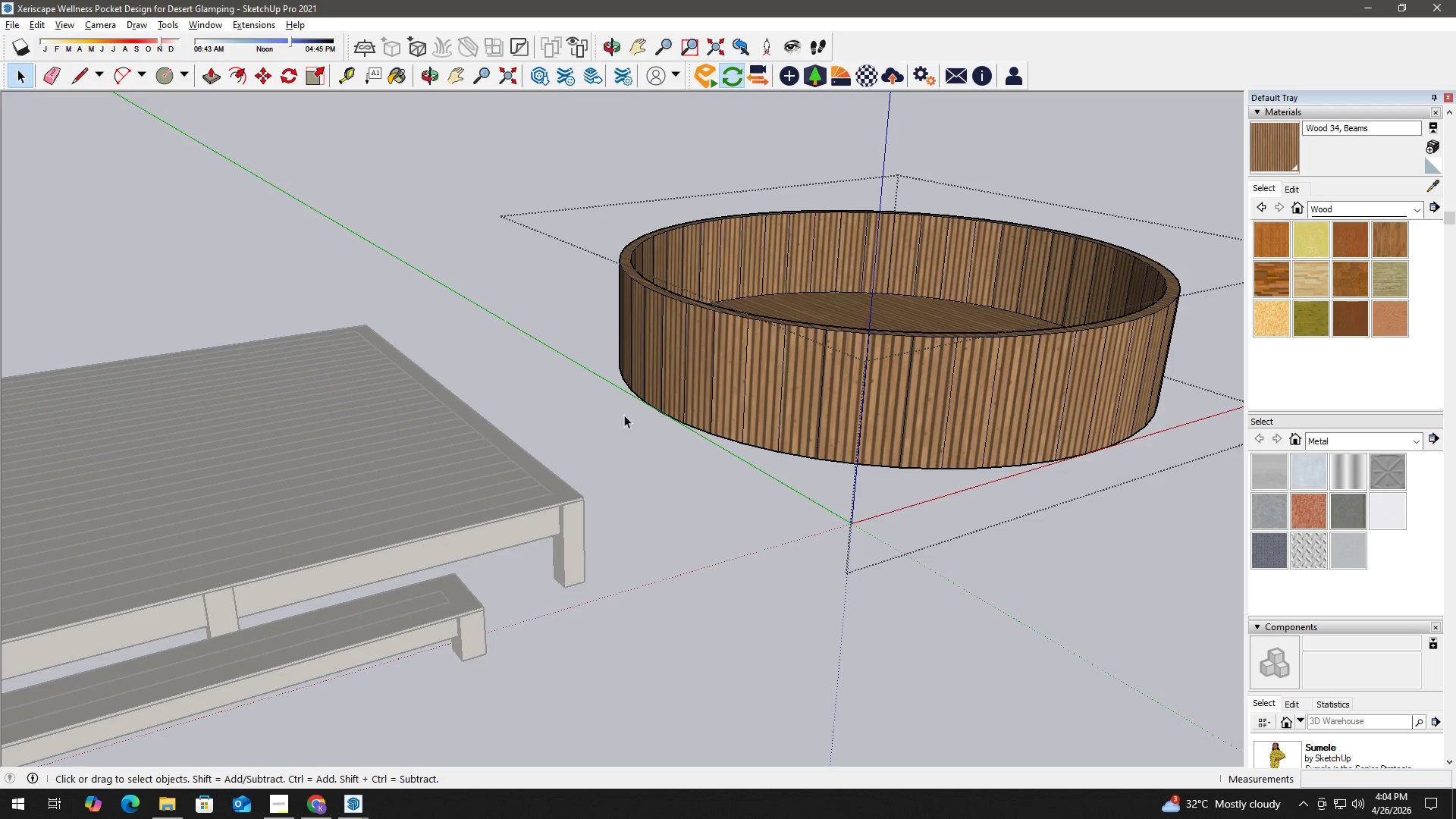 
key(Escape)
 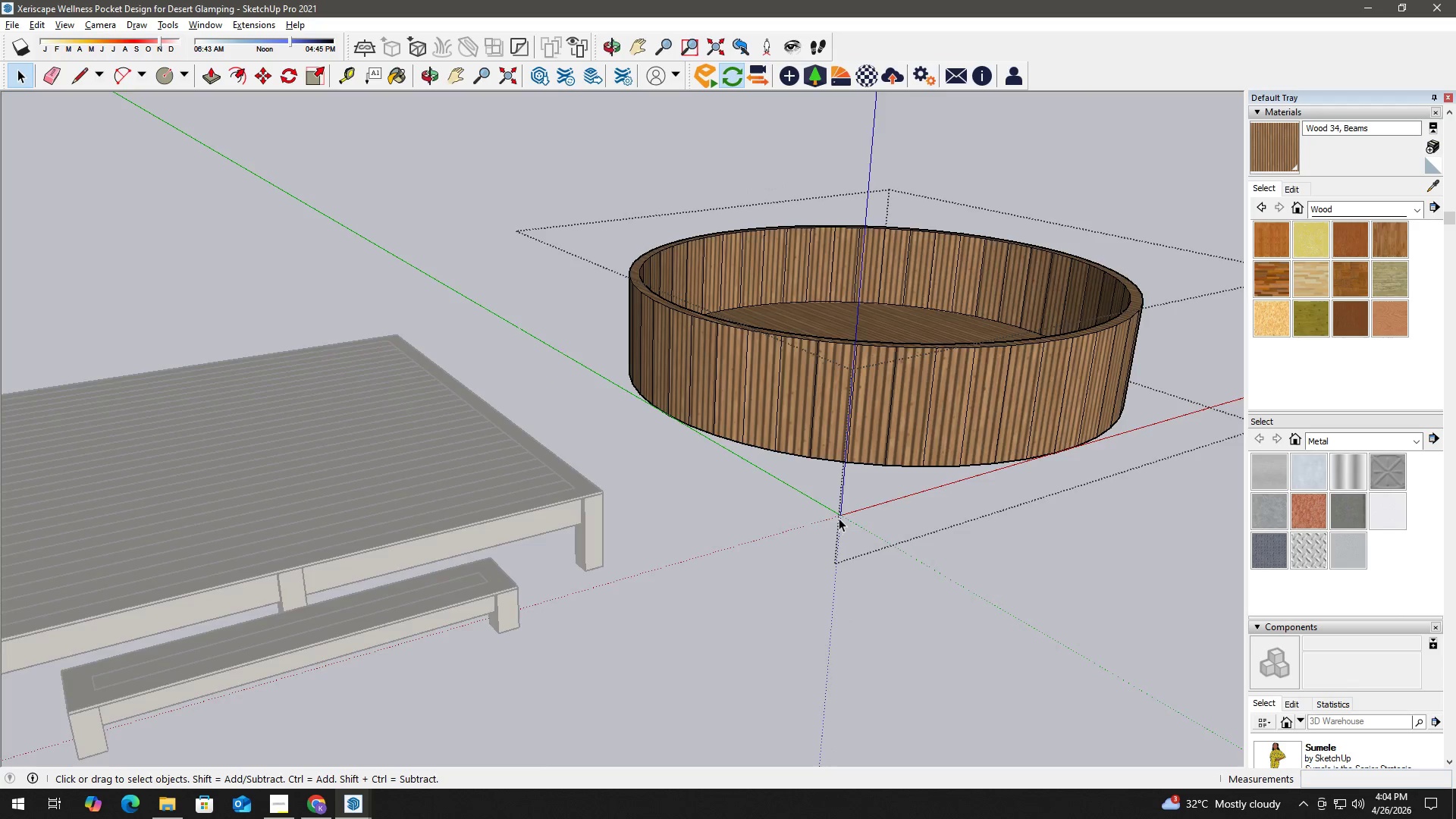 
scroll: coordinate [745, 445], scroll_direction: down, amount: 1.0
 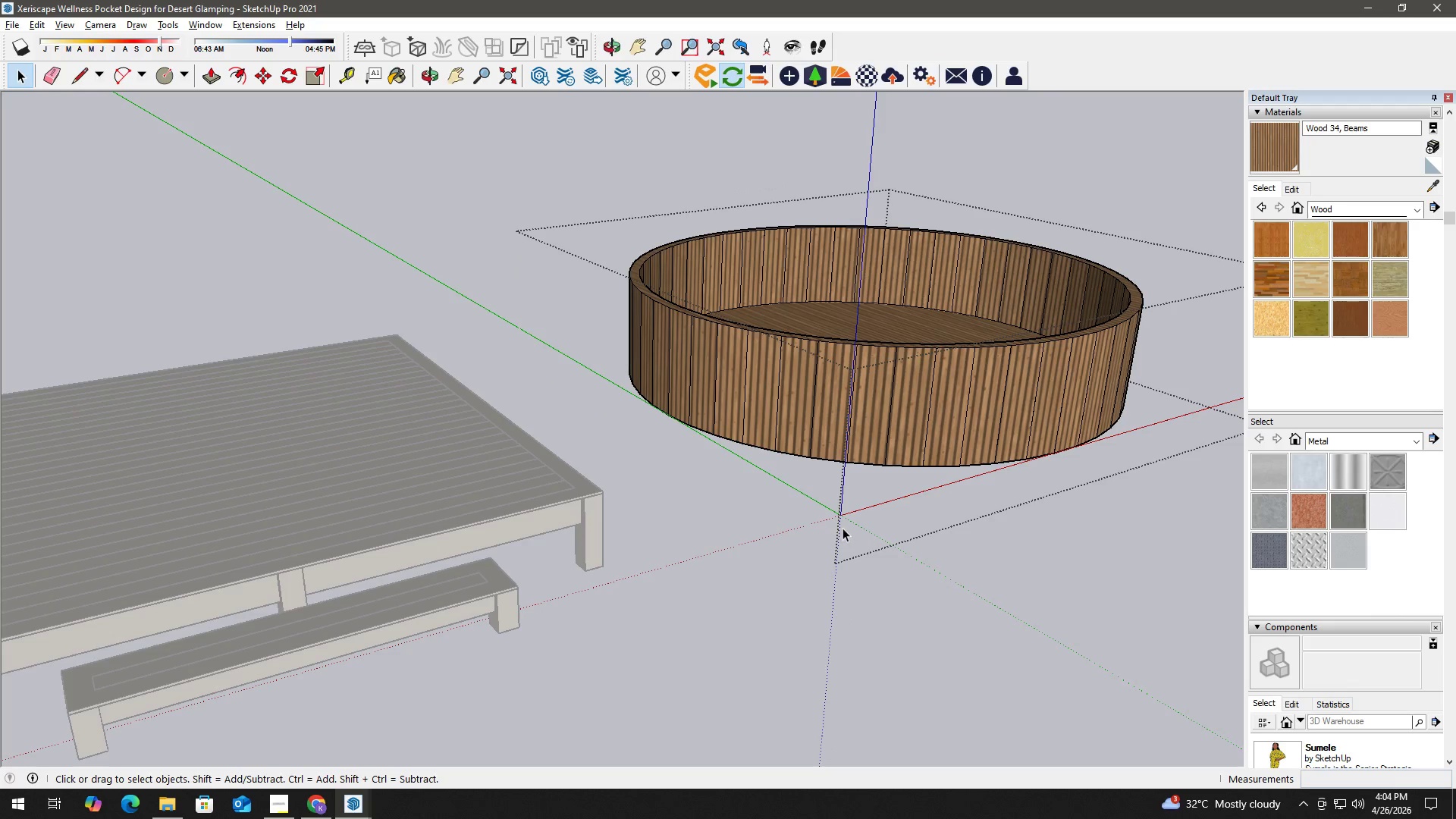 
key(H)
 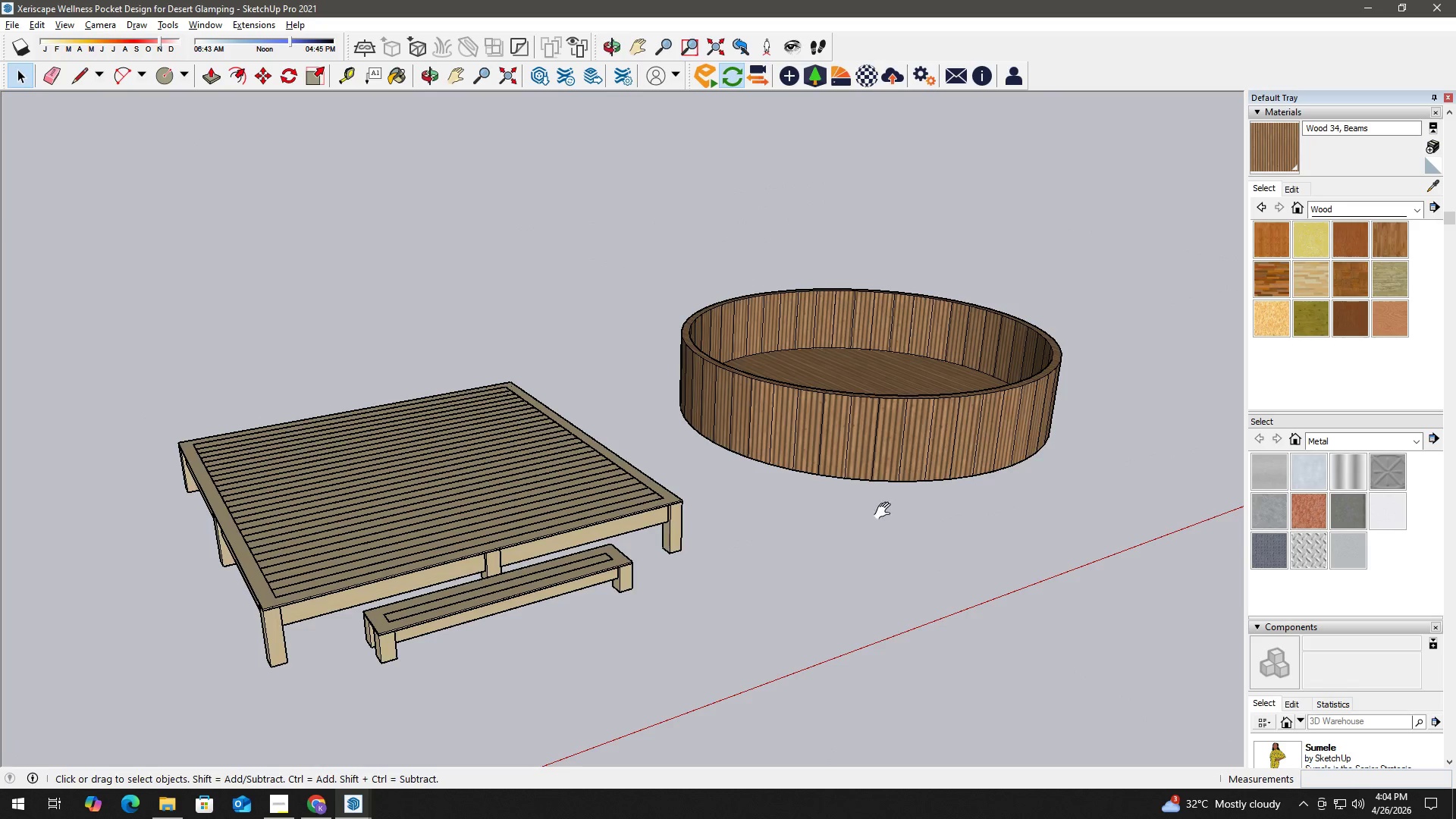 
left_click_drag(start_coordinate=[896, 510], to_coordinate=[512, 550])
 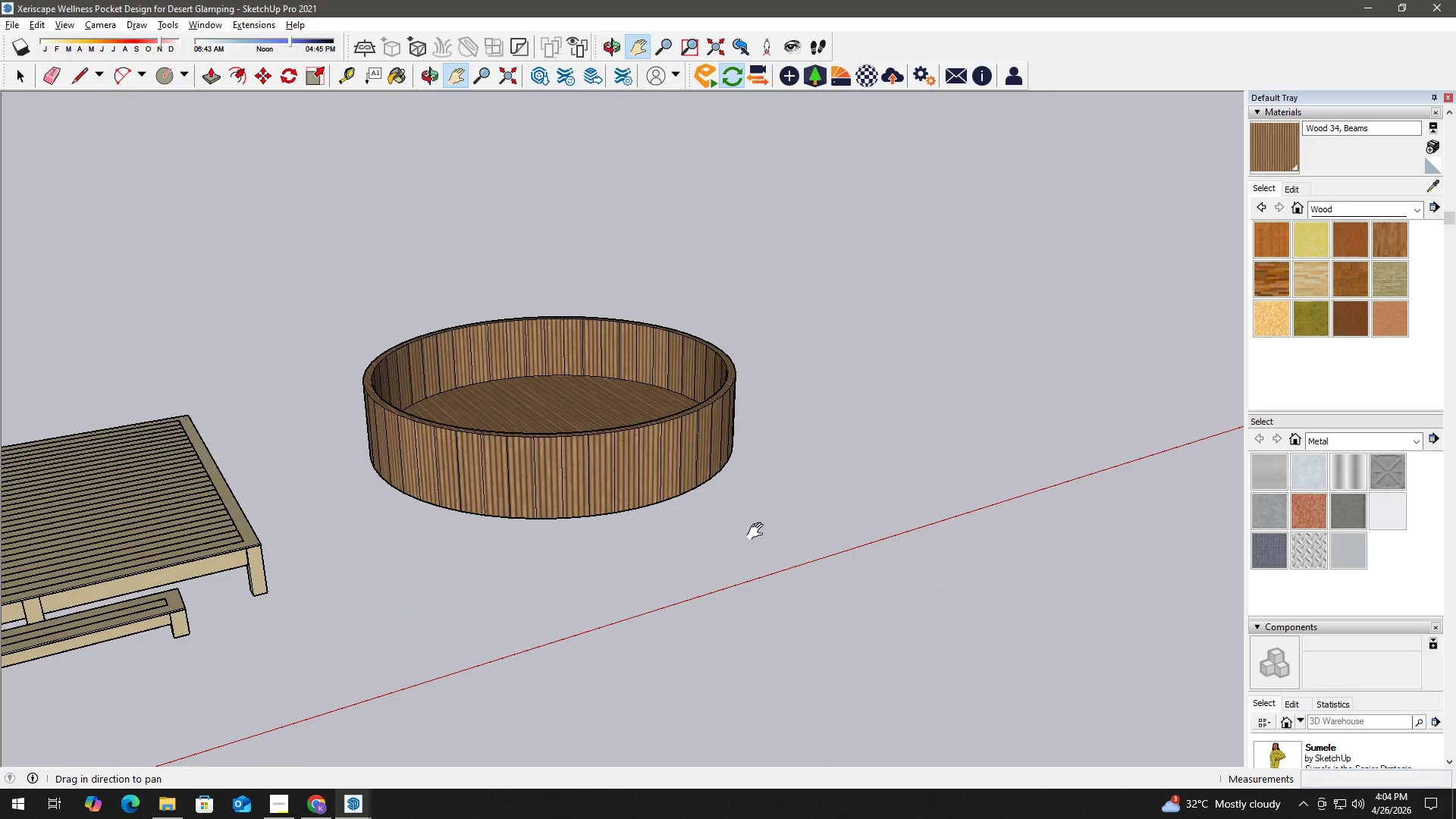 
scroll: coordinate [839, 518], scroll_direction: down, amount: 4.0
 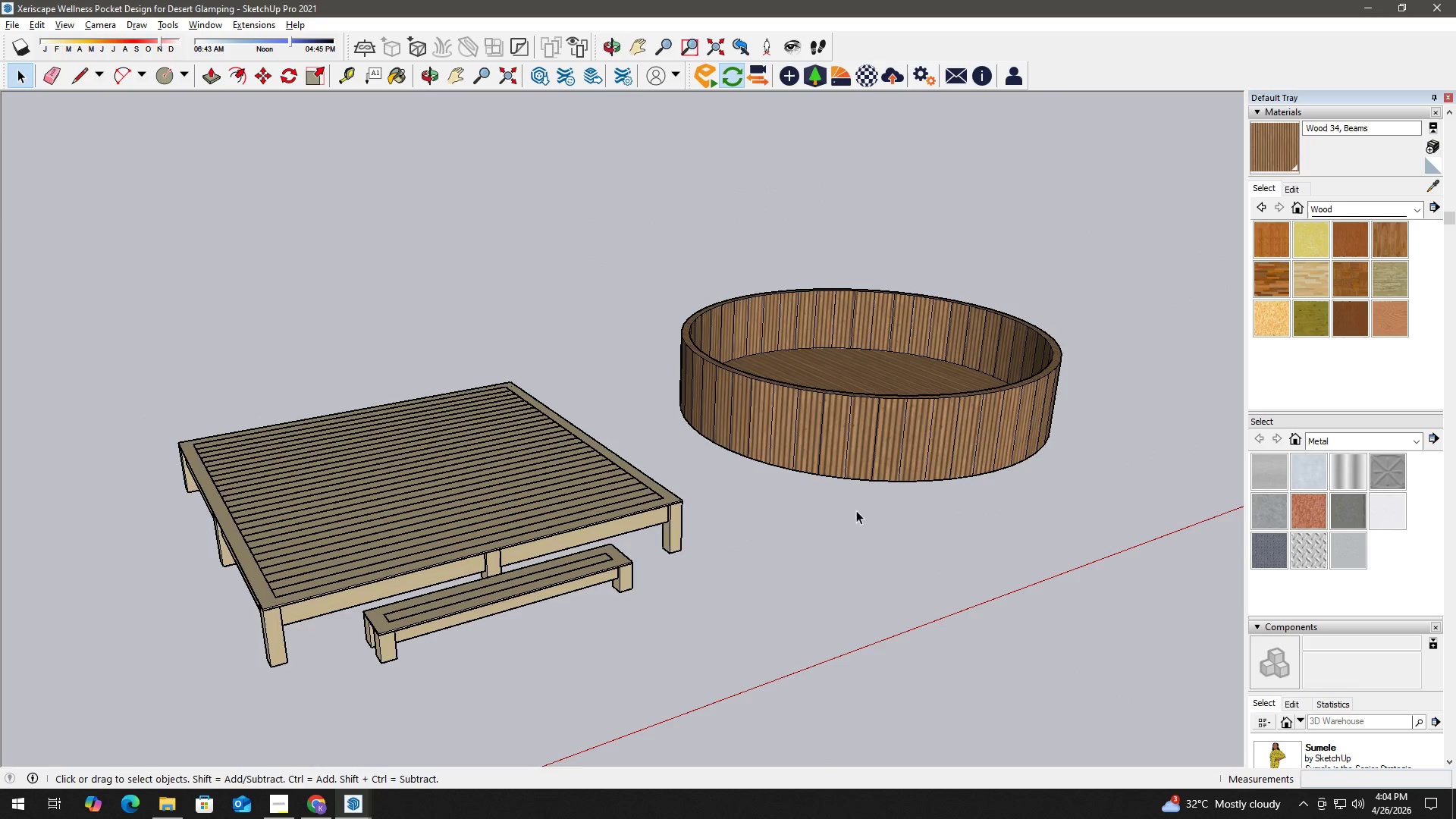 
key(Space)
 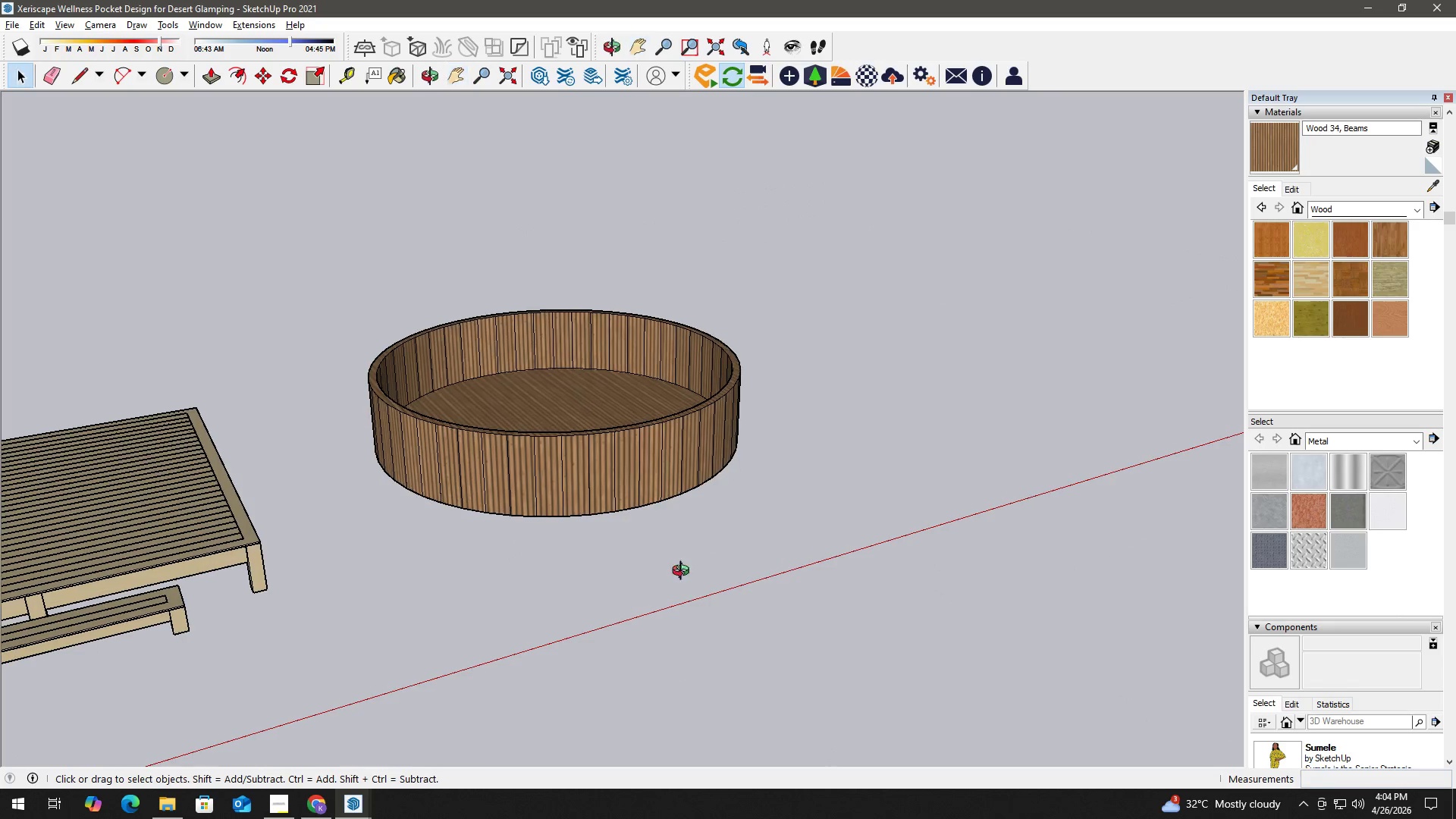 
key(C)
 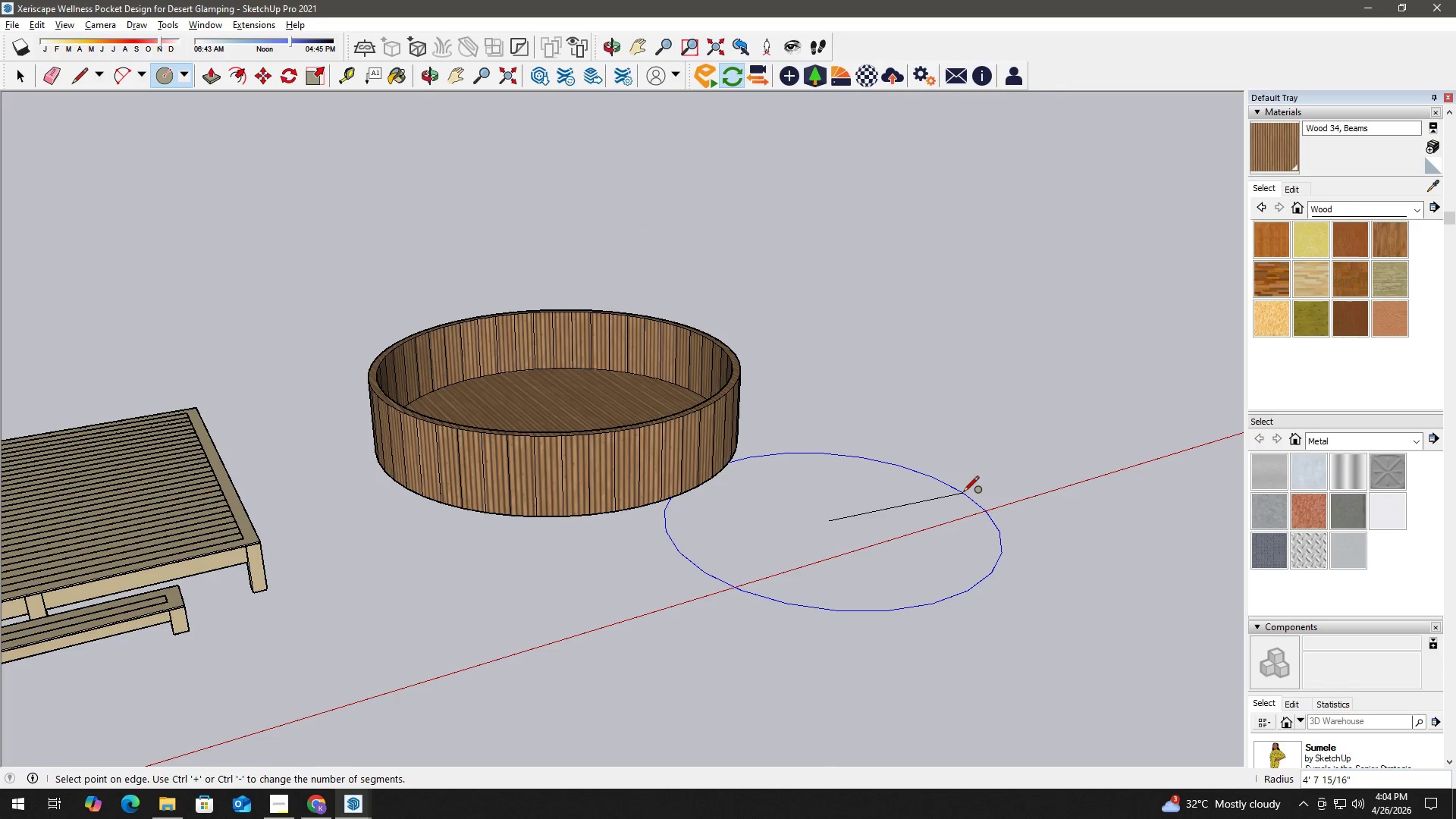 
key(Numpad3)
 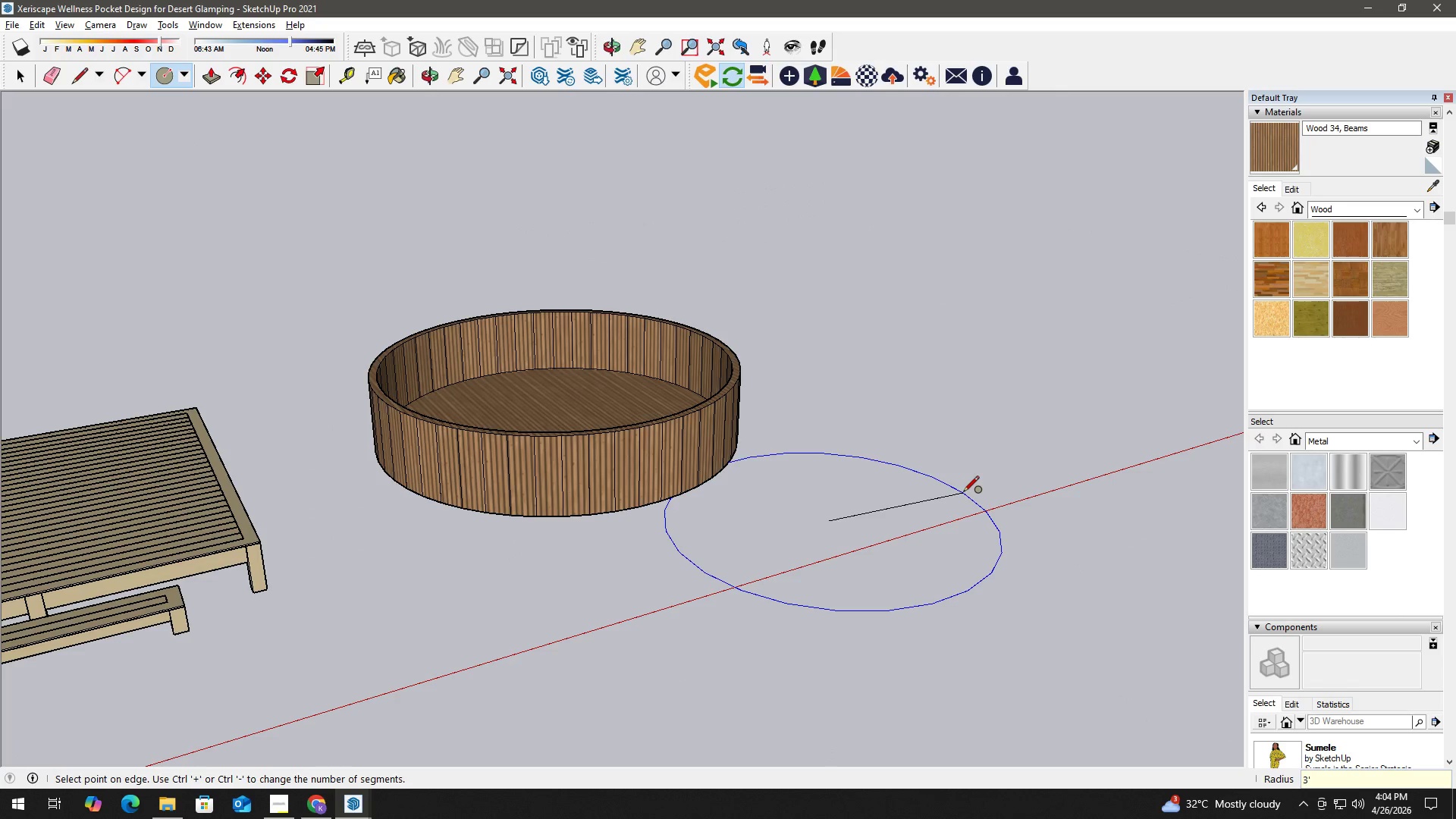 
key(Quote)
 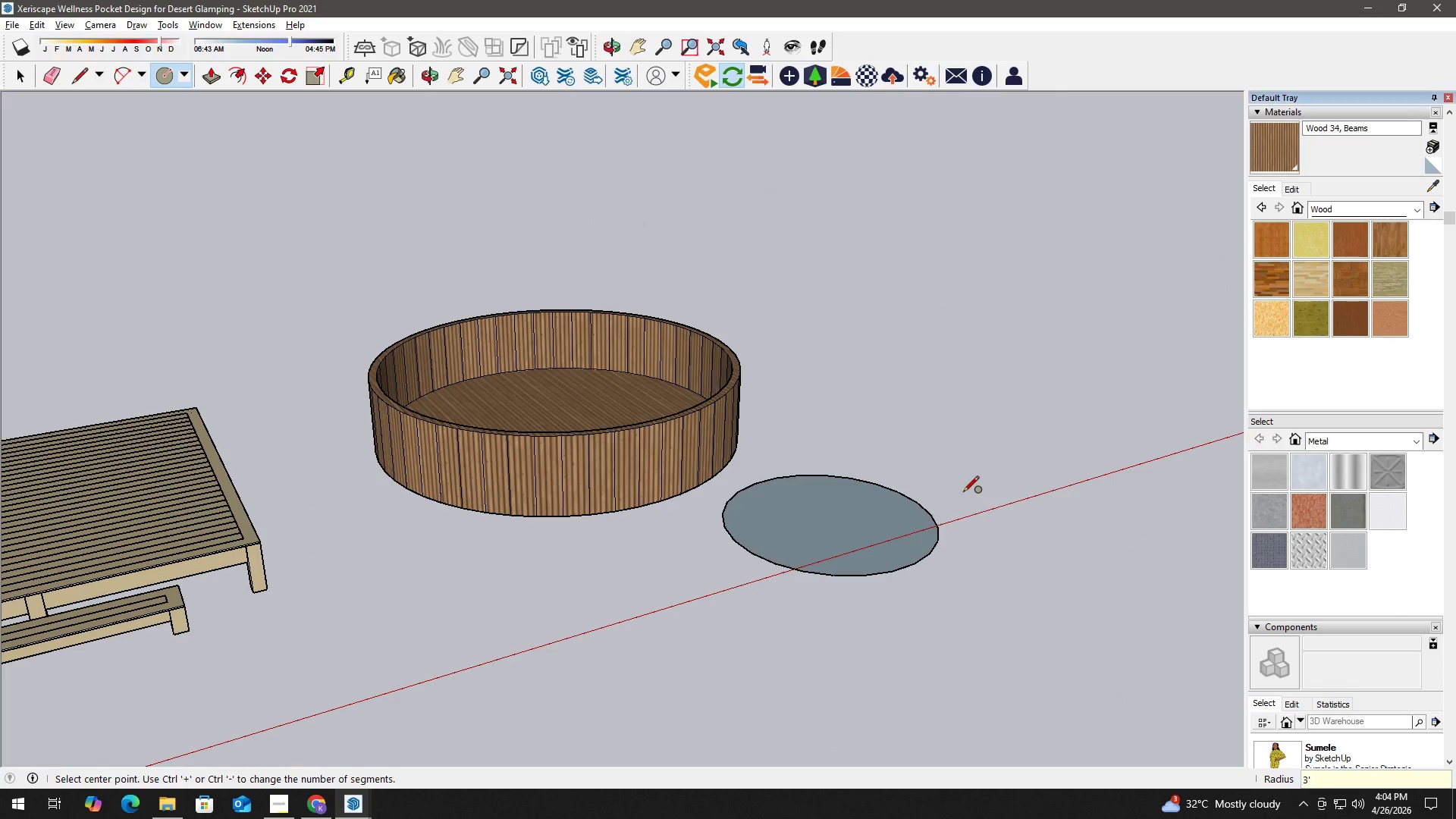 
key(NumpadEnter)
 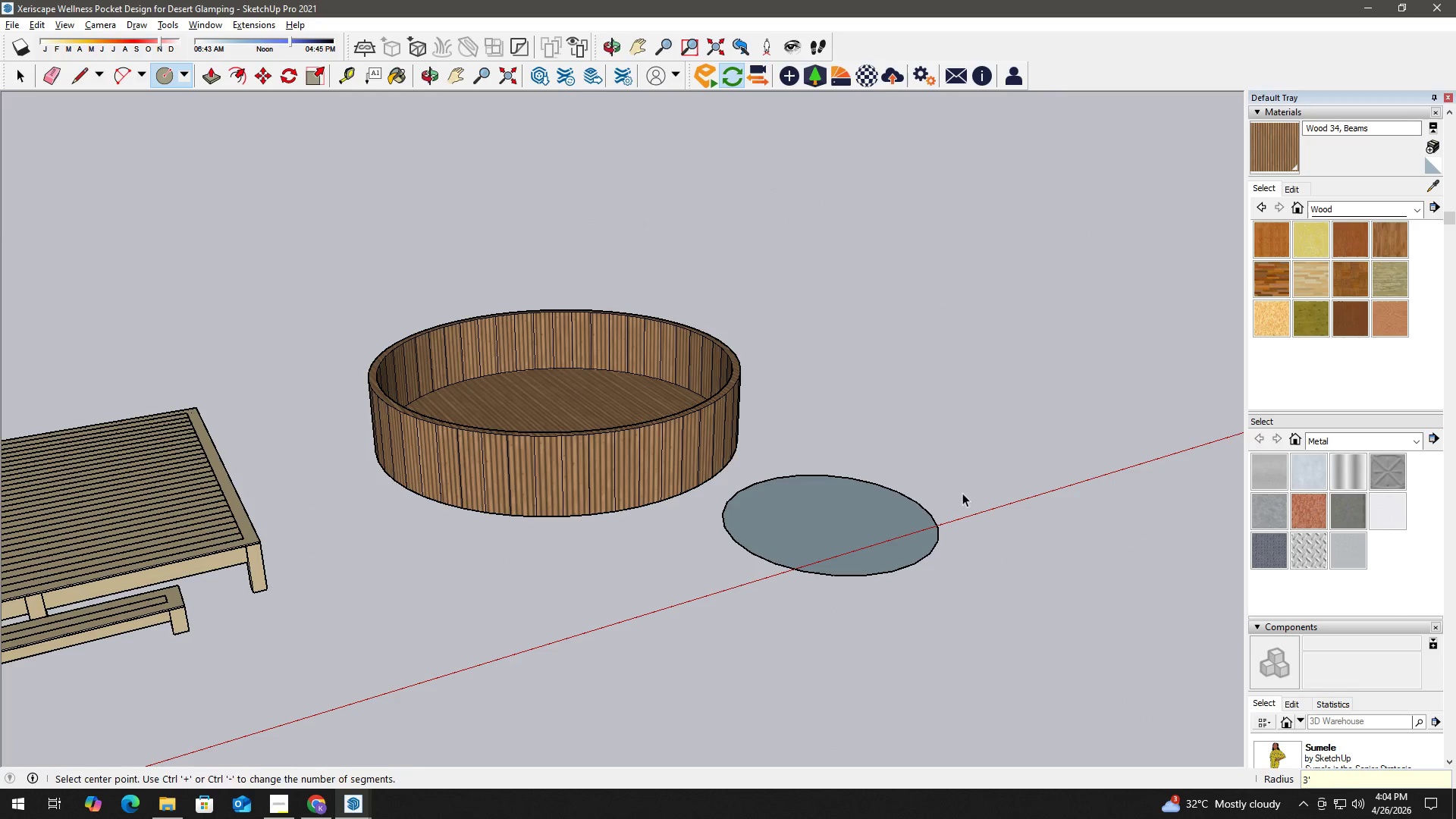 
key(Space)
 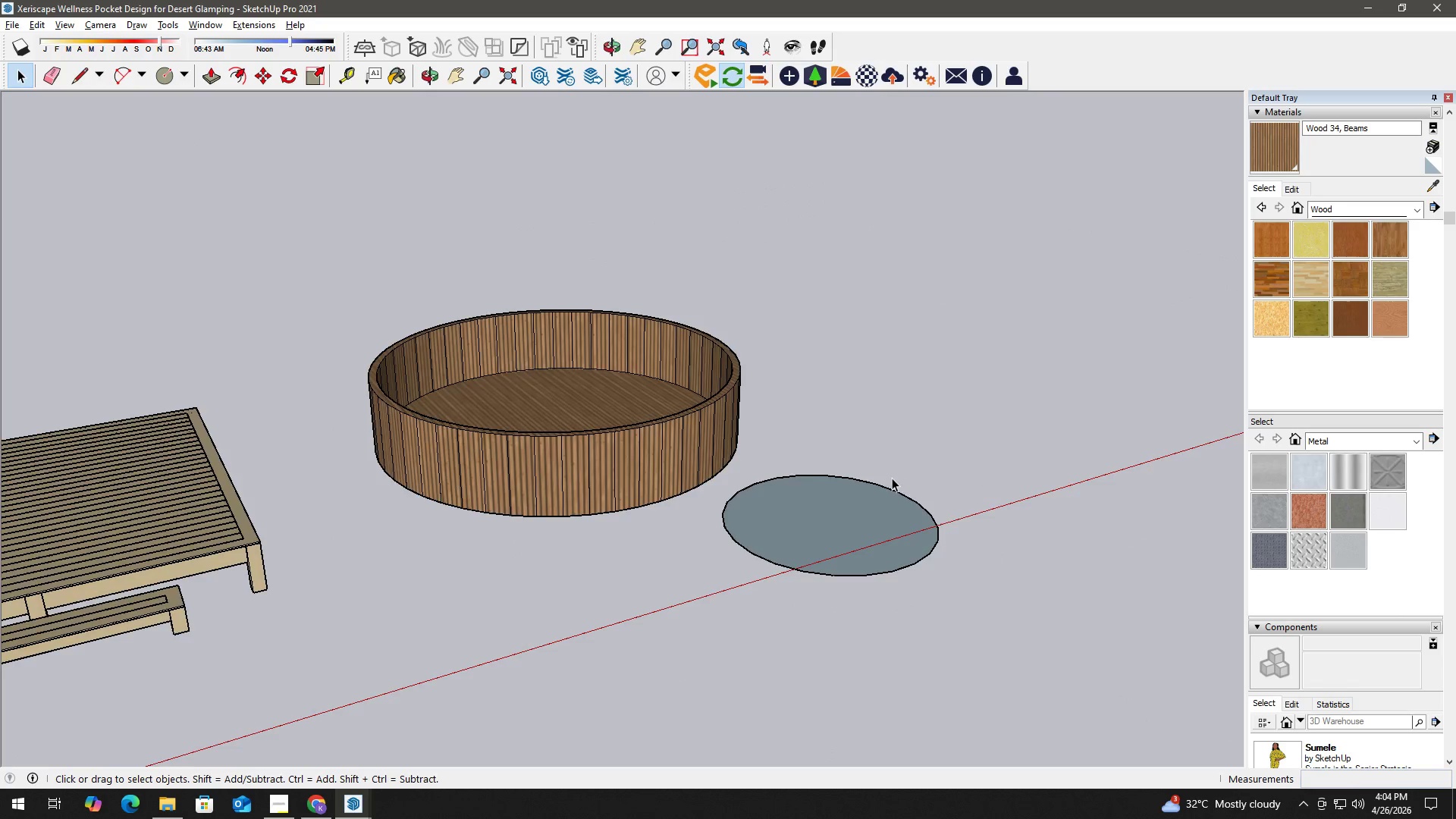 
scroll: coordinate [781, 534], scroll_direction: up, amount: 5.0
 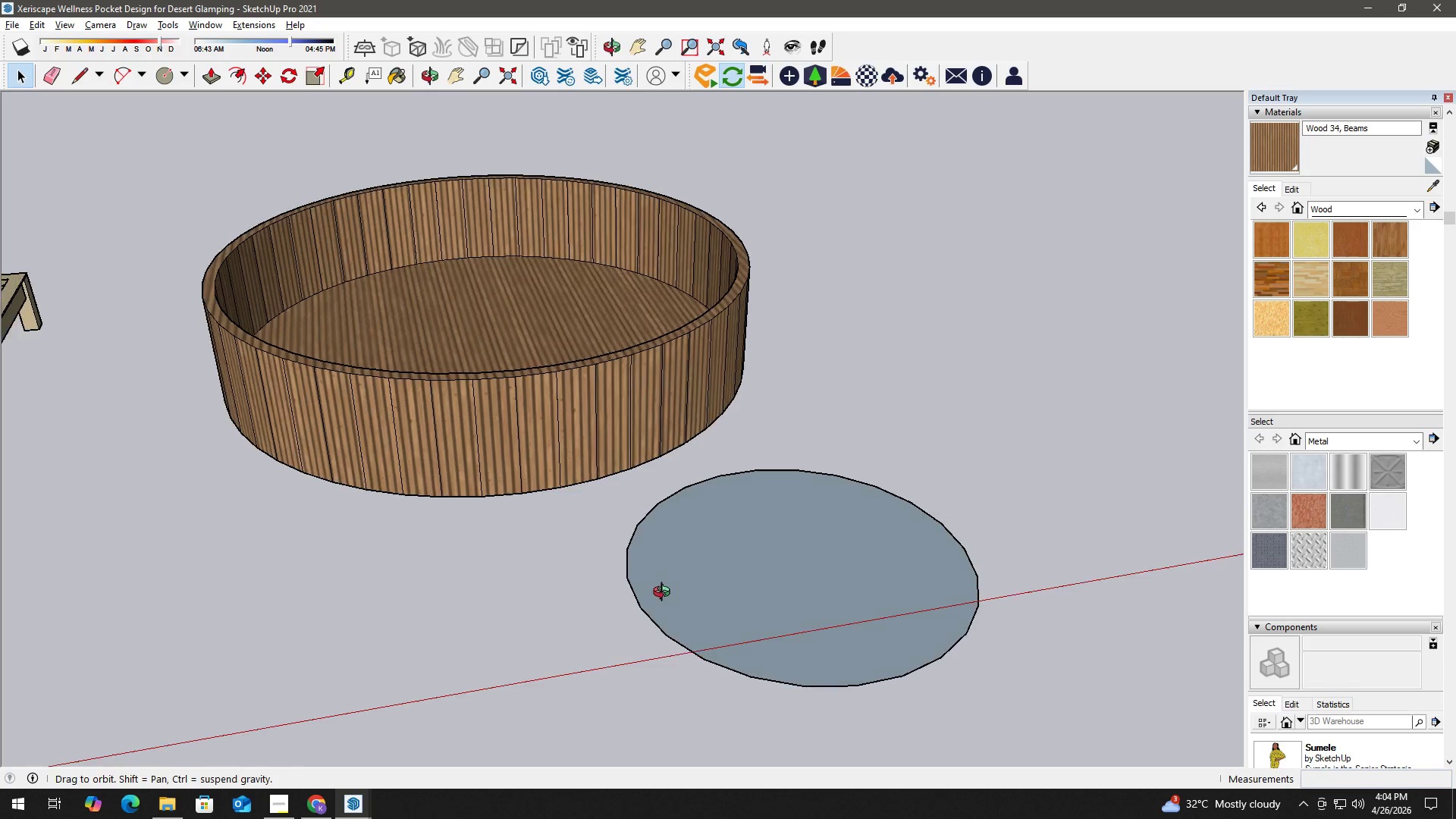 
left_click([752, 558])
 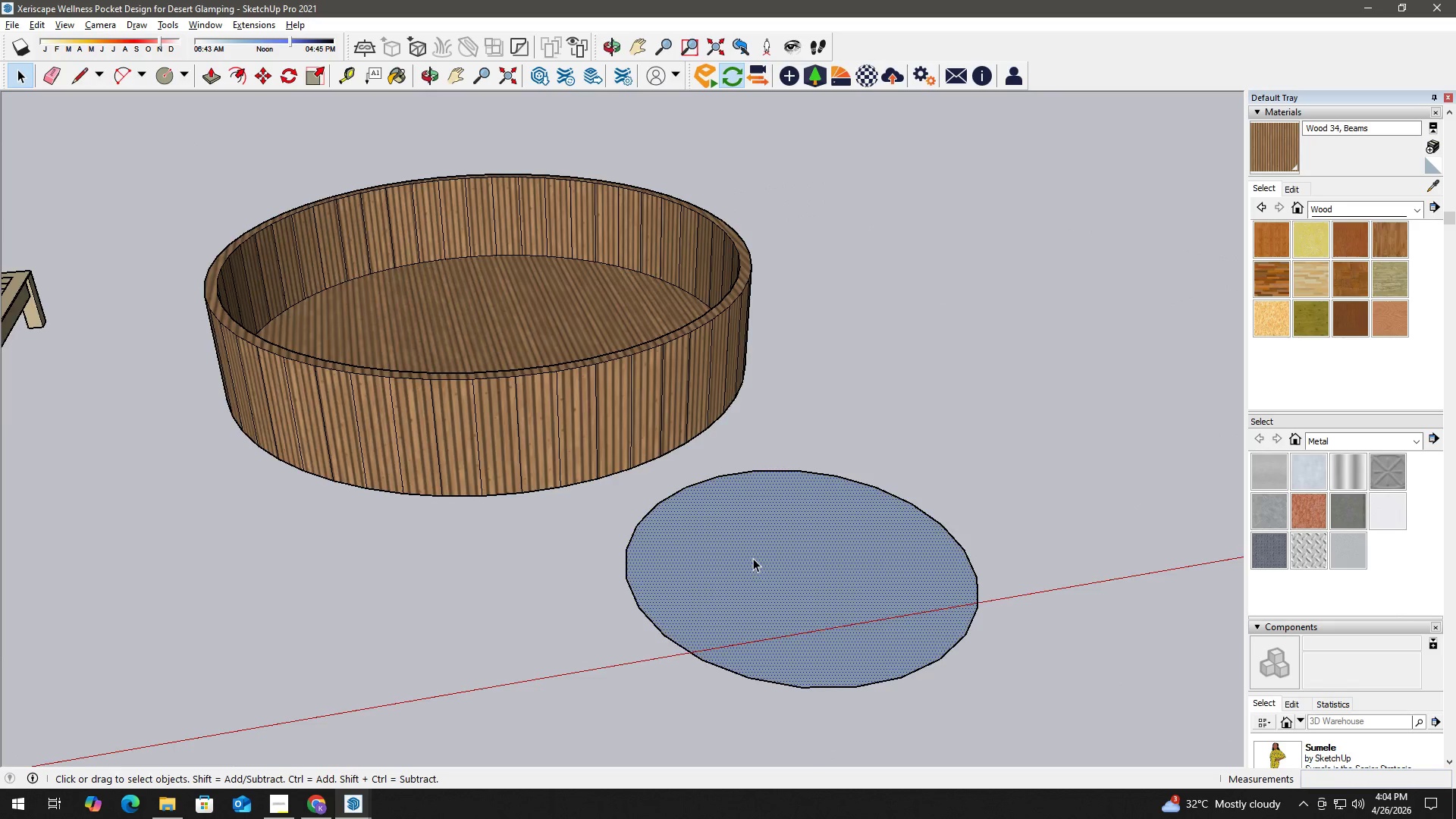 
key(F)
 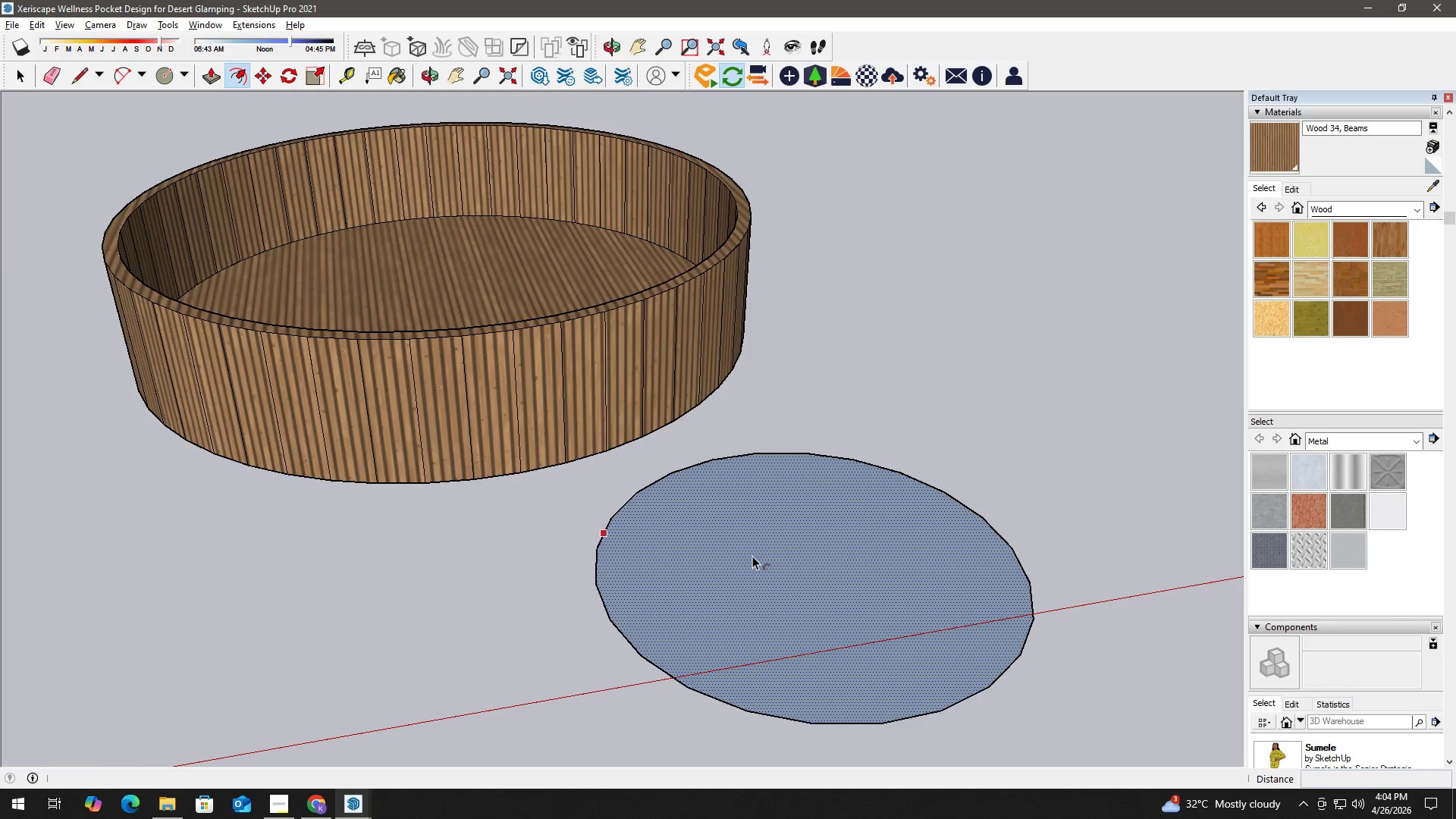 
left_click([752, 556])
 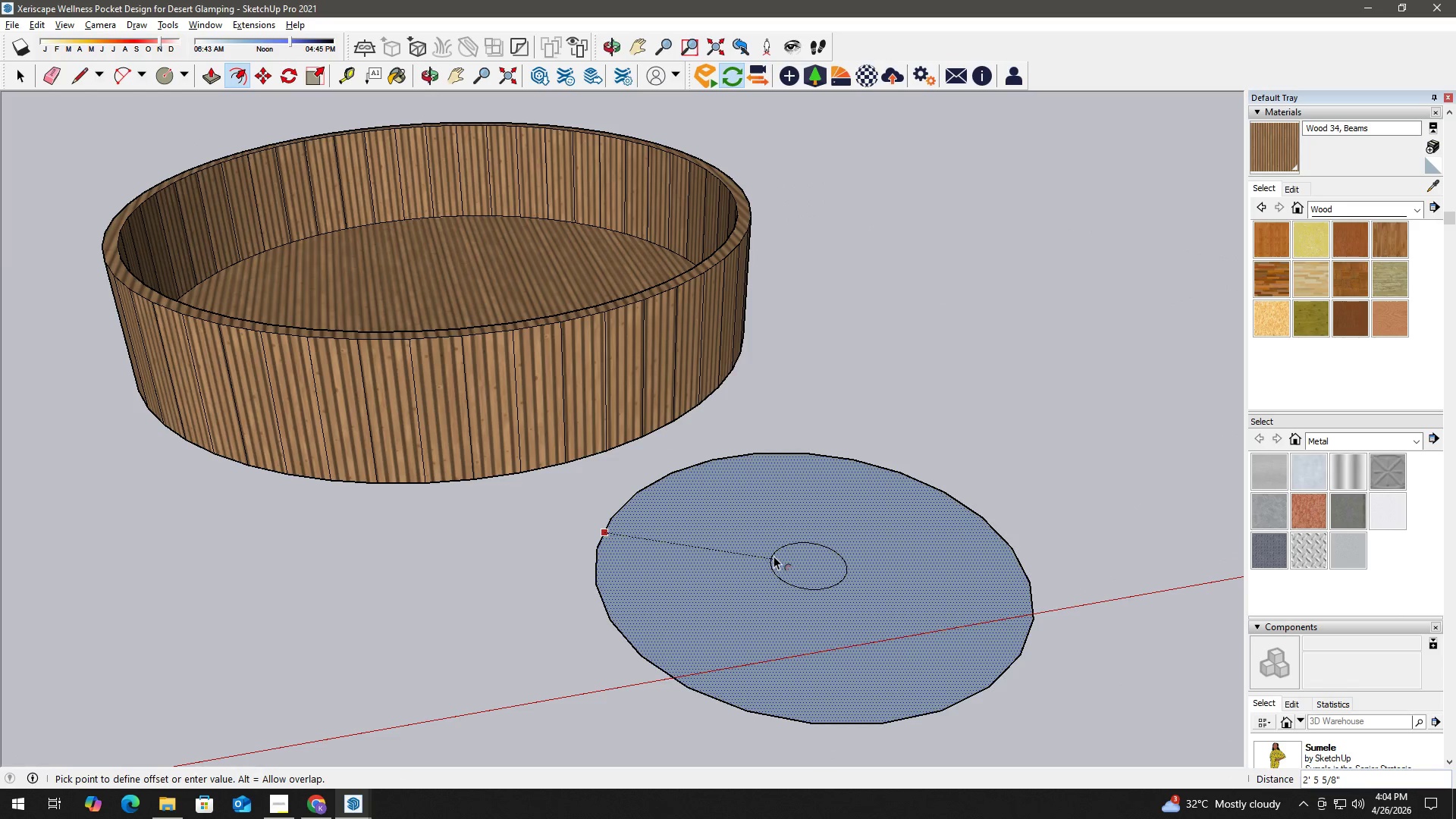 
scroll: coordinate [755, 558], scroll_direction: up, amount: 2.0
 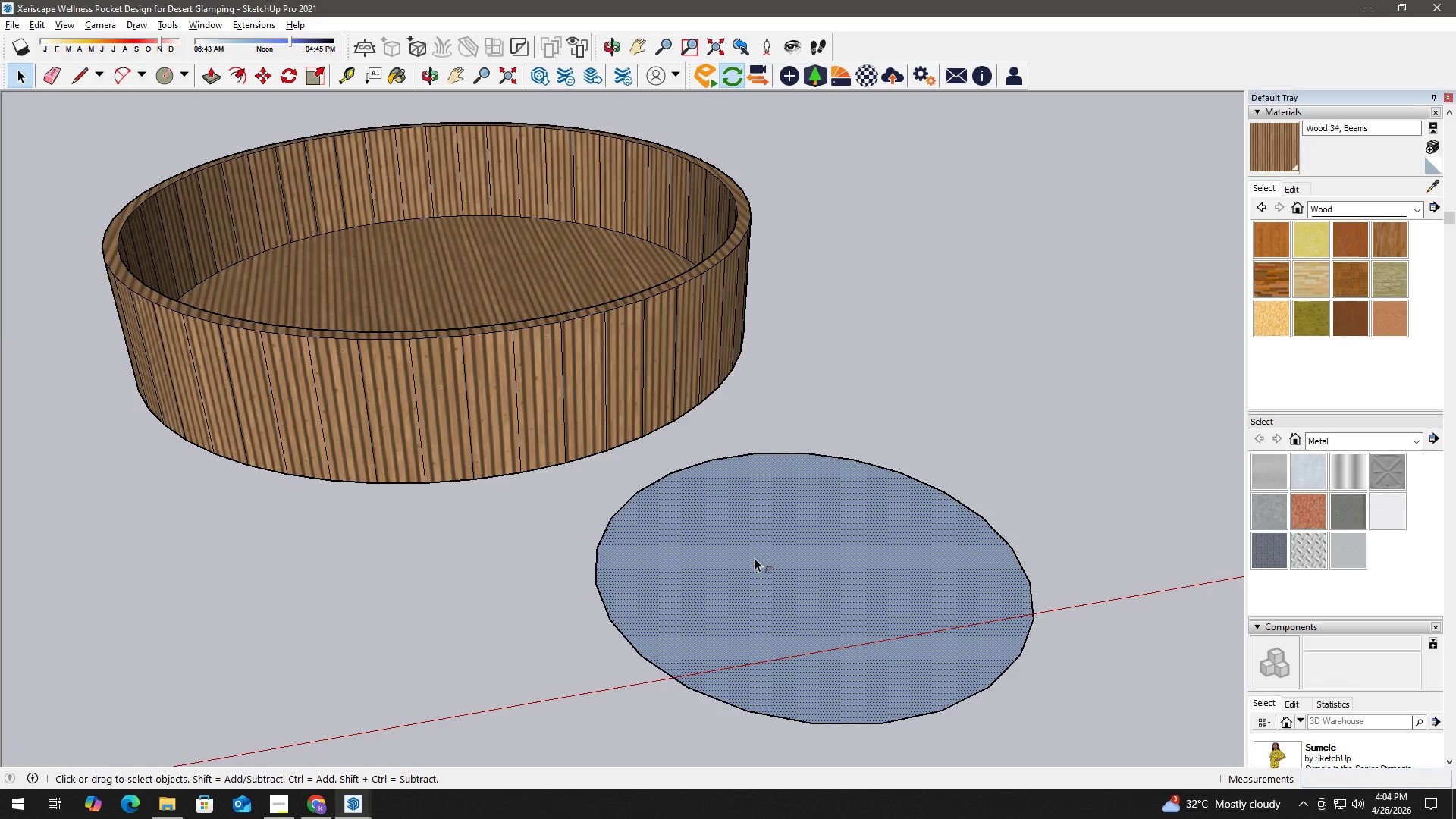 
key(Numpad2)
 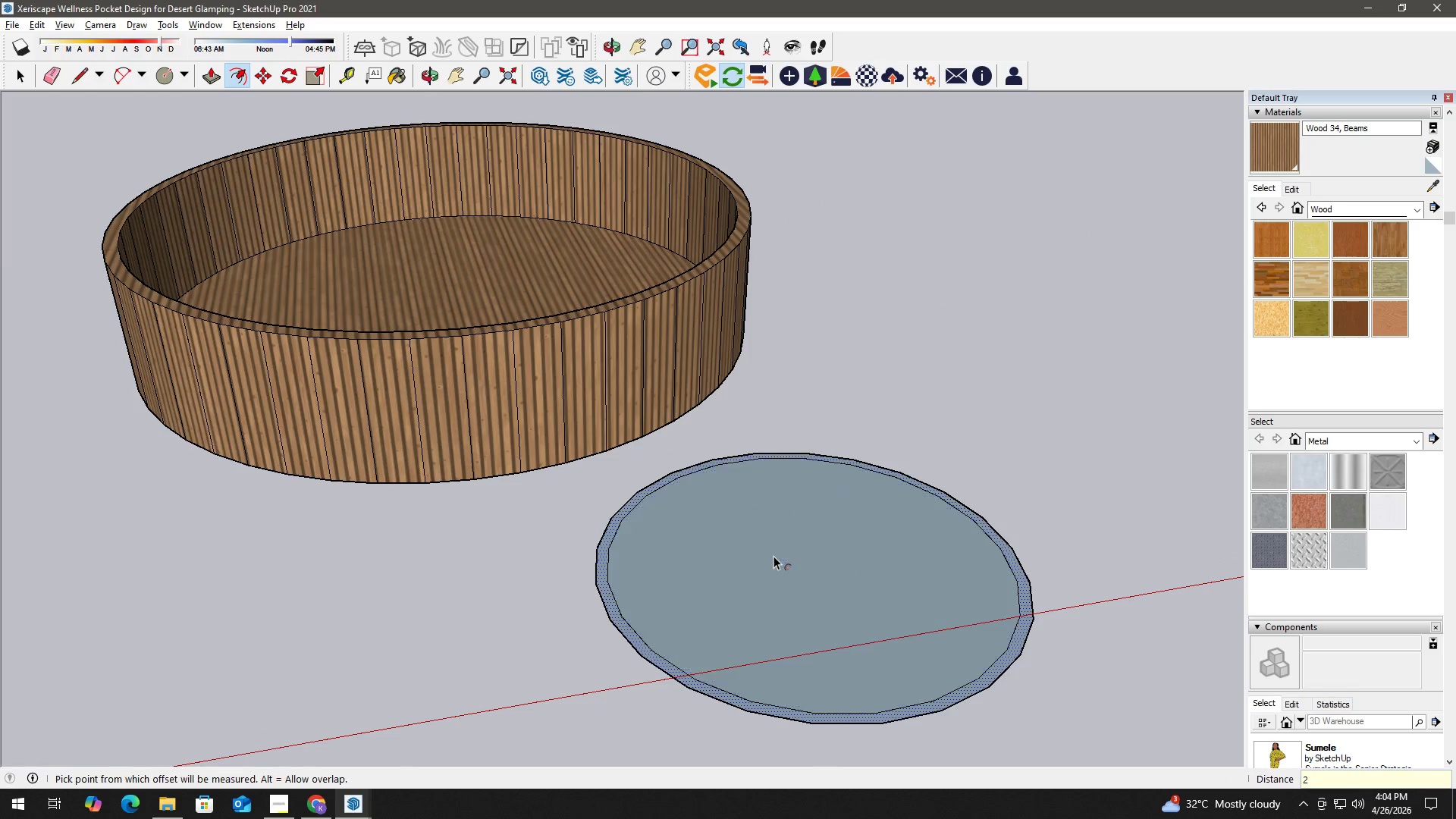 
key(NumpadEnter)
 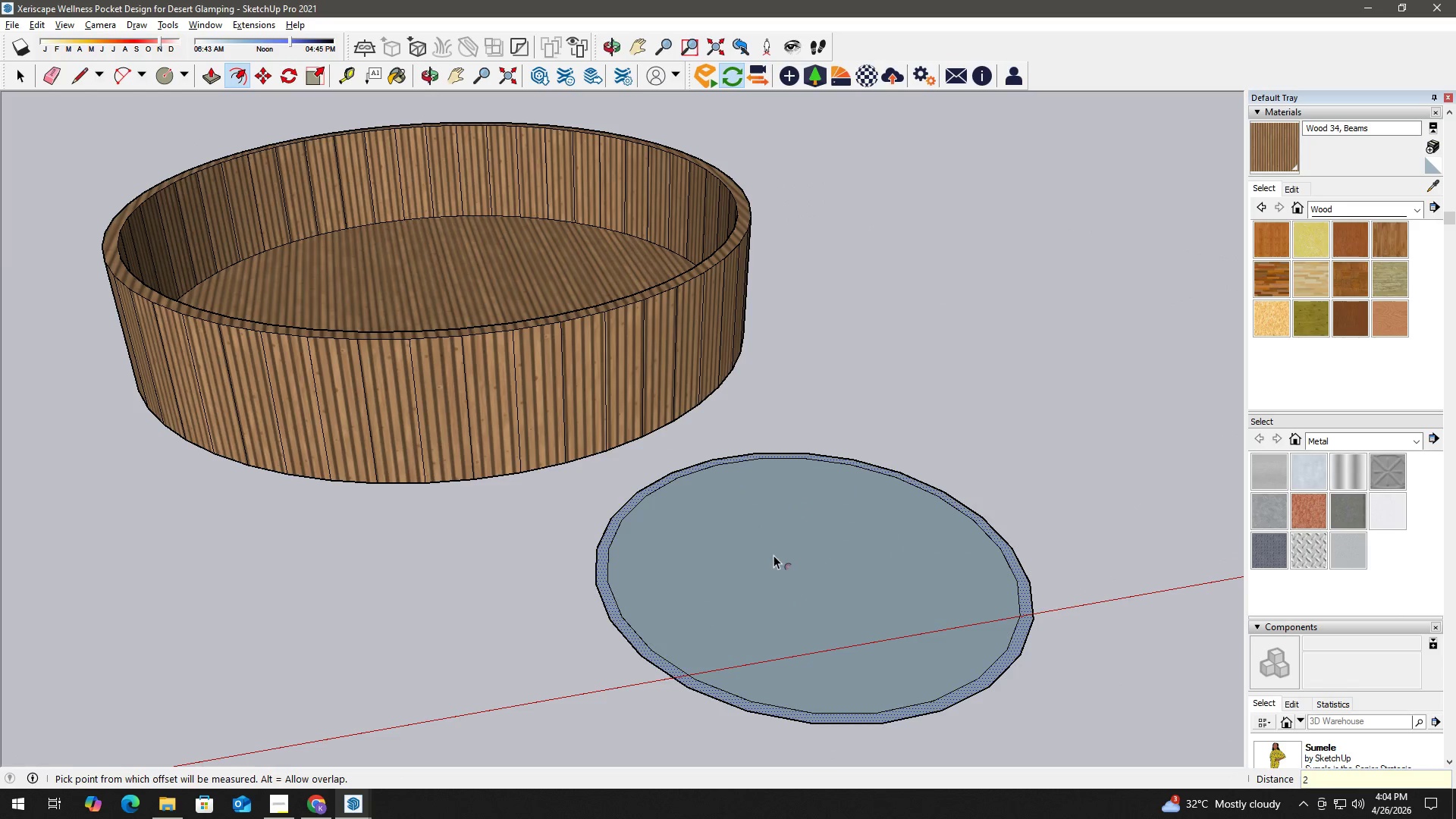 
key(Space)
 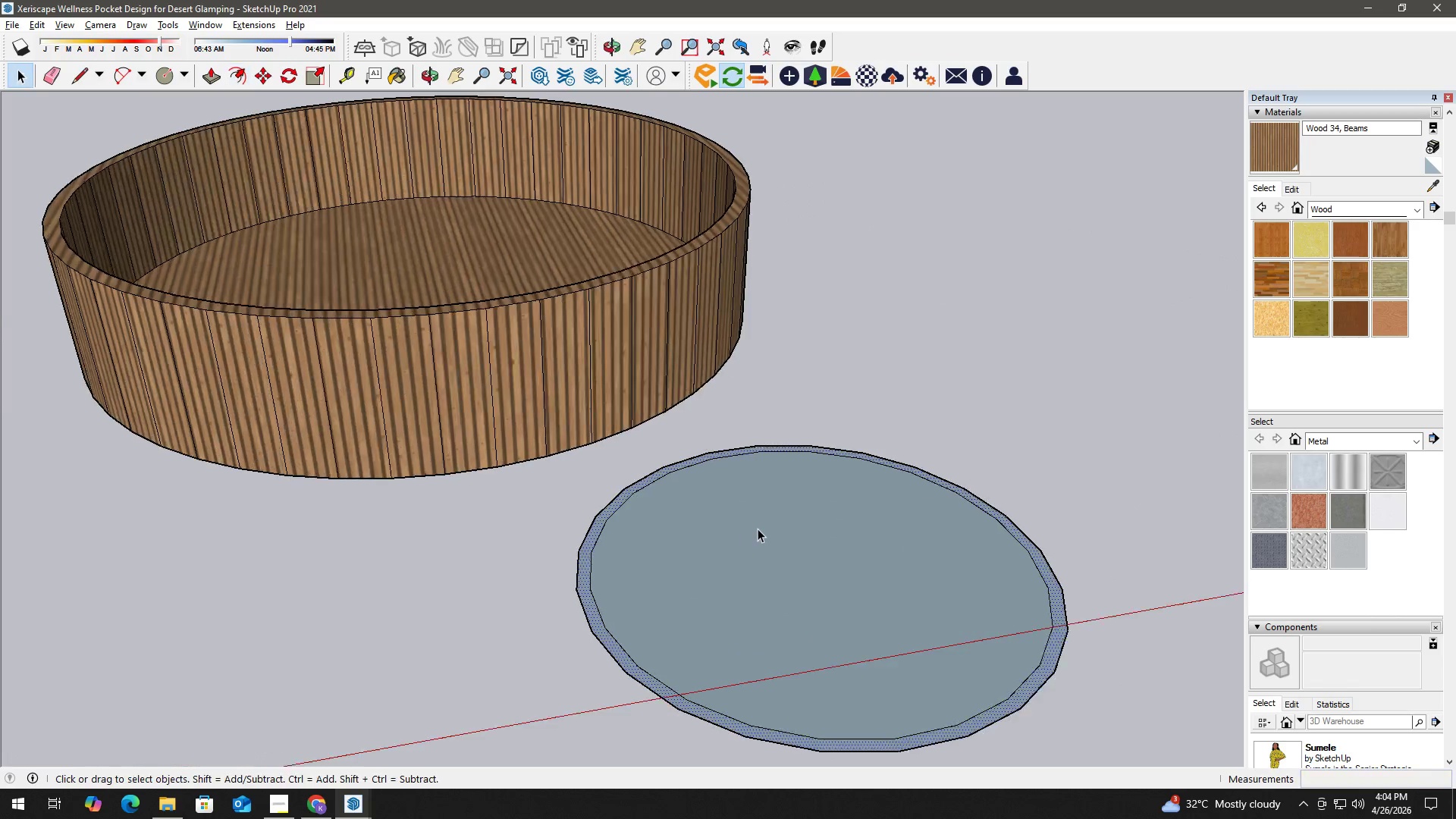 
scroll: coordinate [755, 531], scroll_direction: up, amount: 3.0
 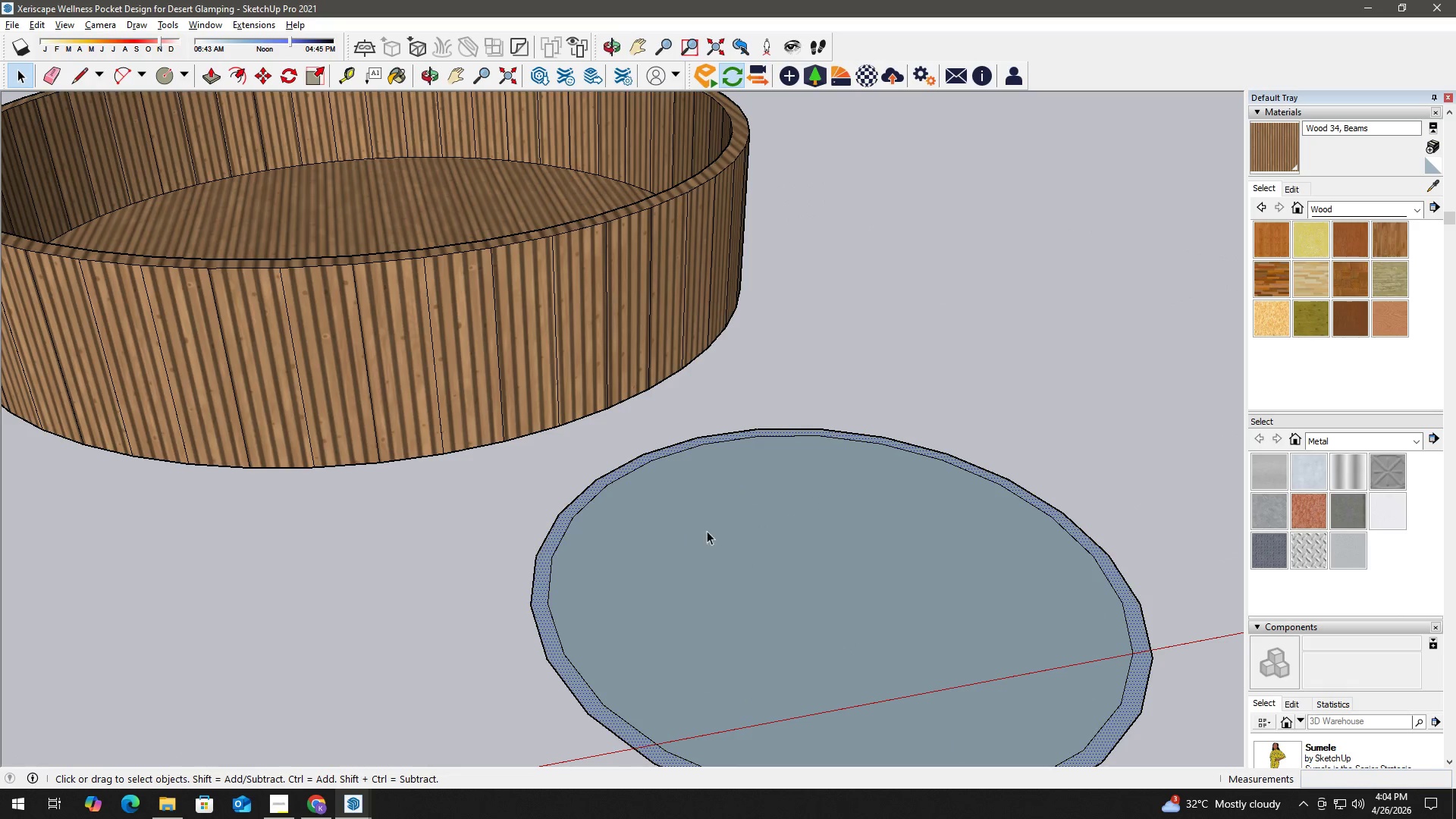 
key(P)
 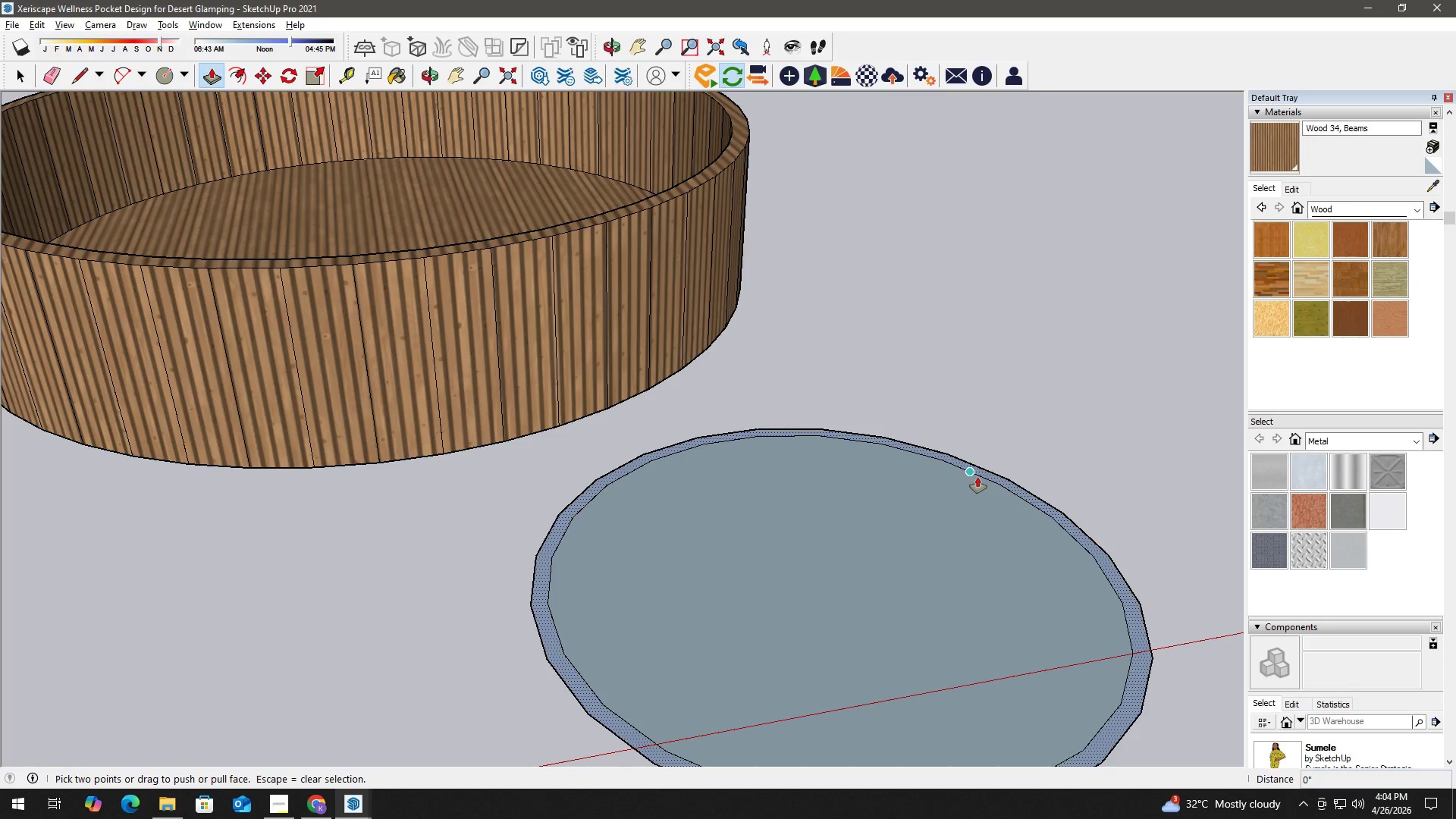 
left_click([984, 475])
 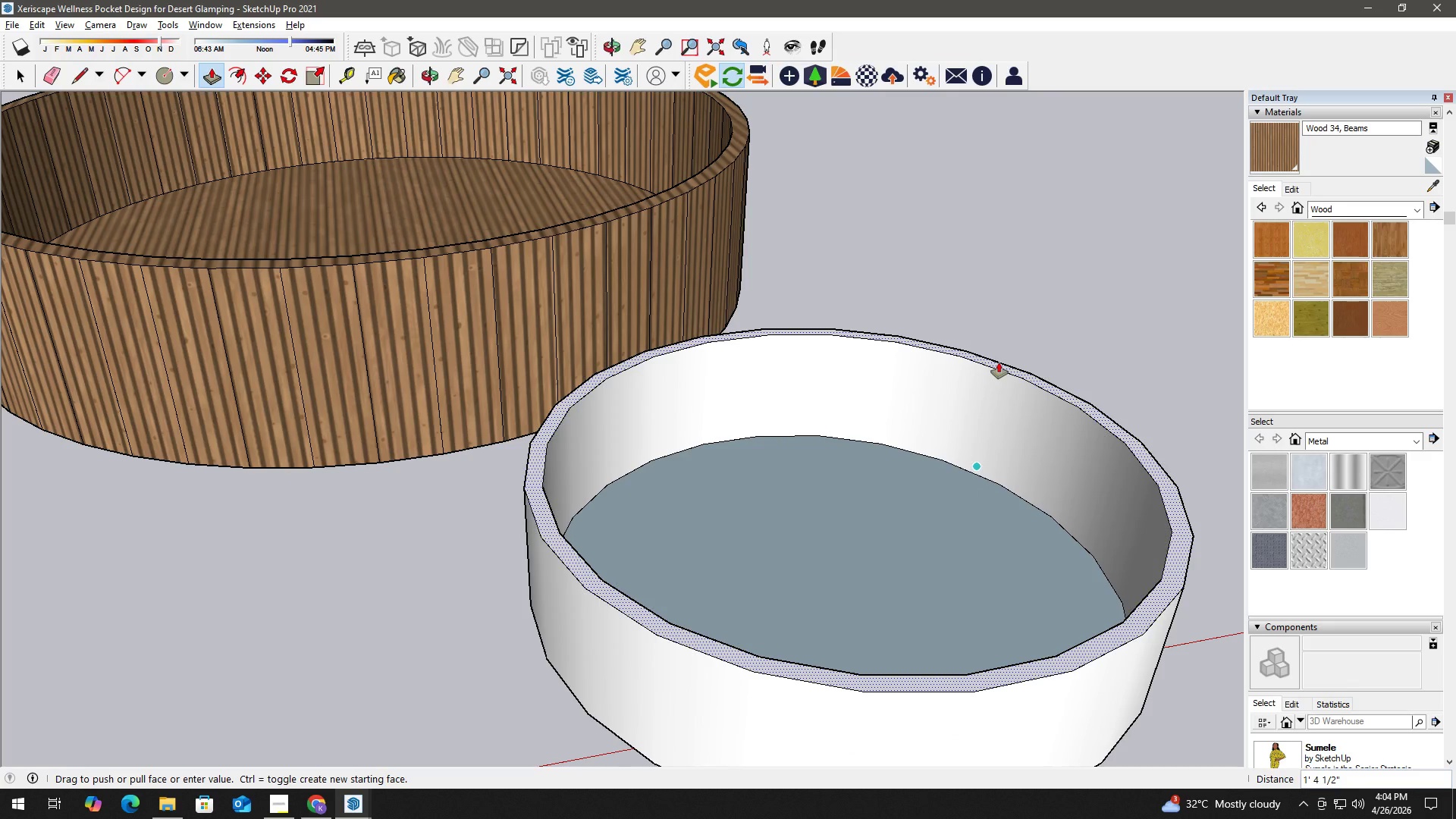 
key(Numpad3)
 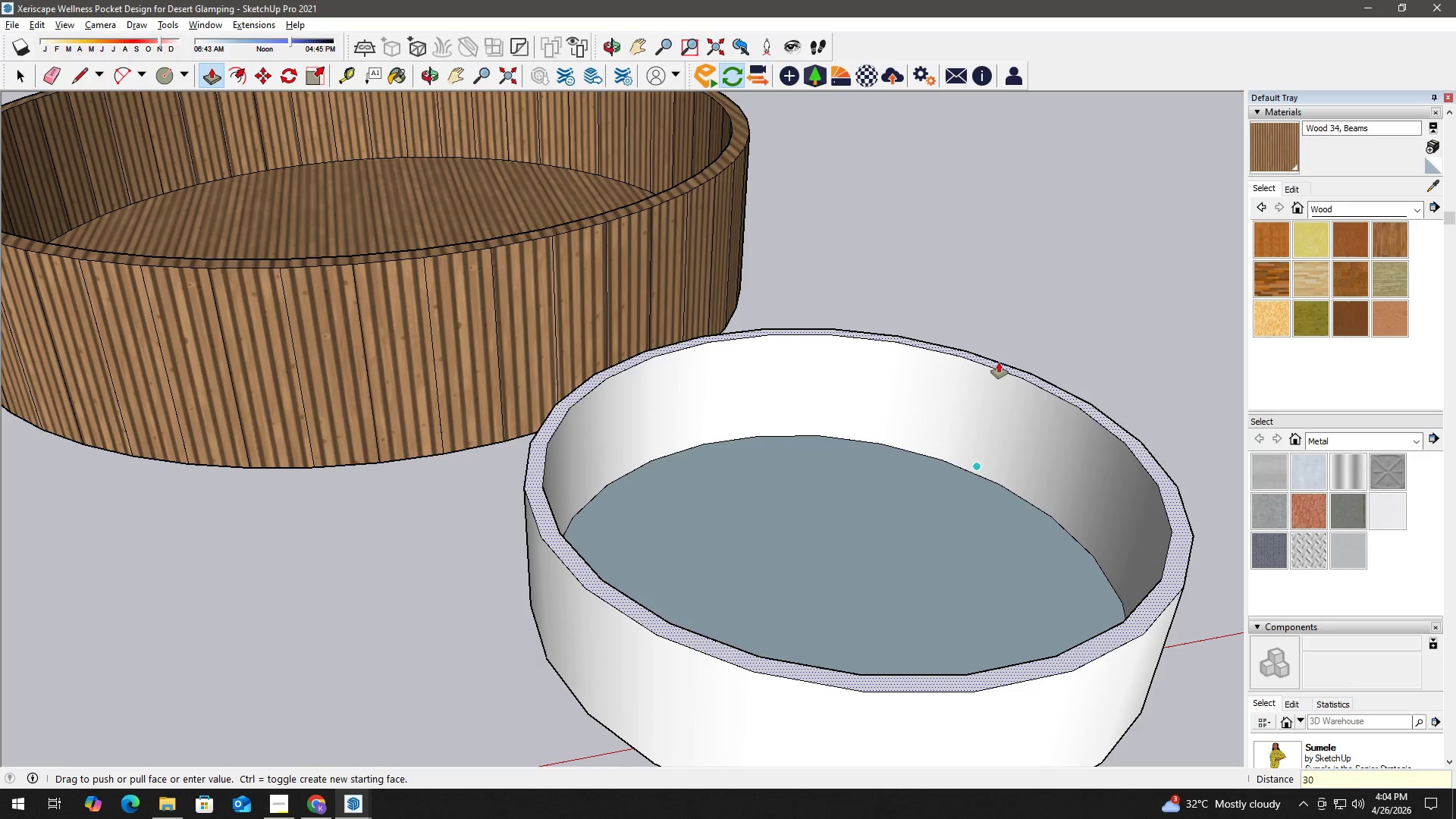 
key(Numpad0)
 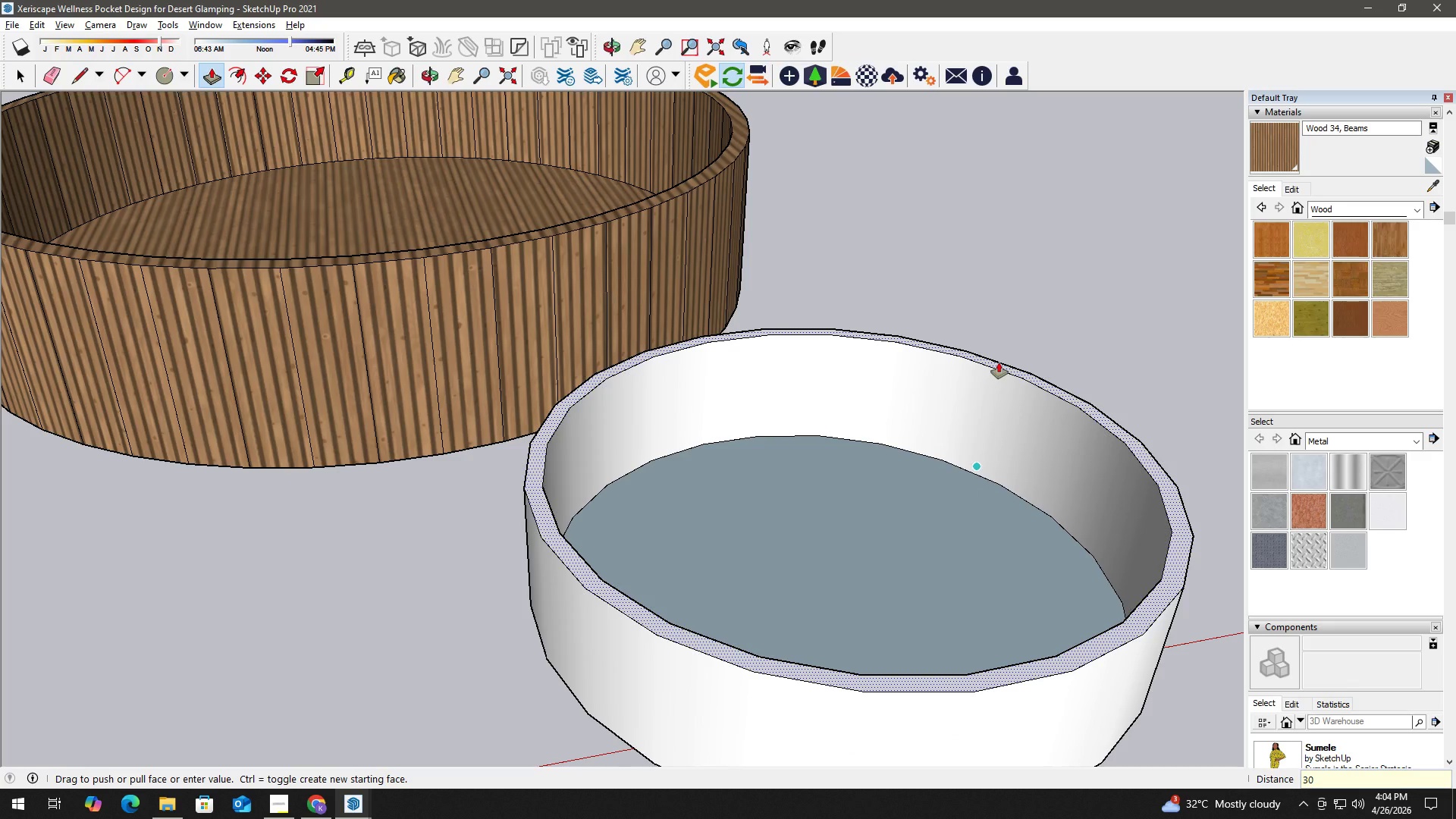 
key(NumpadEnter)
 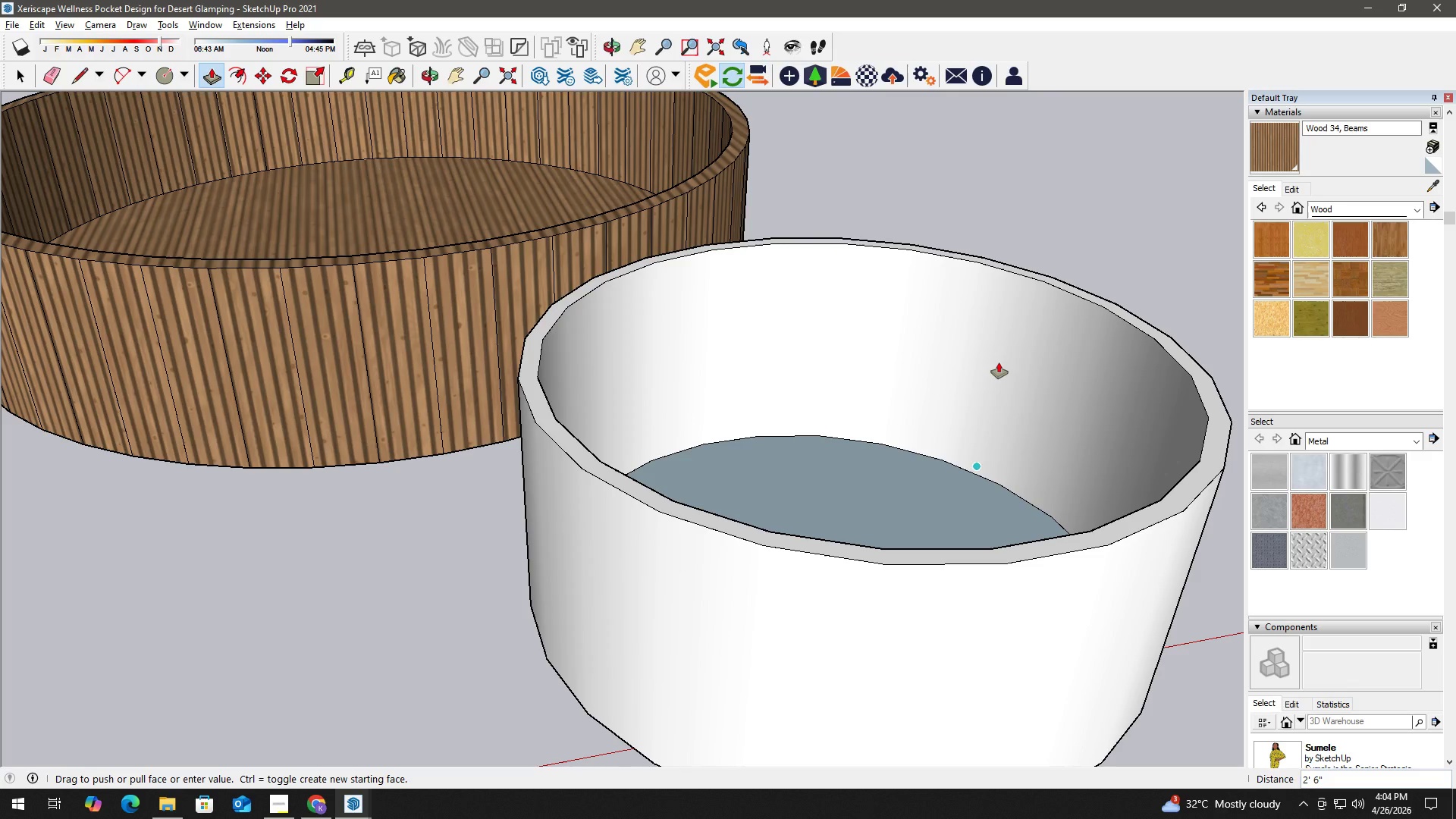 
wait(50.09)
 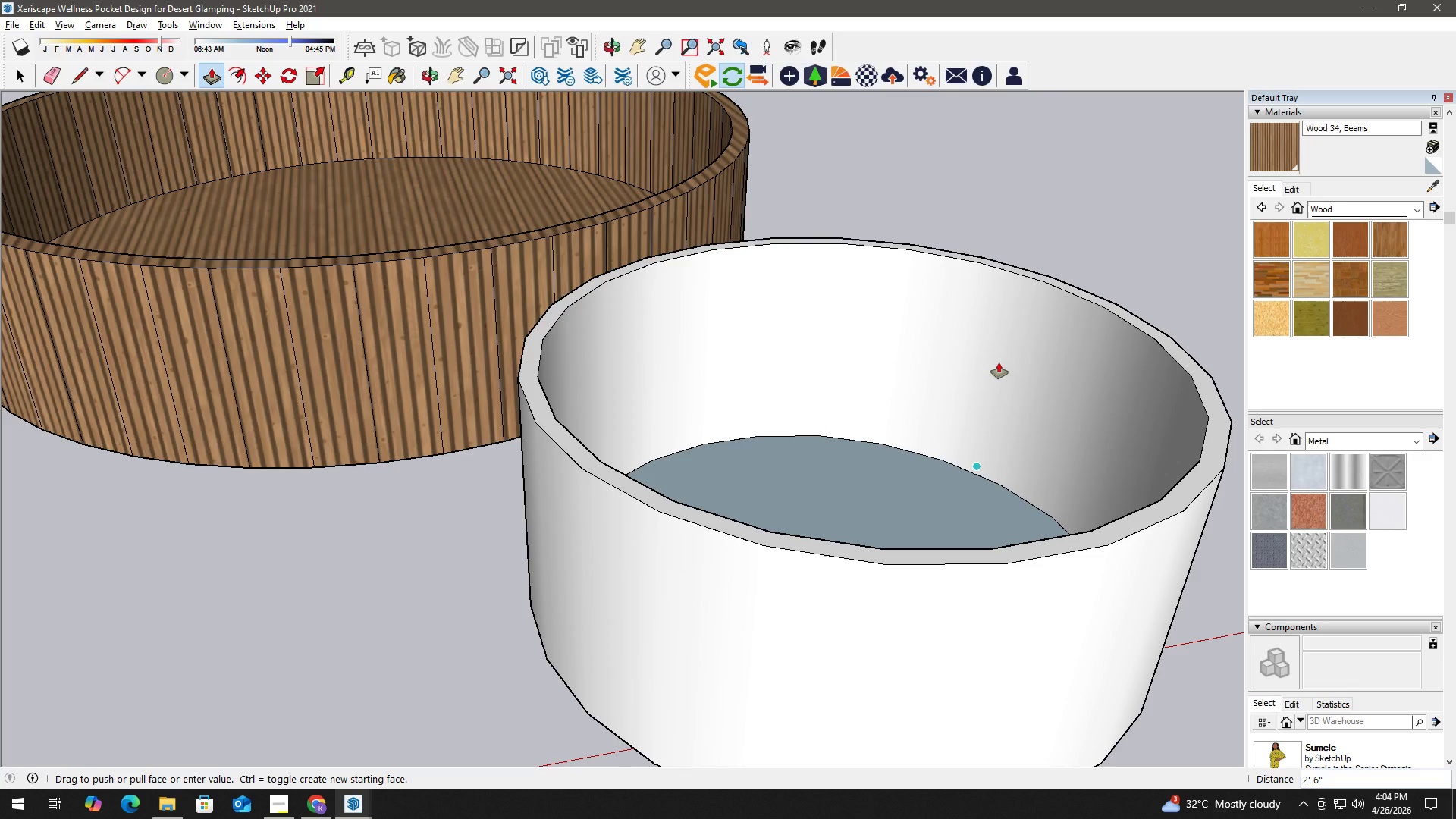 
key(Space)
 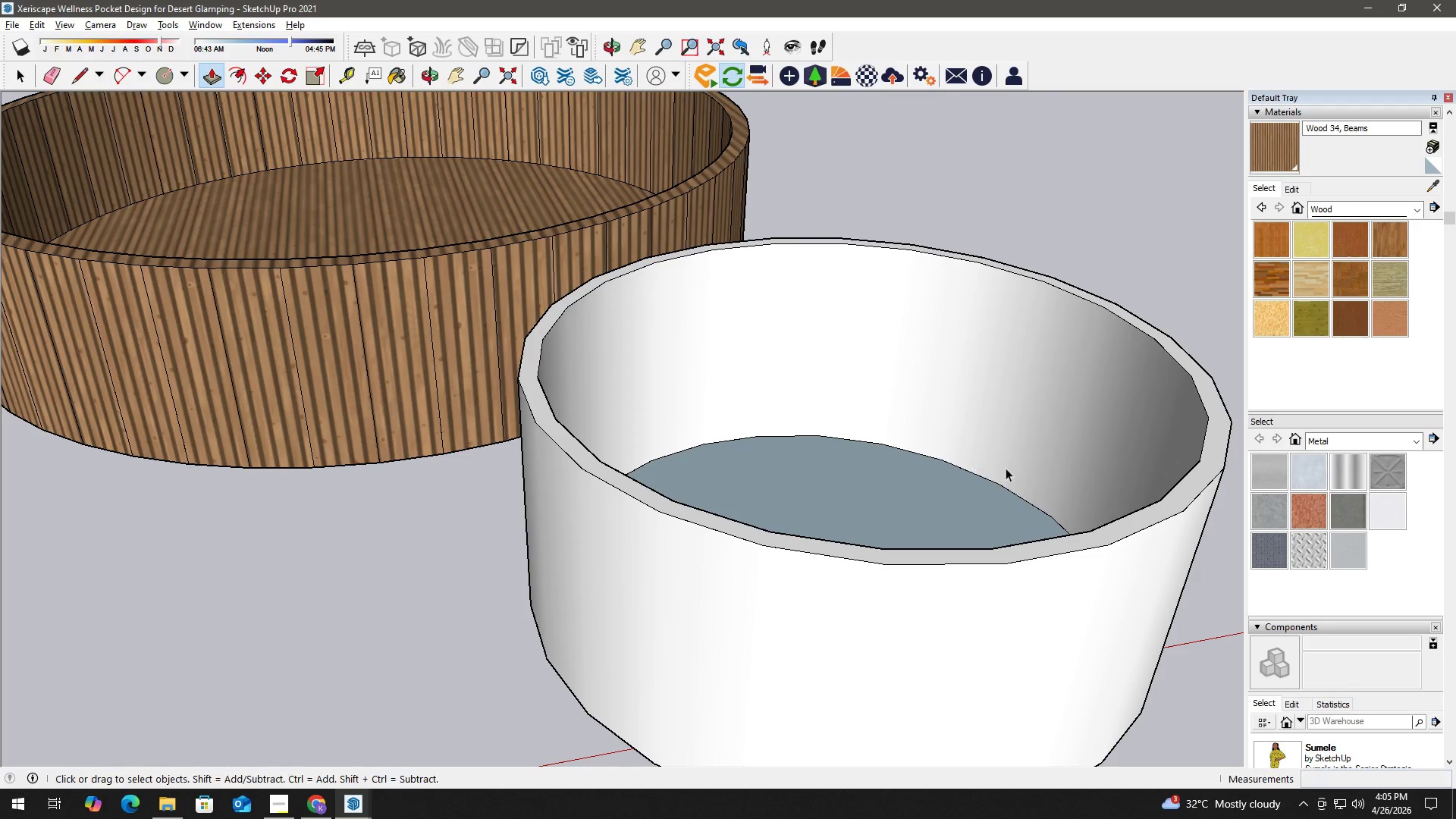 
key(H)
 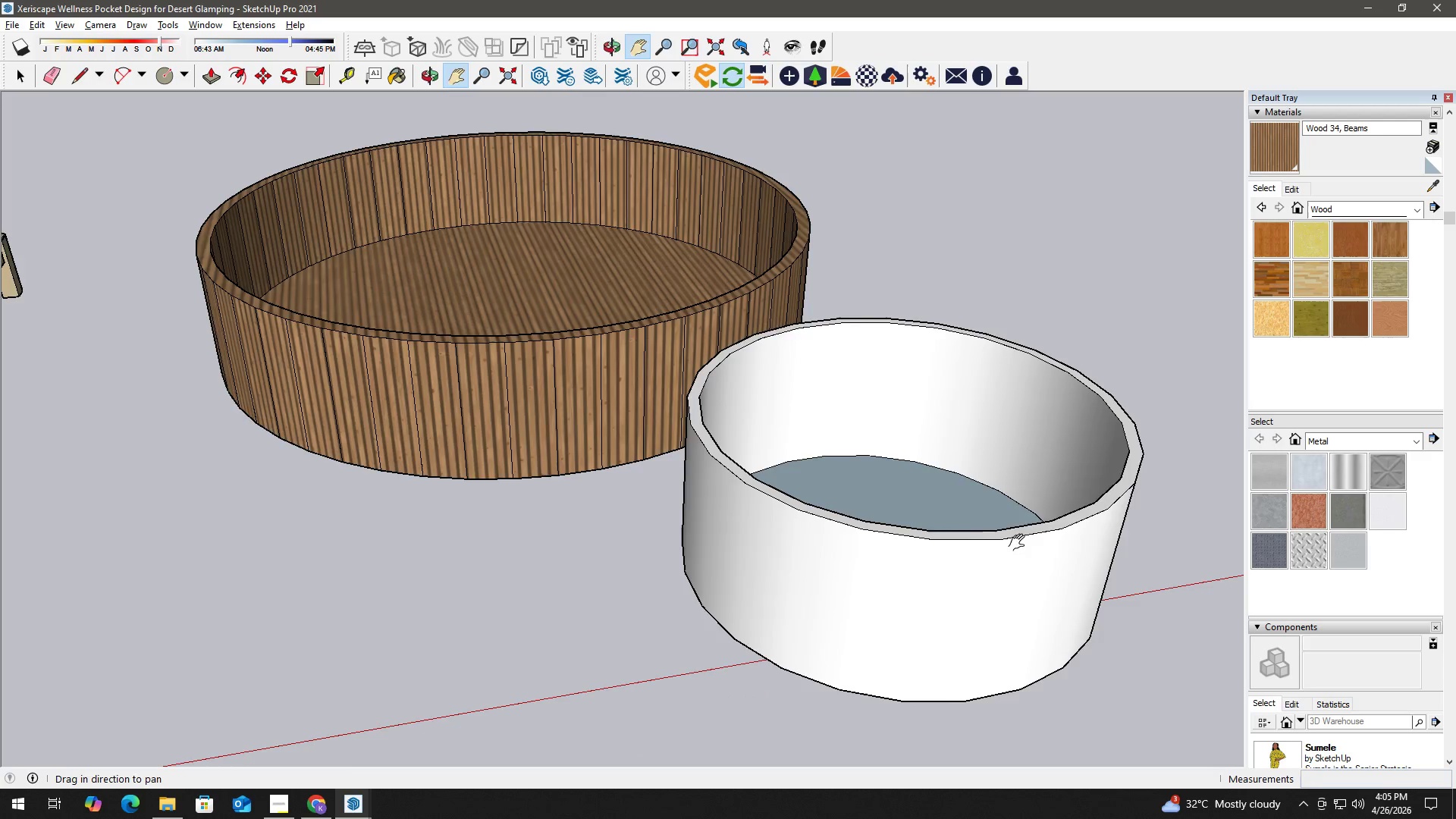 
left_click_drag(start_coordinate=[1020, 543], to_coordinate=[890, 516])
 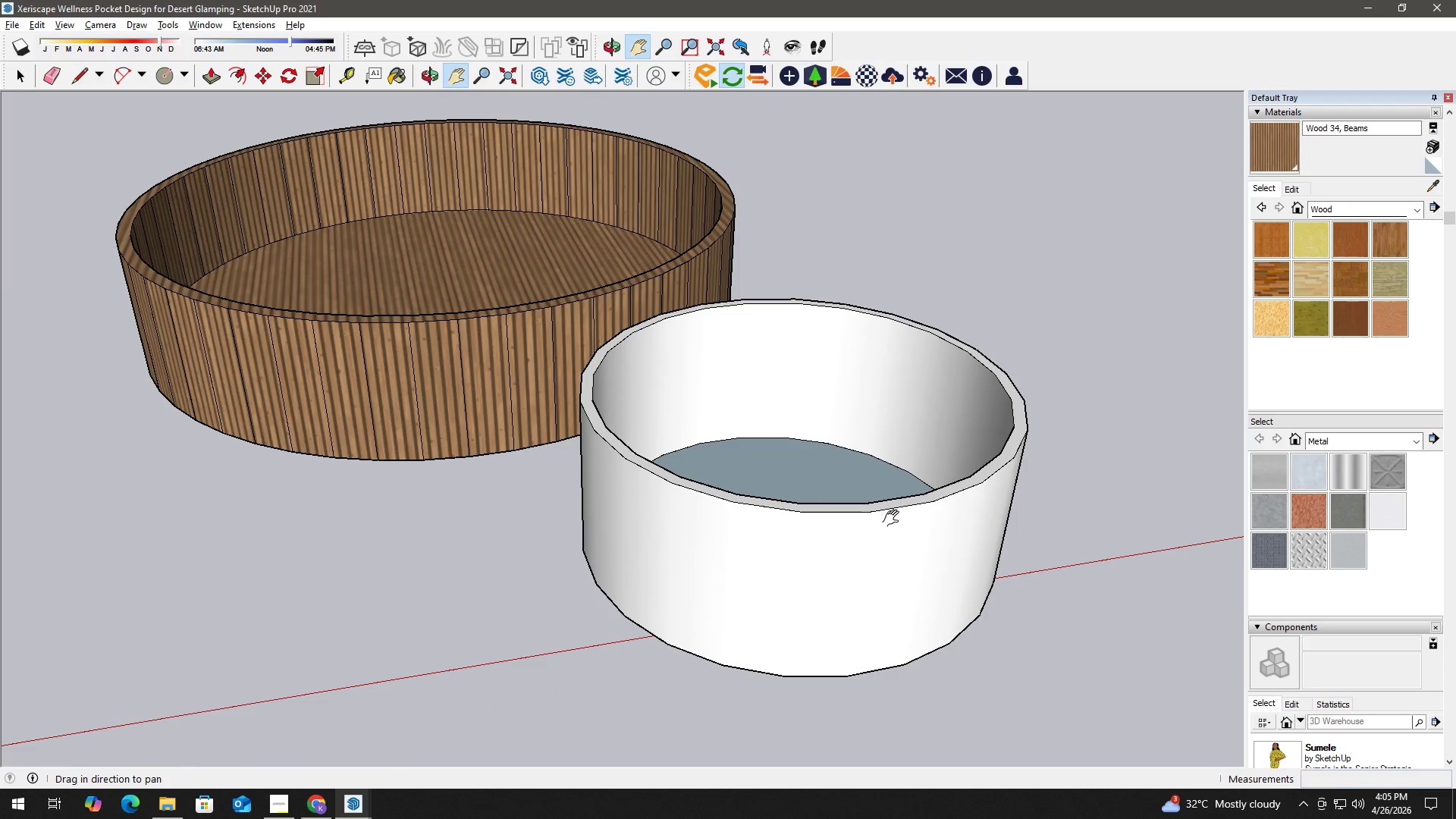 
scroll: coordinate [997, 515], scroll_direction: down, amount: 4.0
 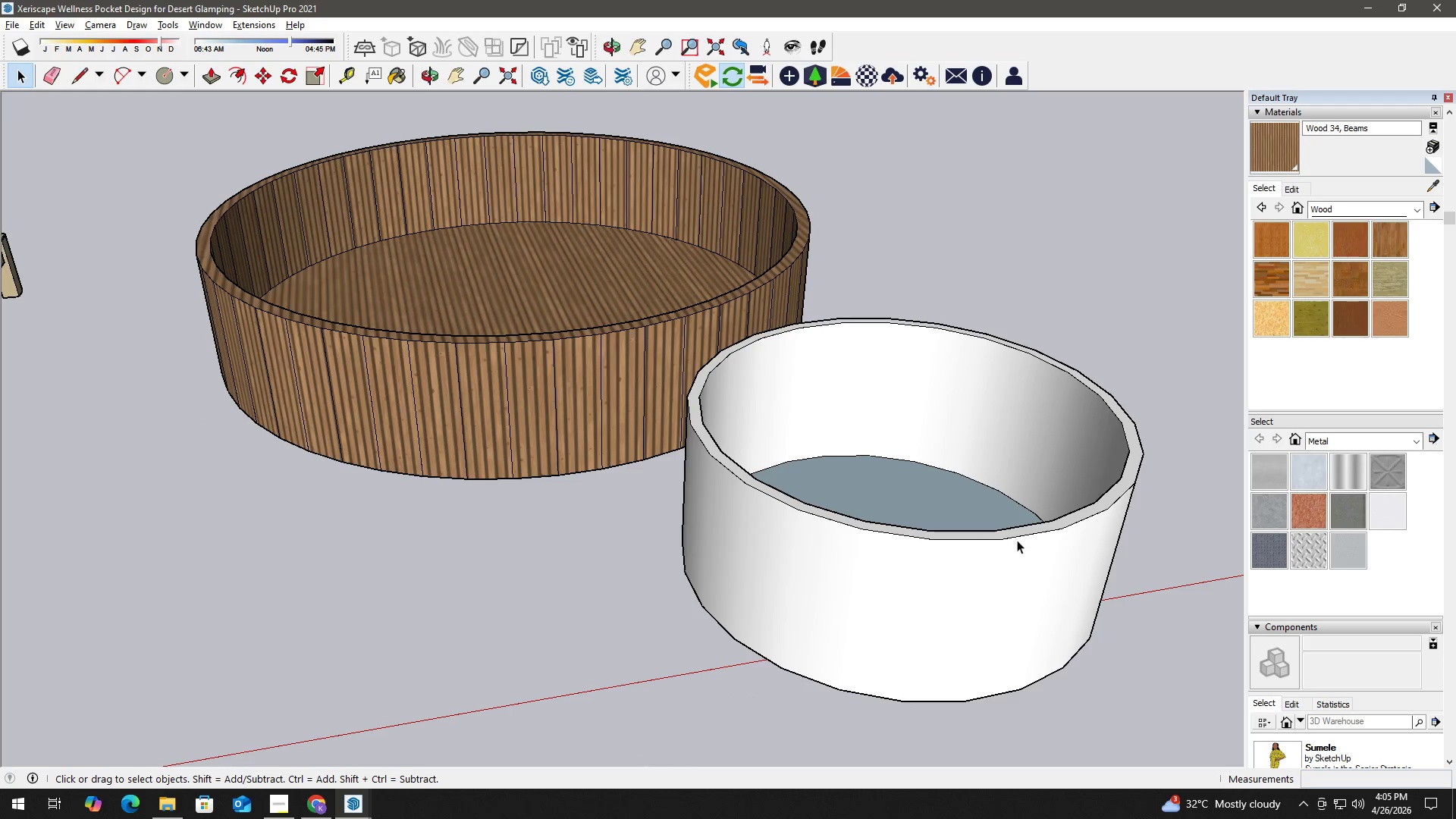 
key(Space)
 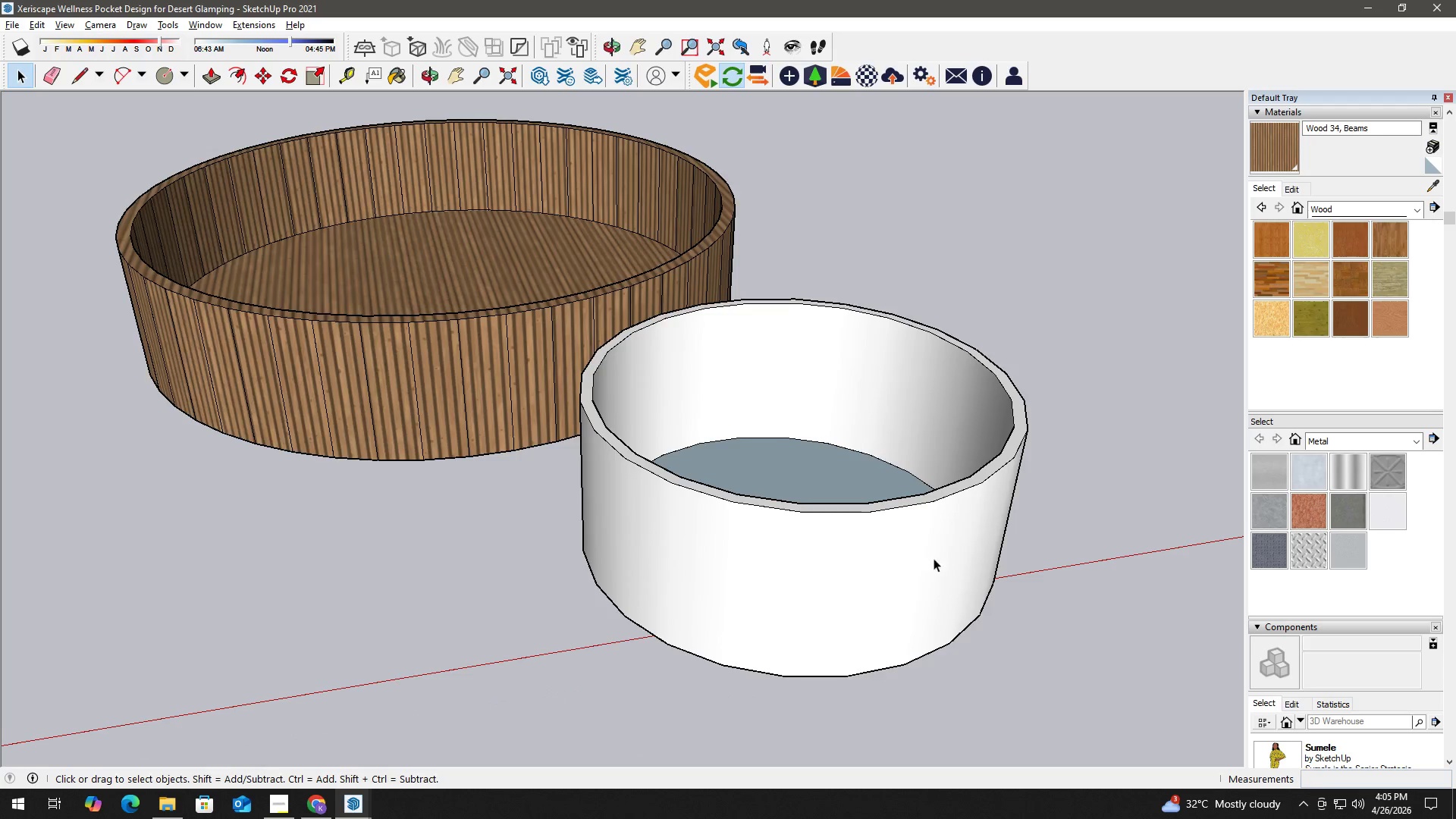 
key(T)
 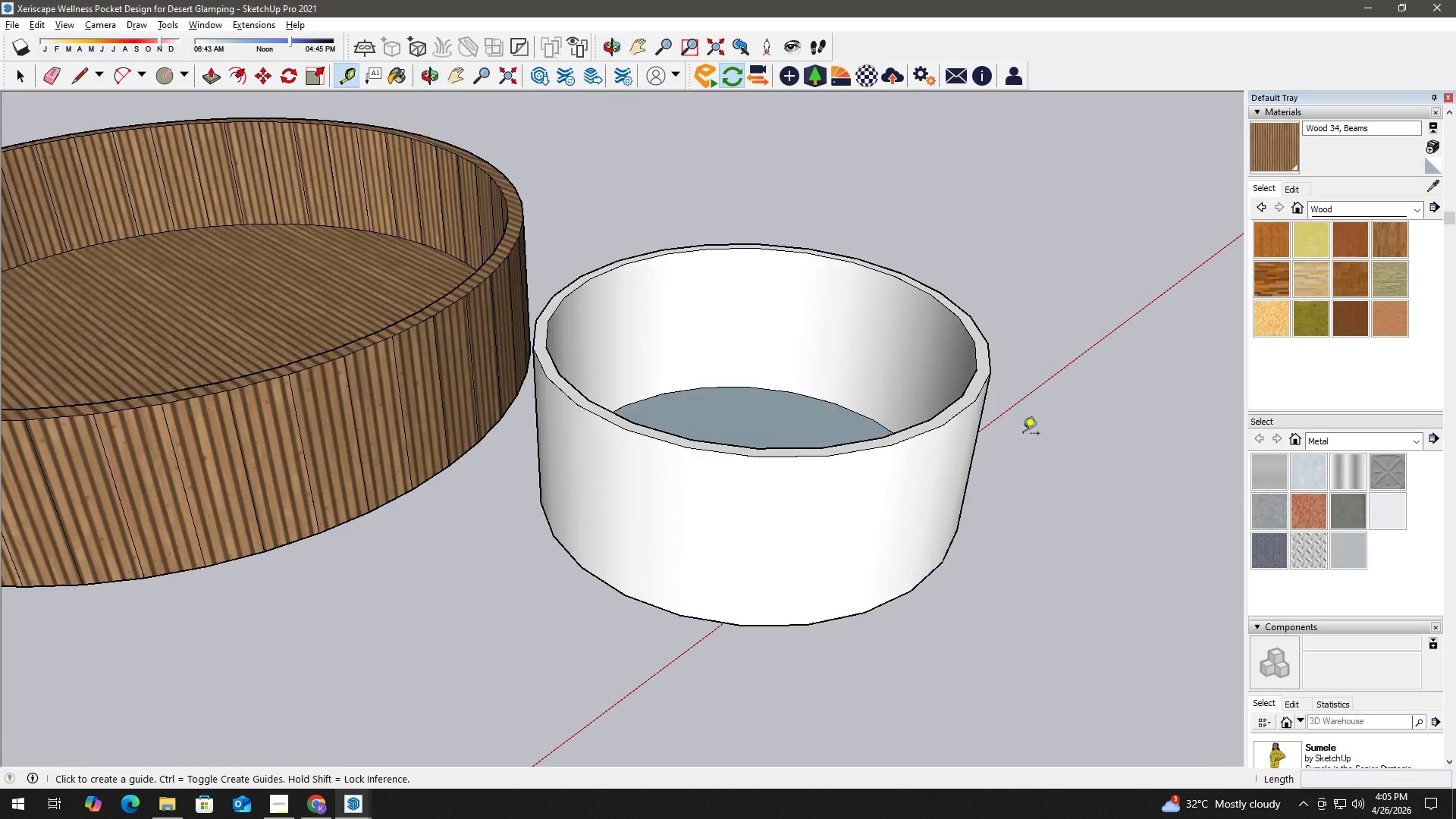 
scroll: coordinate [940, 573], scroll_direction: up, amount: 1.0
 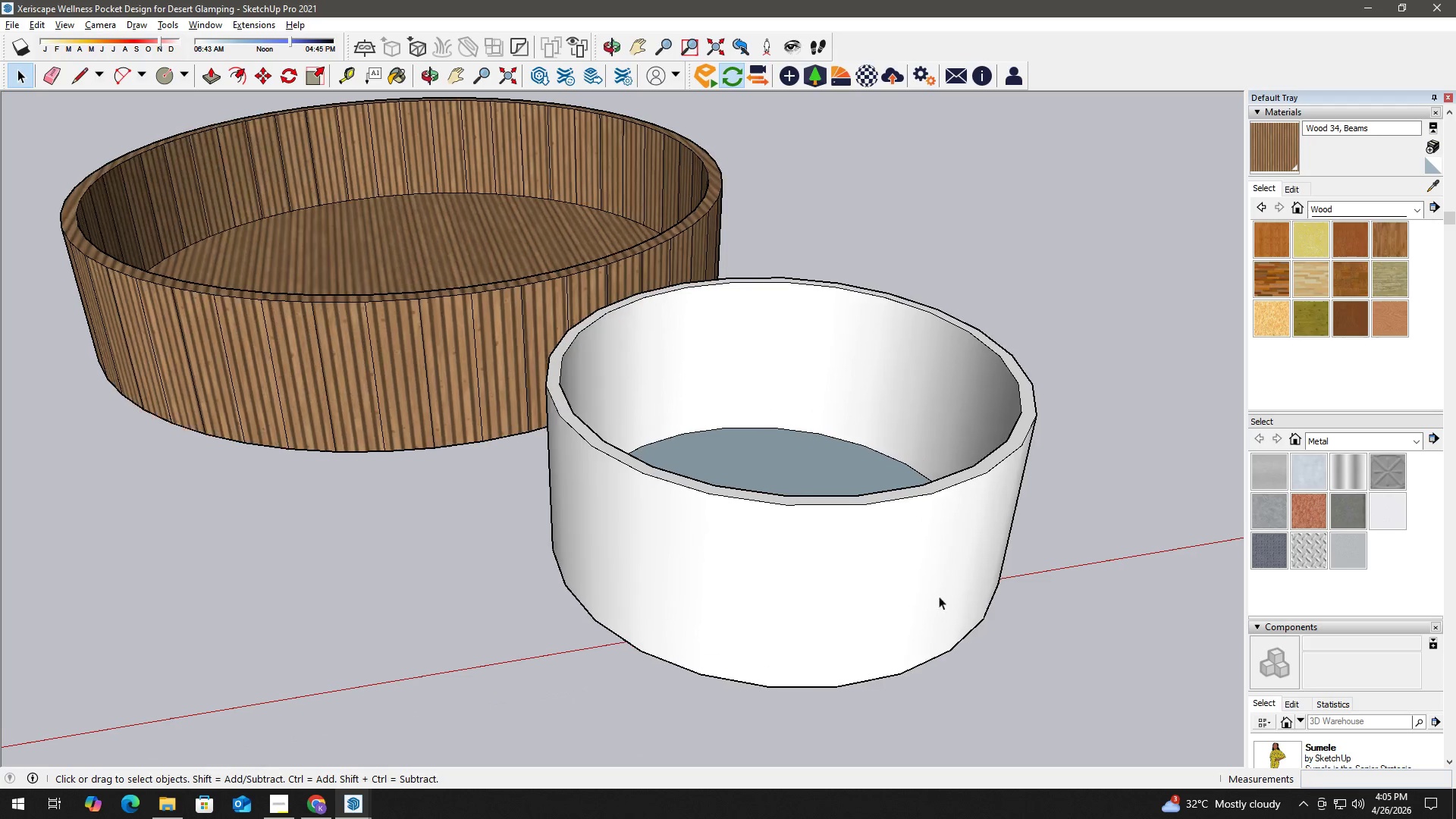 
key(Control+Z)
 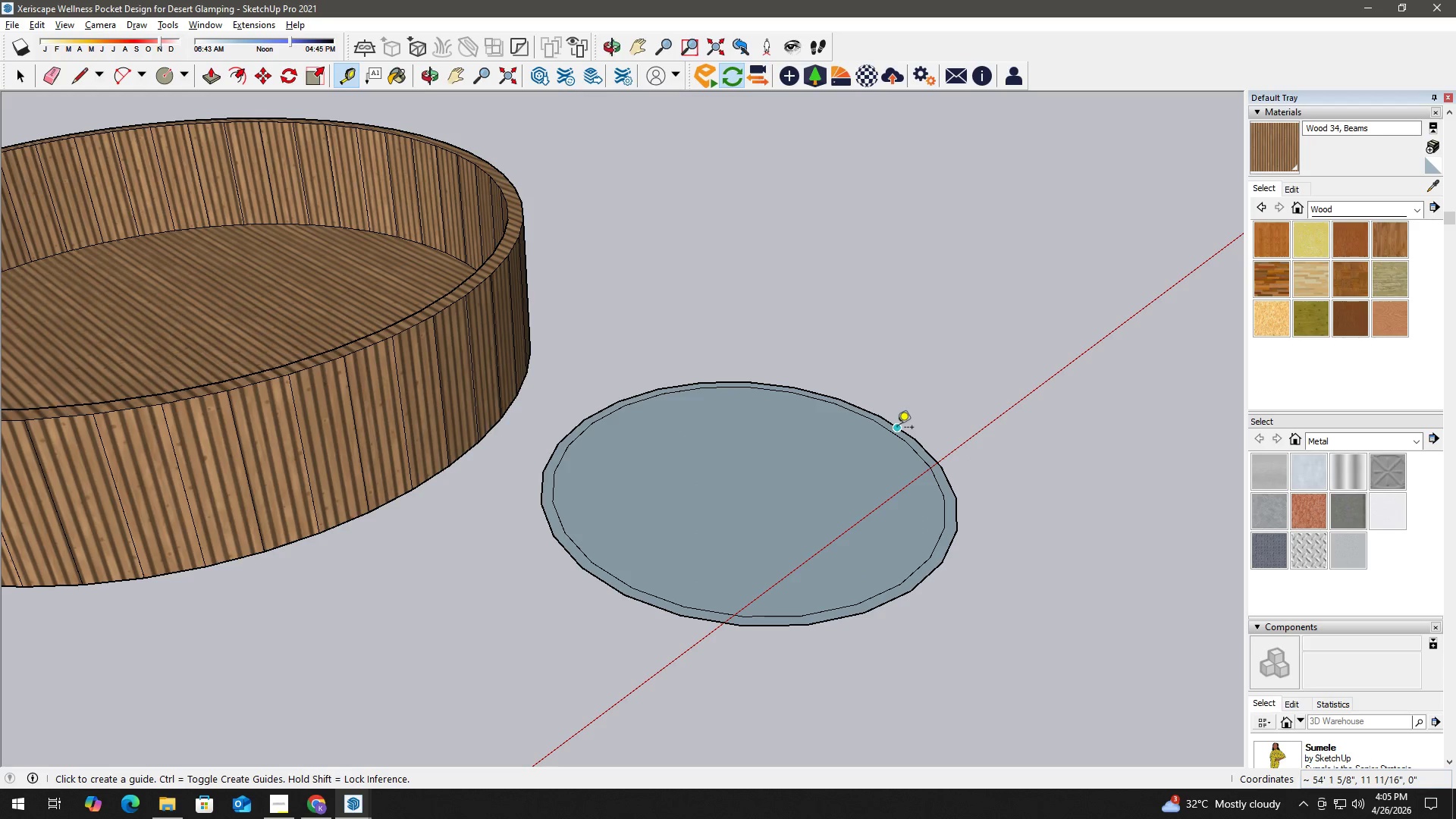 
key(Control+Z)
 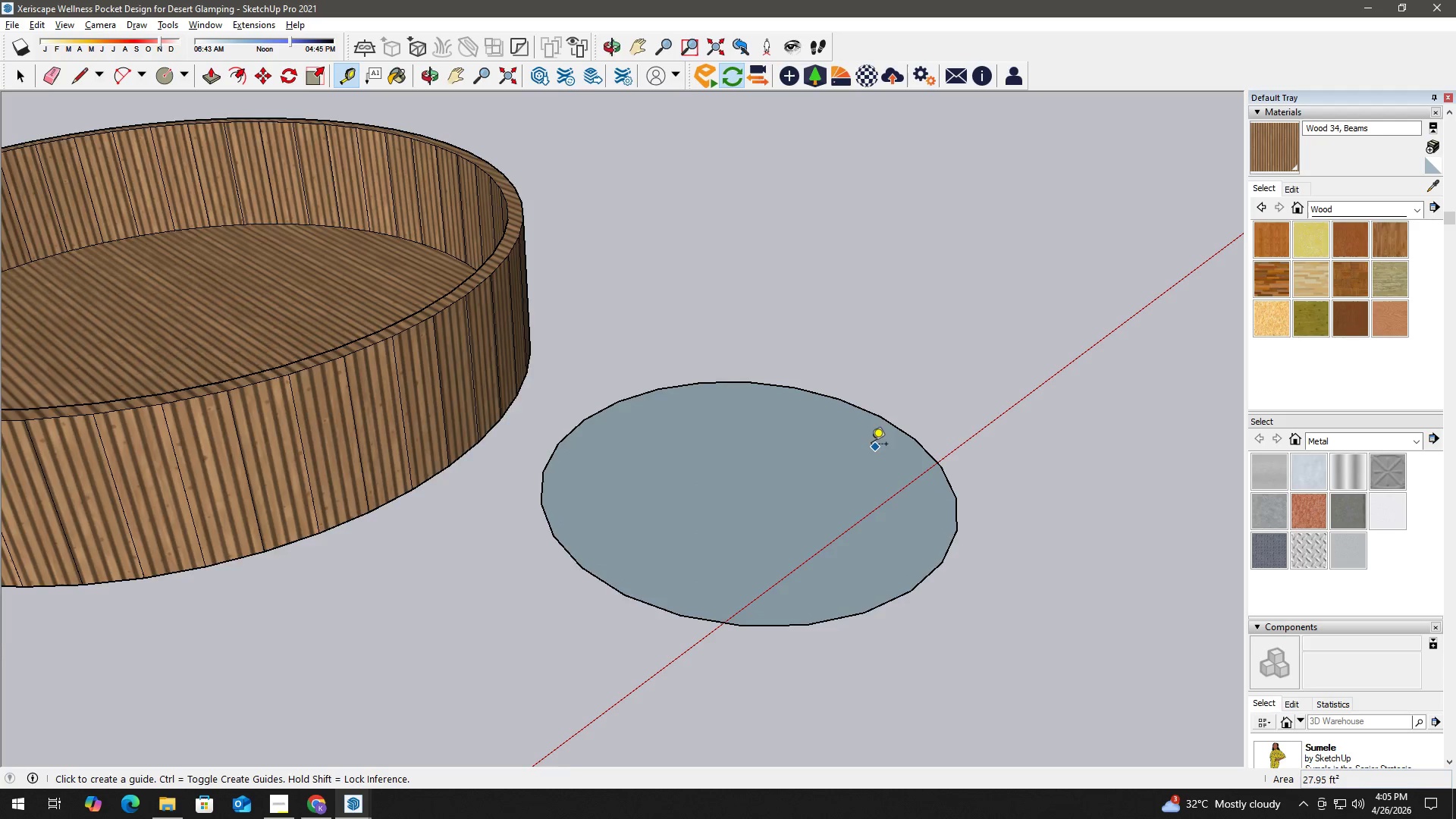 
key(Space)
 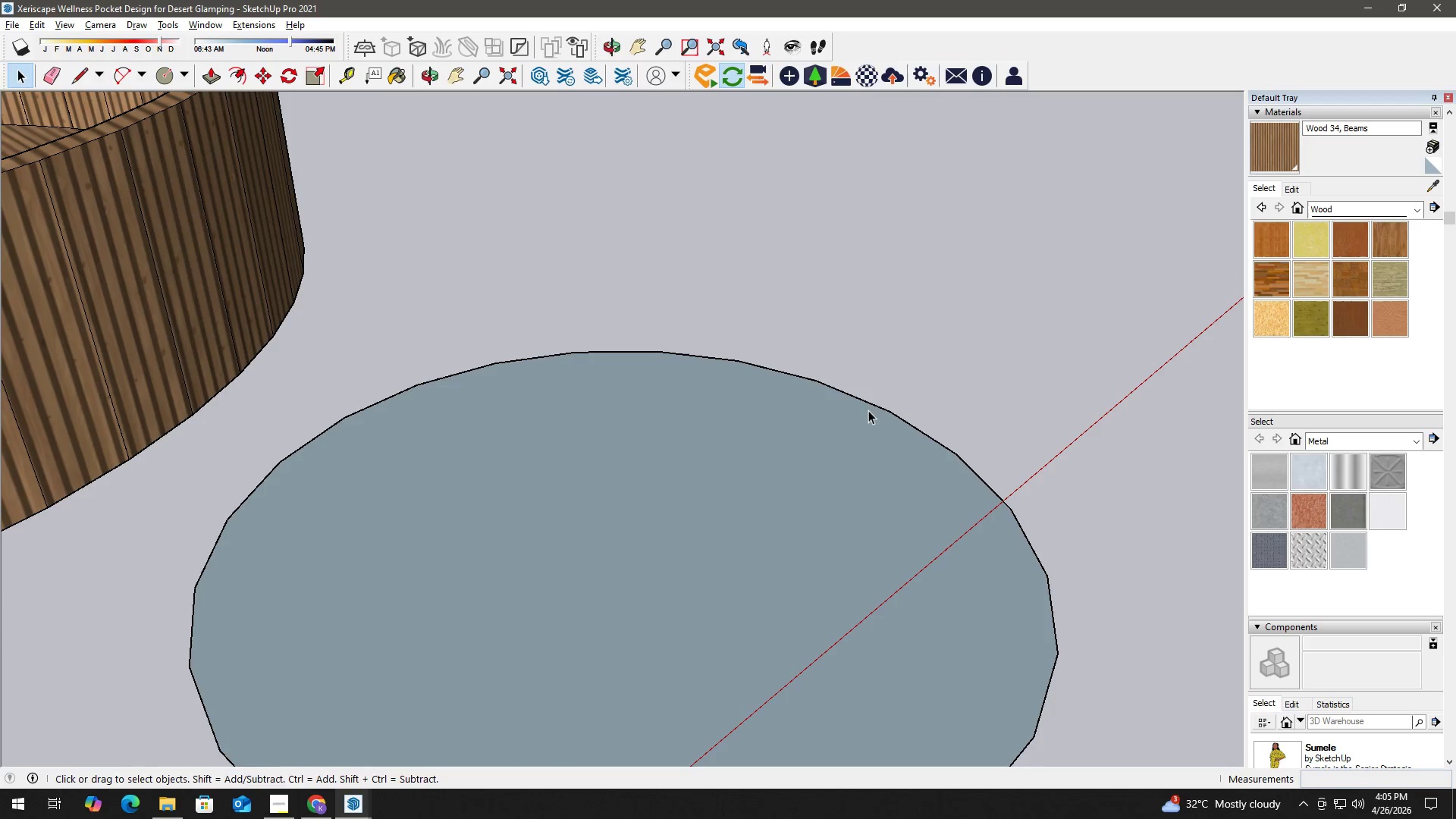 
key(T)
 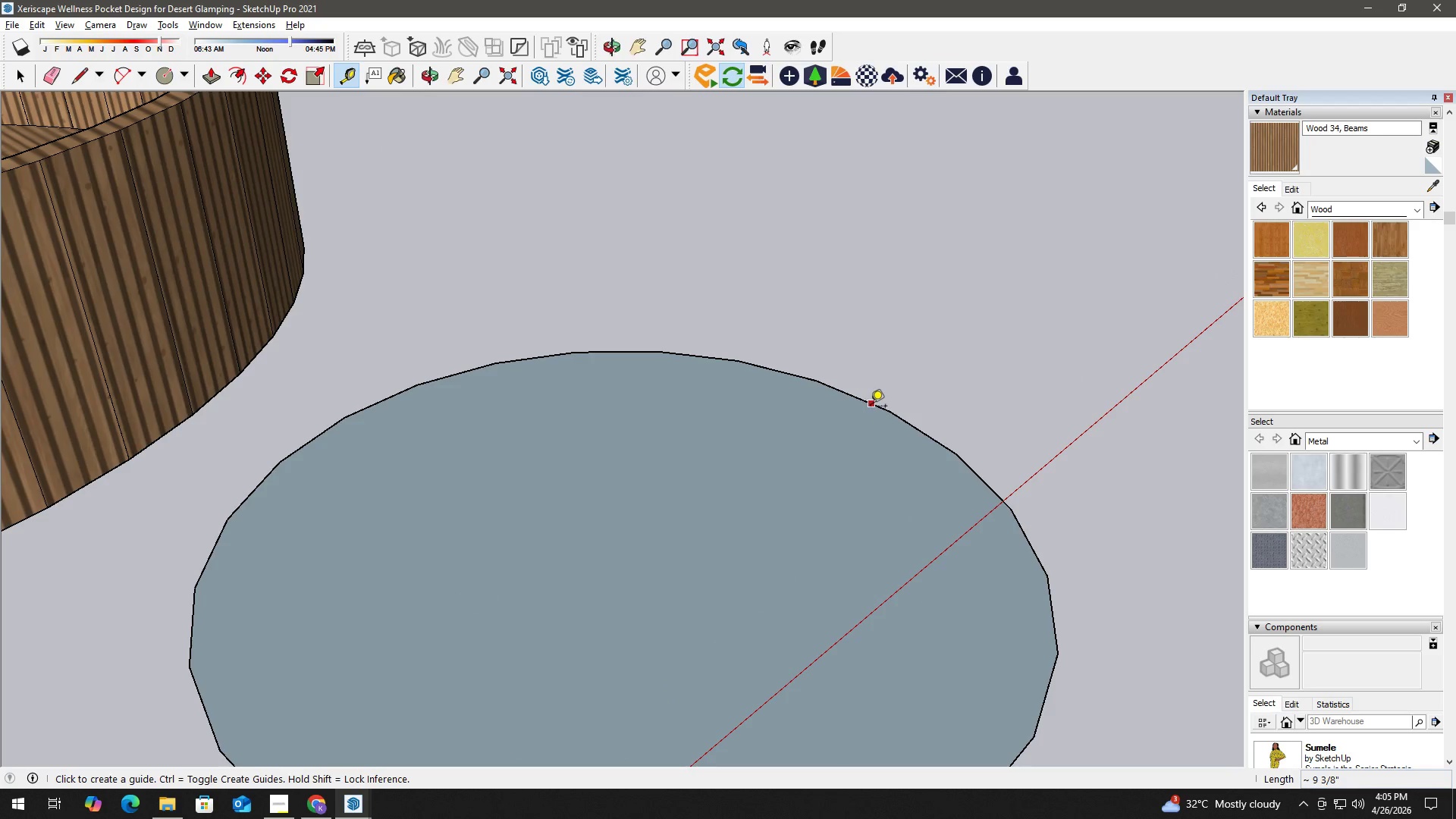 
scroll: coordinate [868, 410], scroll_direction: up, amount: 6.0
 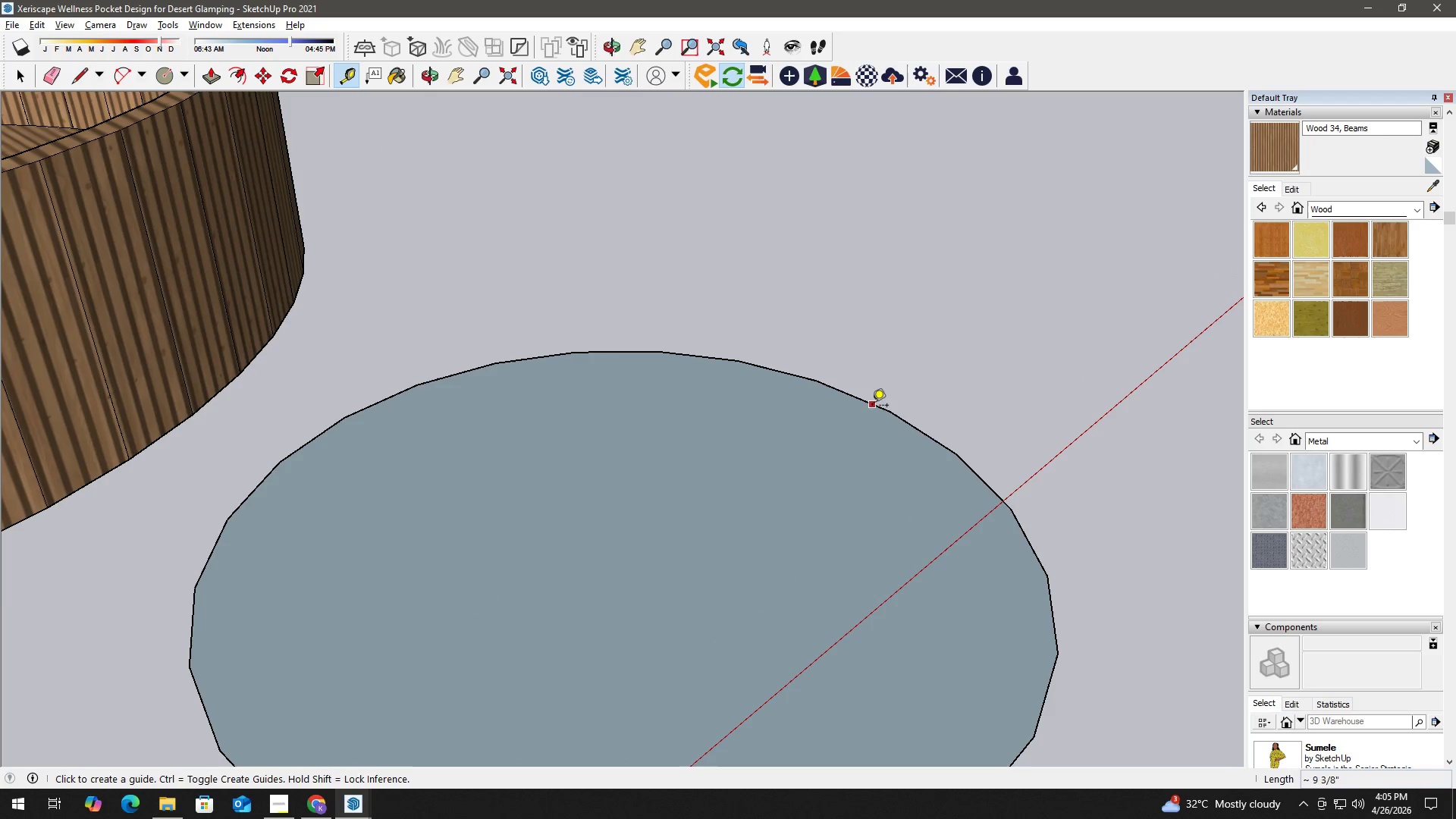 
key(Space)
 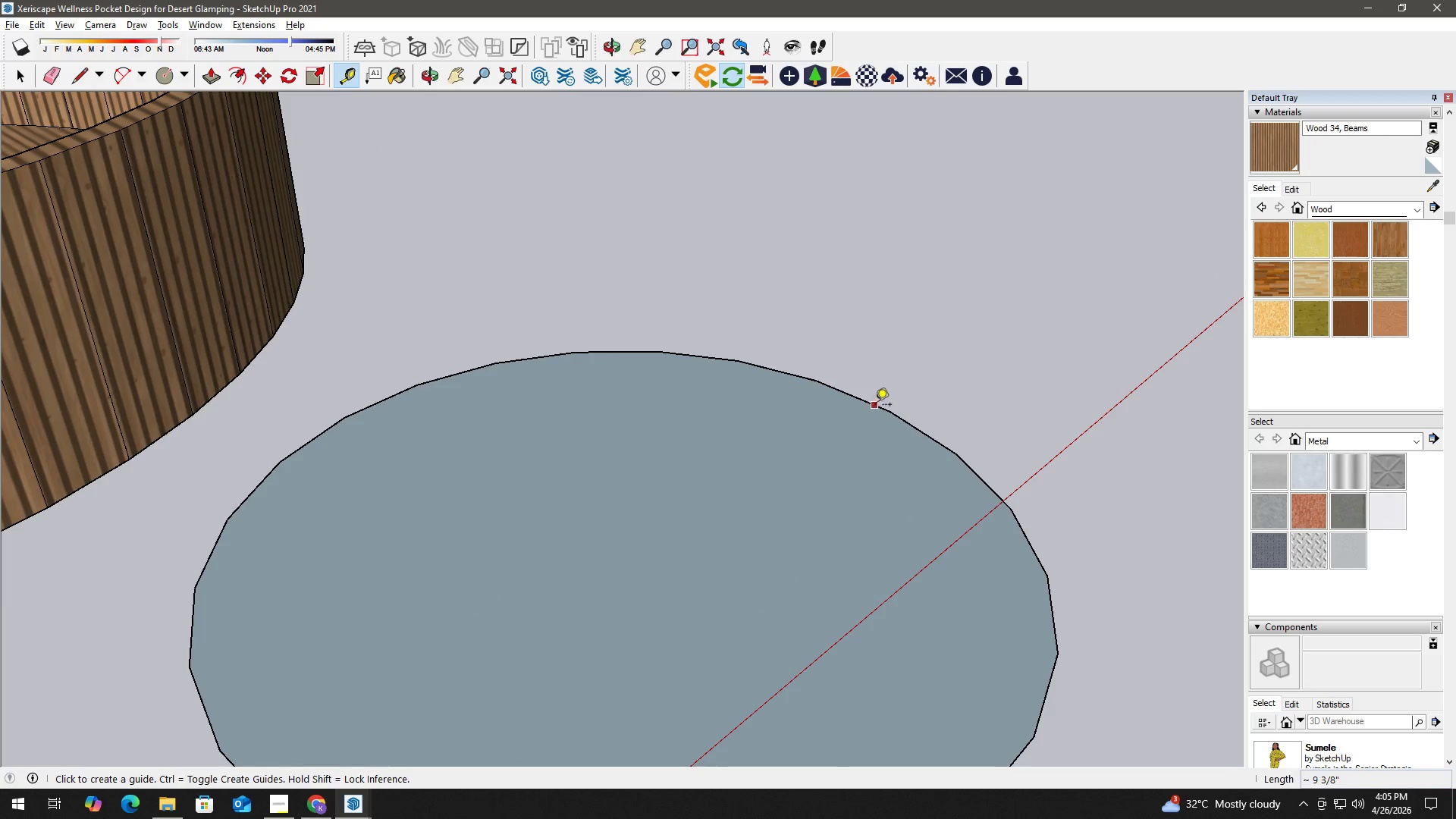 
left_click([875, 404])
 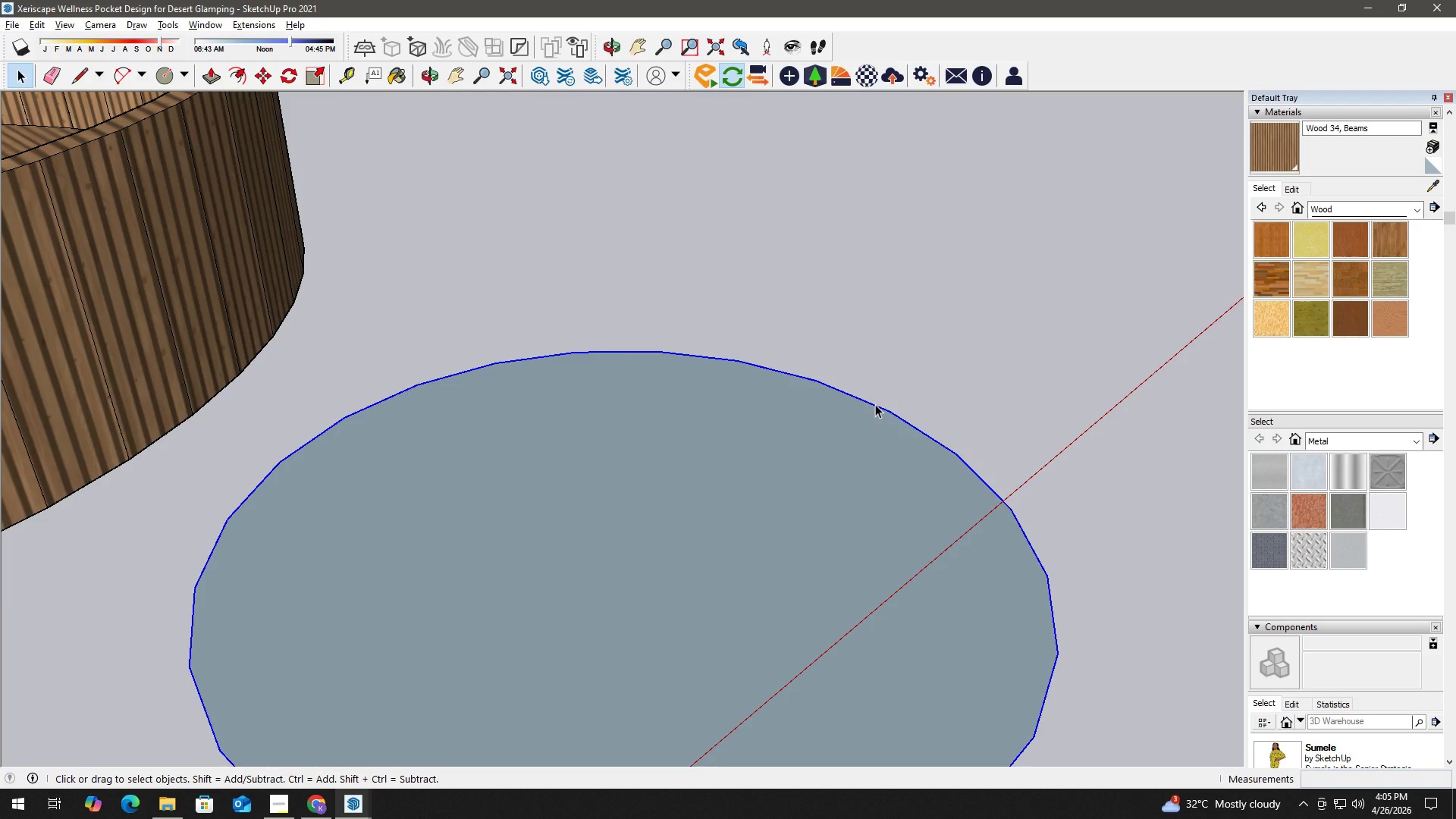 
right_click([875, 404])
 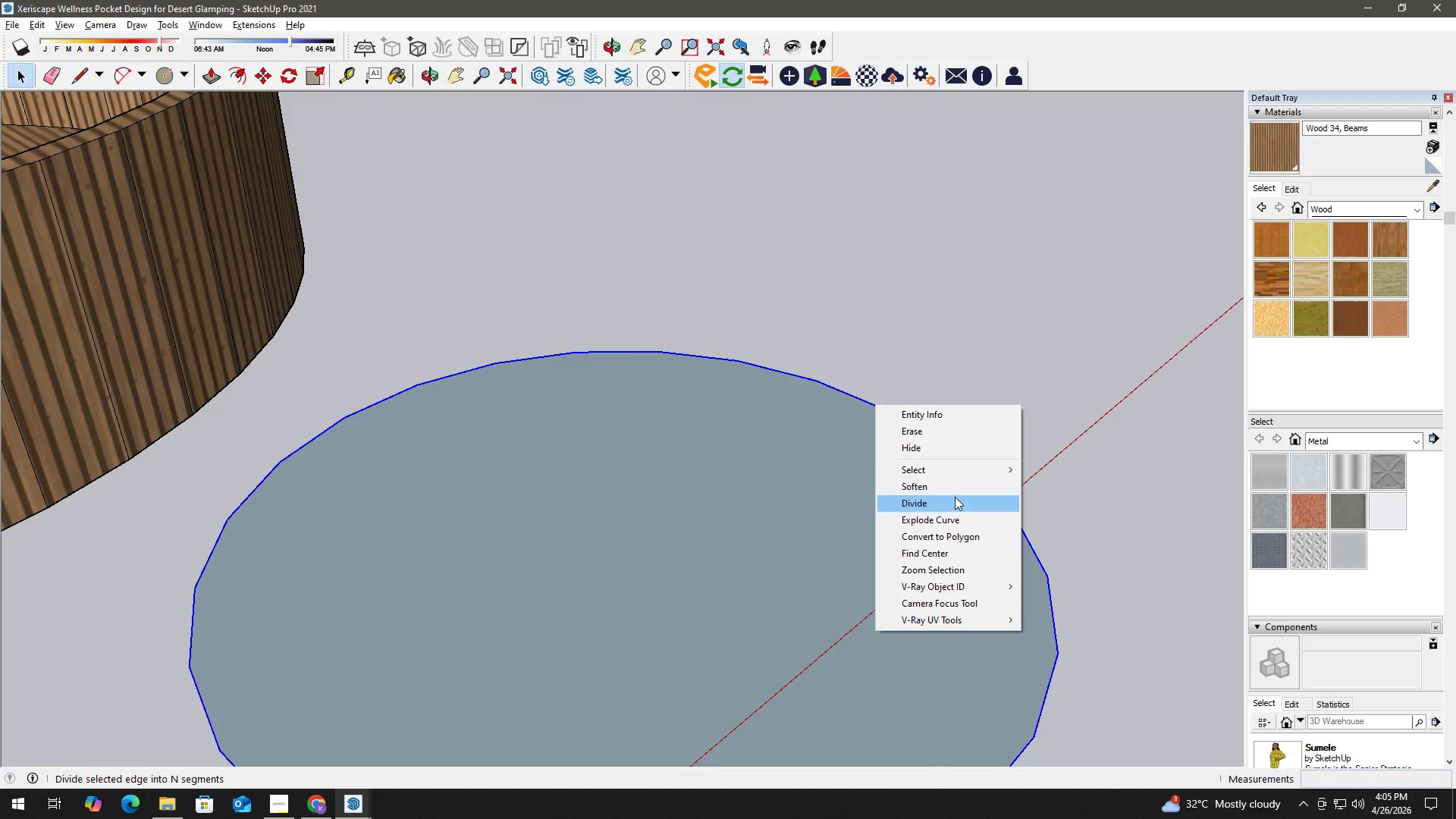 
left_click([956, 500])
 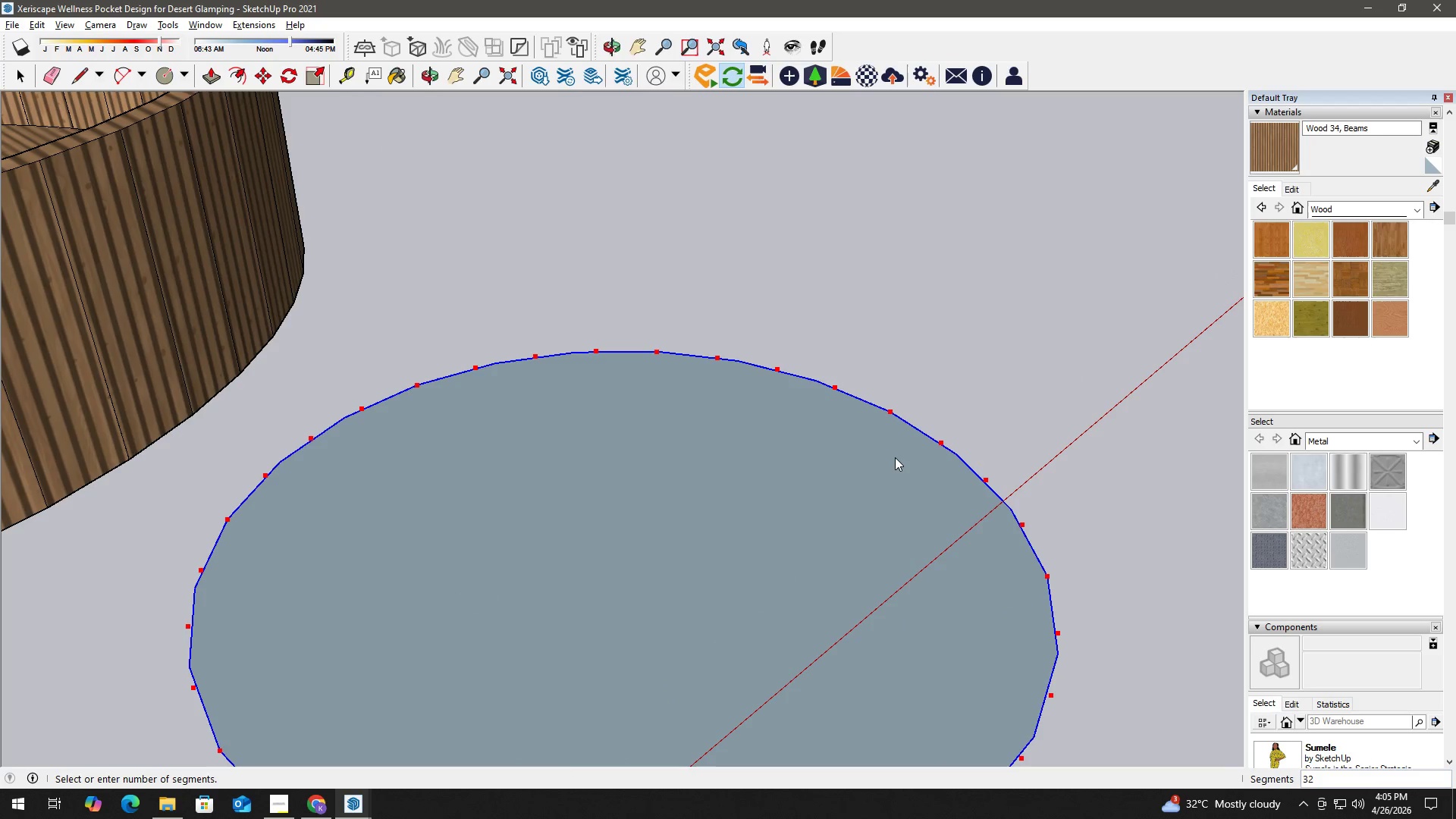 
key(Numpad5)
 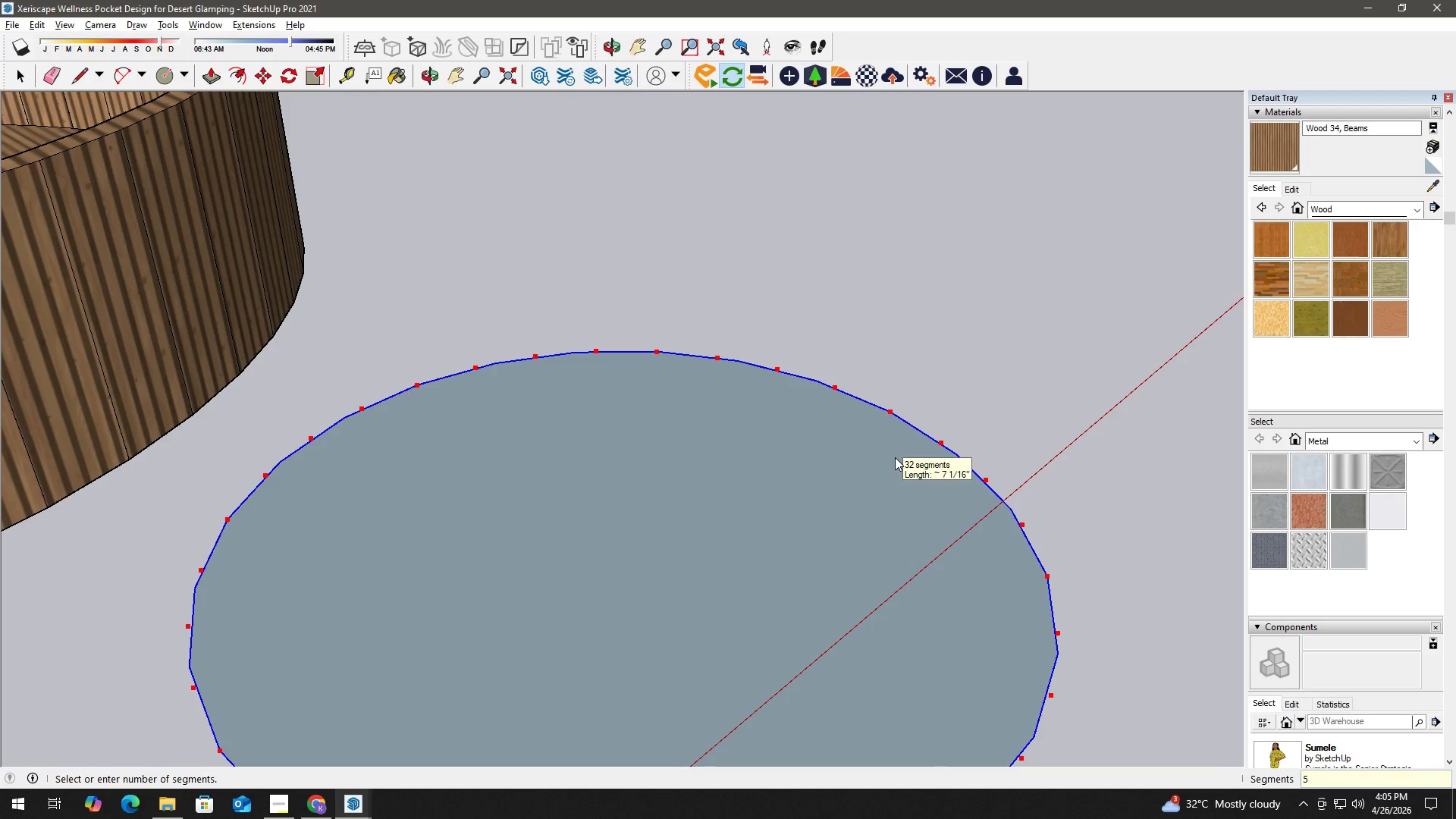 
key(Numpad0)
 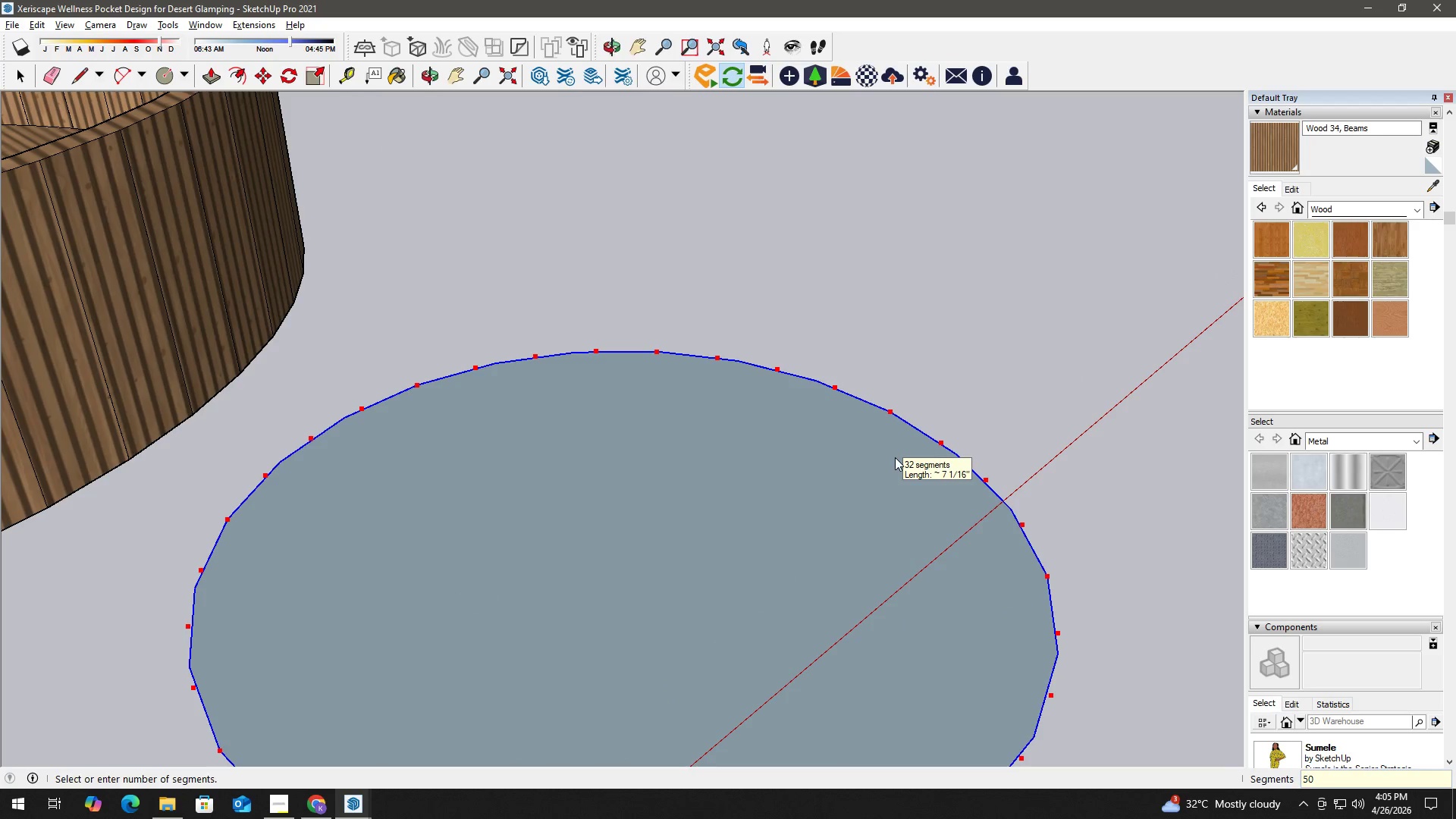 
key(NumpadEnter)
 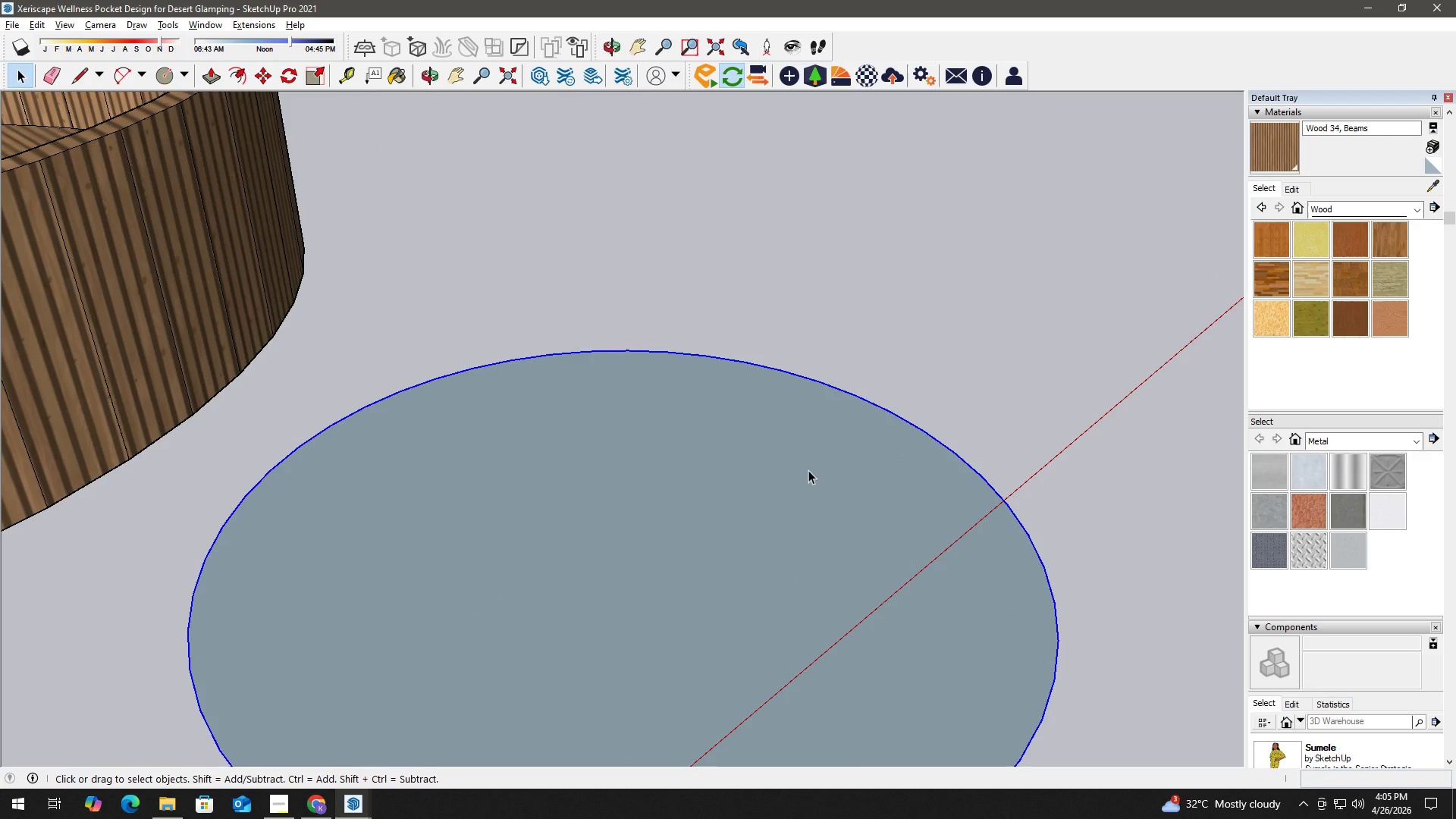 
key(Space)
 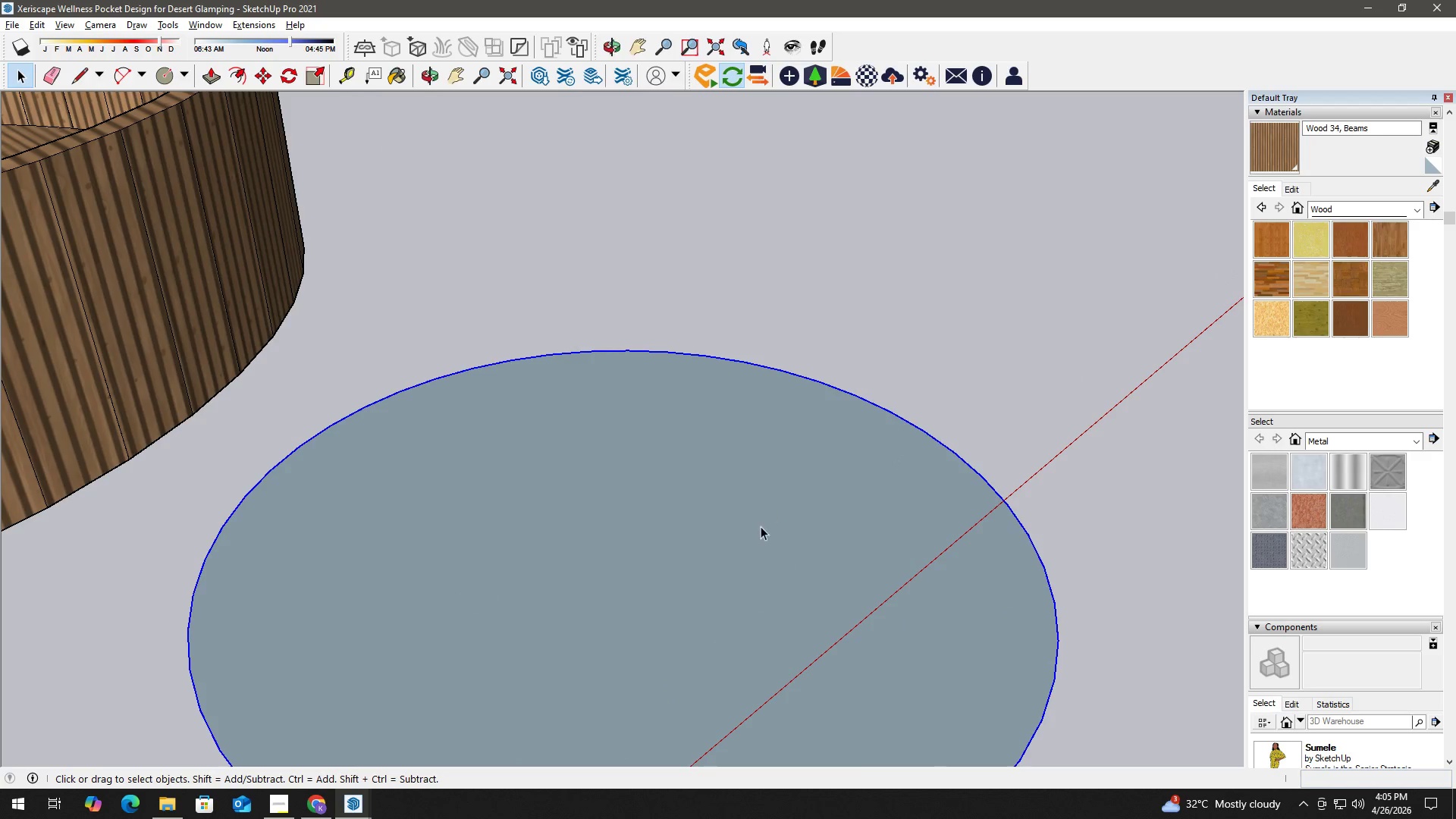 
left_click([760, 527])
 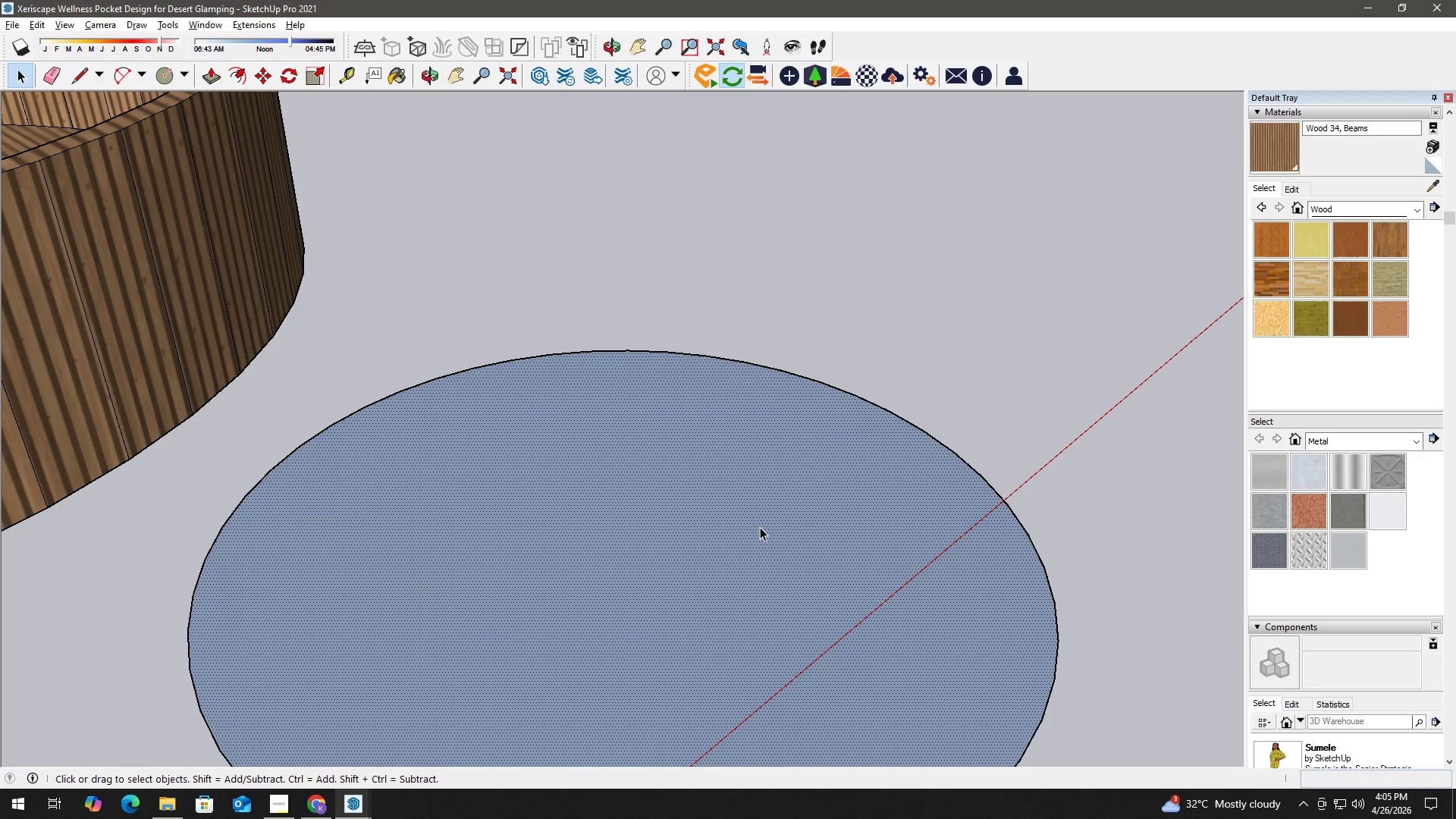 
key(F)
 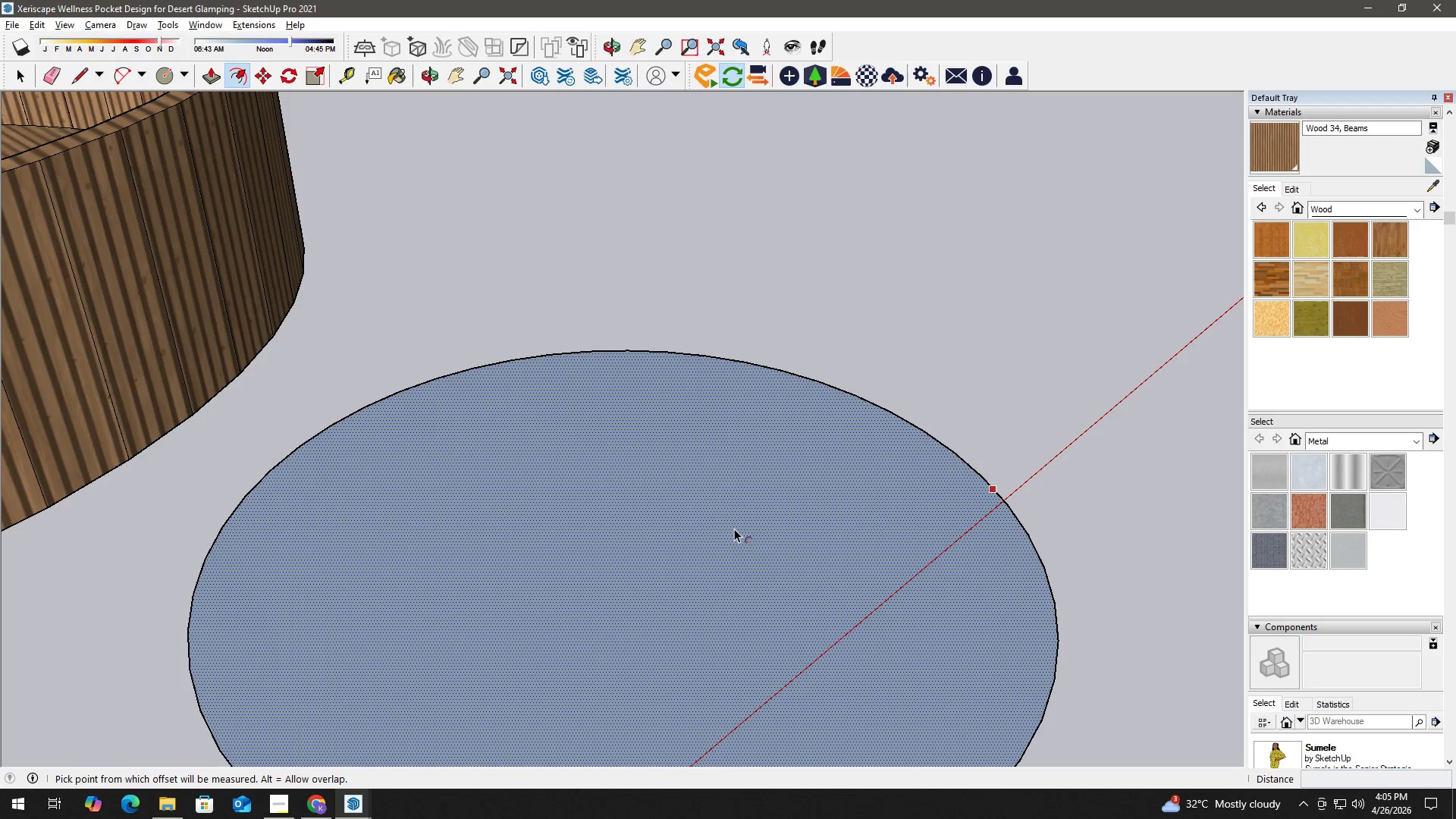 
double_click([734, 529])
 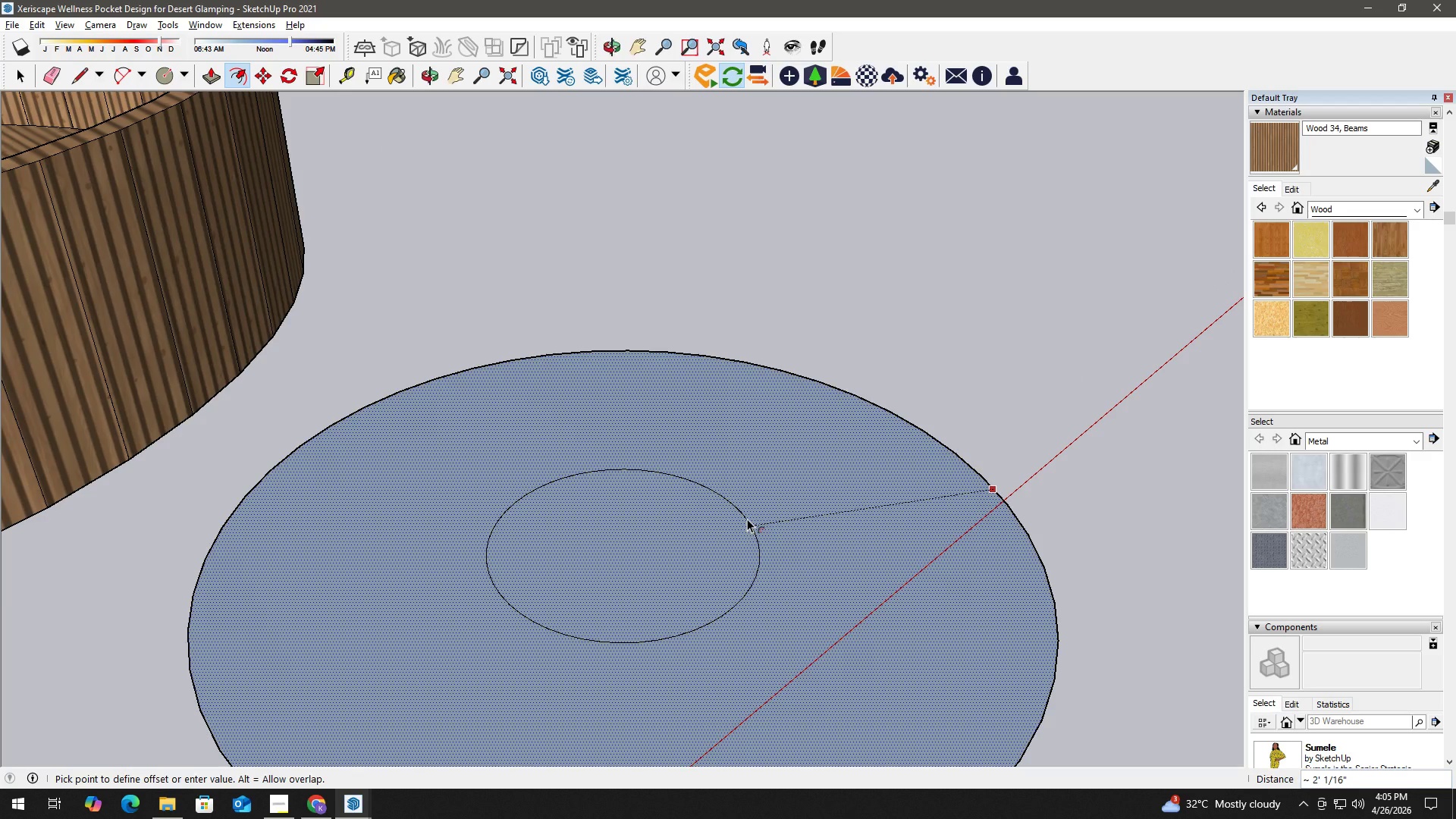 
key(Numpad2)
 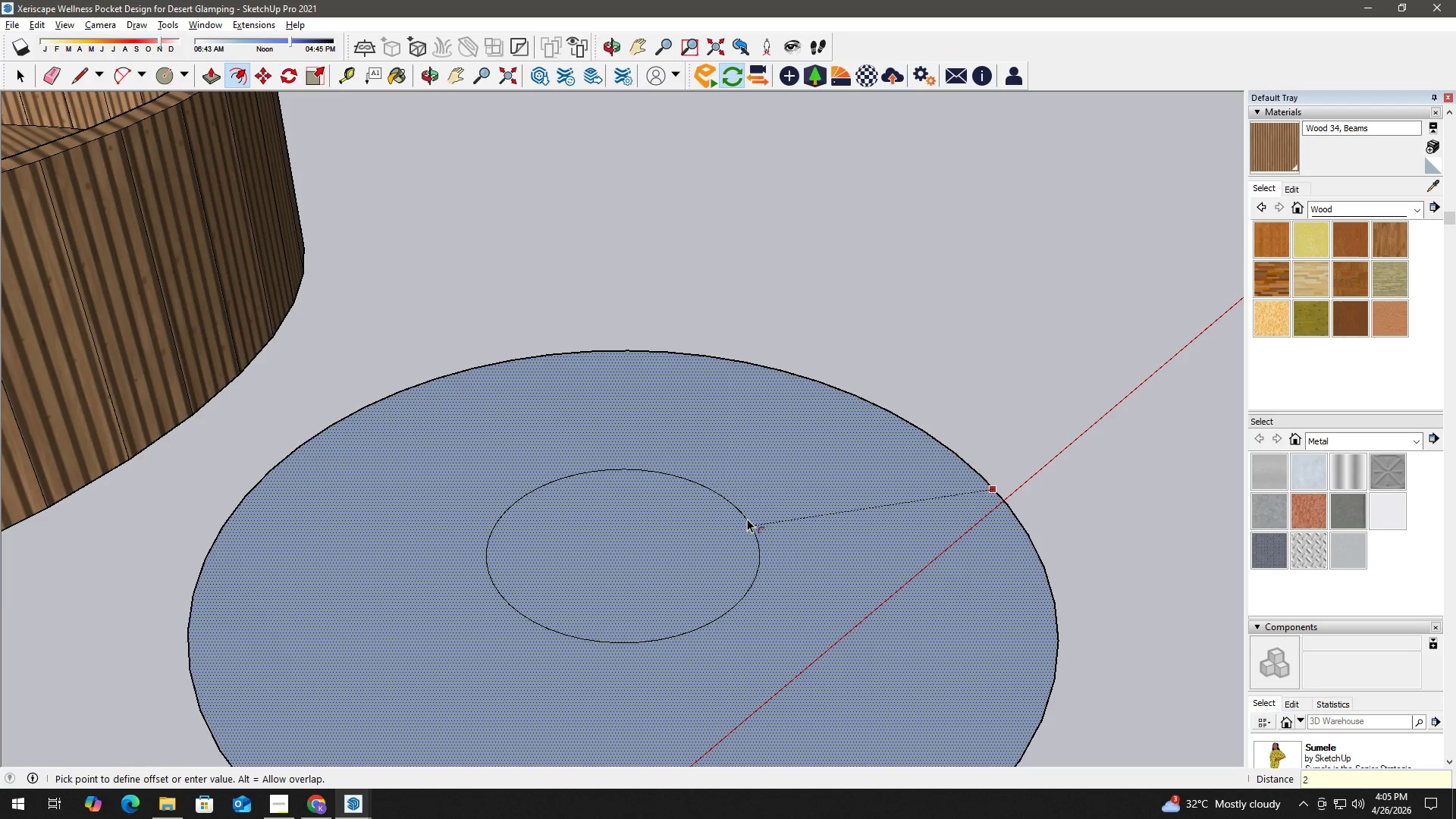 
key(NumpadEnter)
 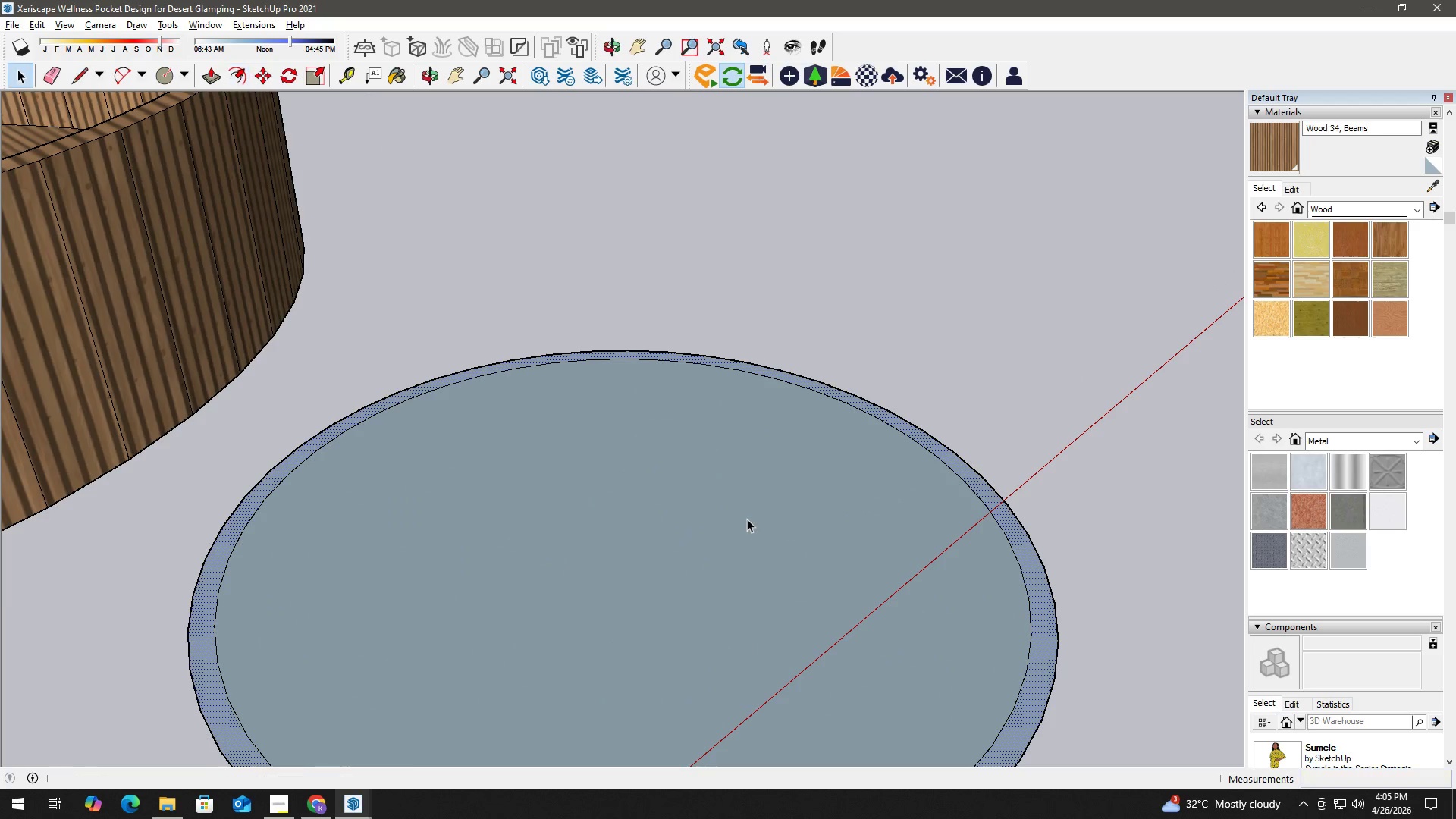 
key(Space)
 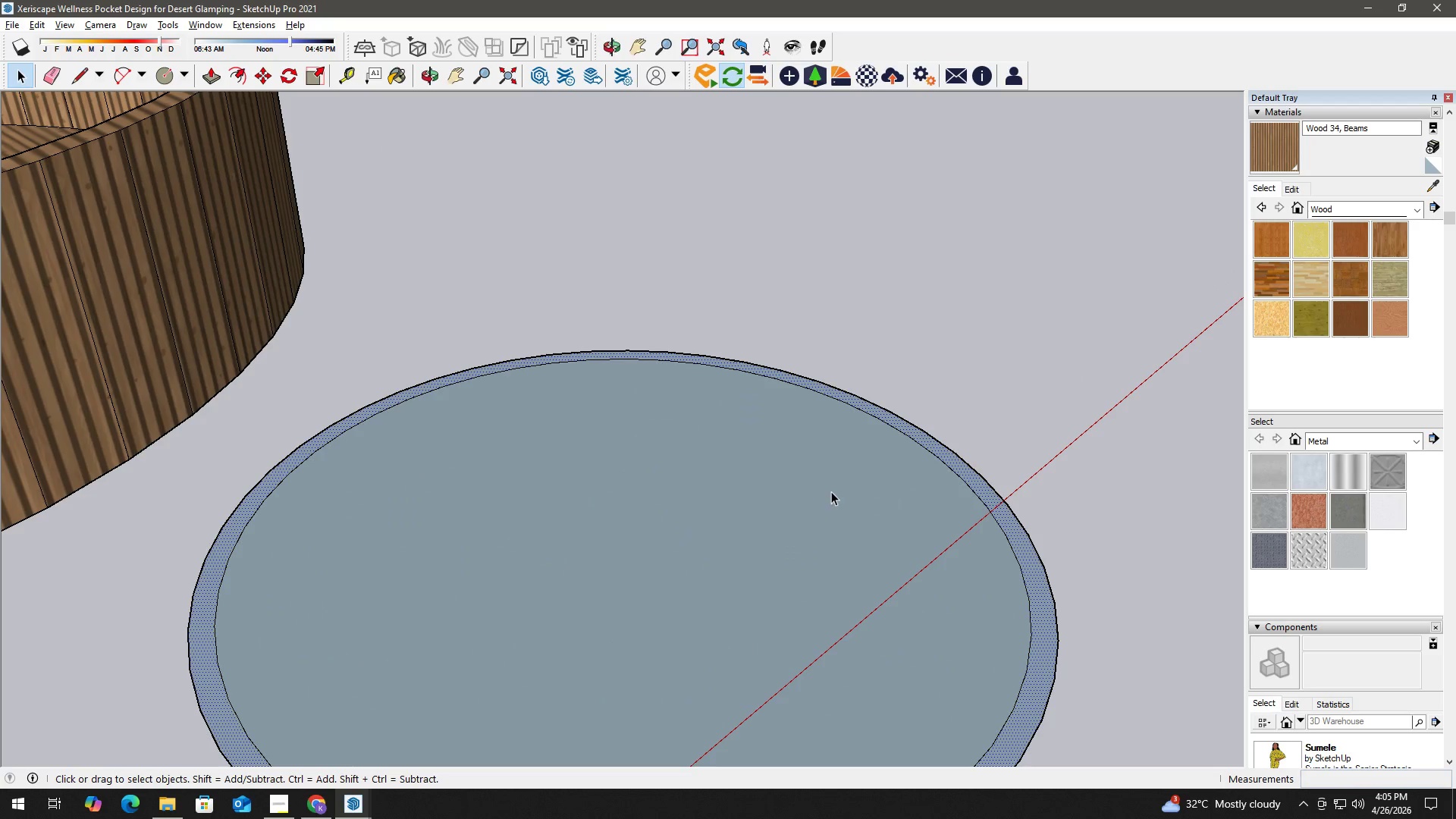 
key(P)
 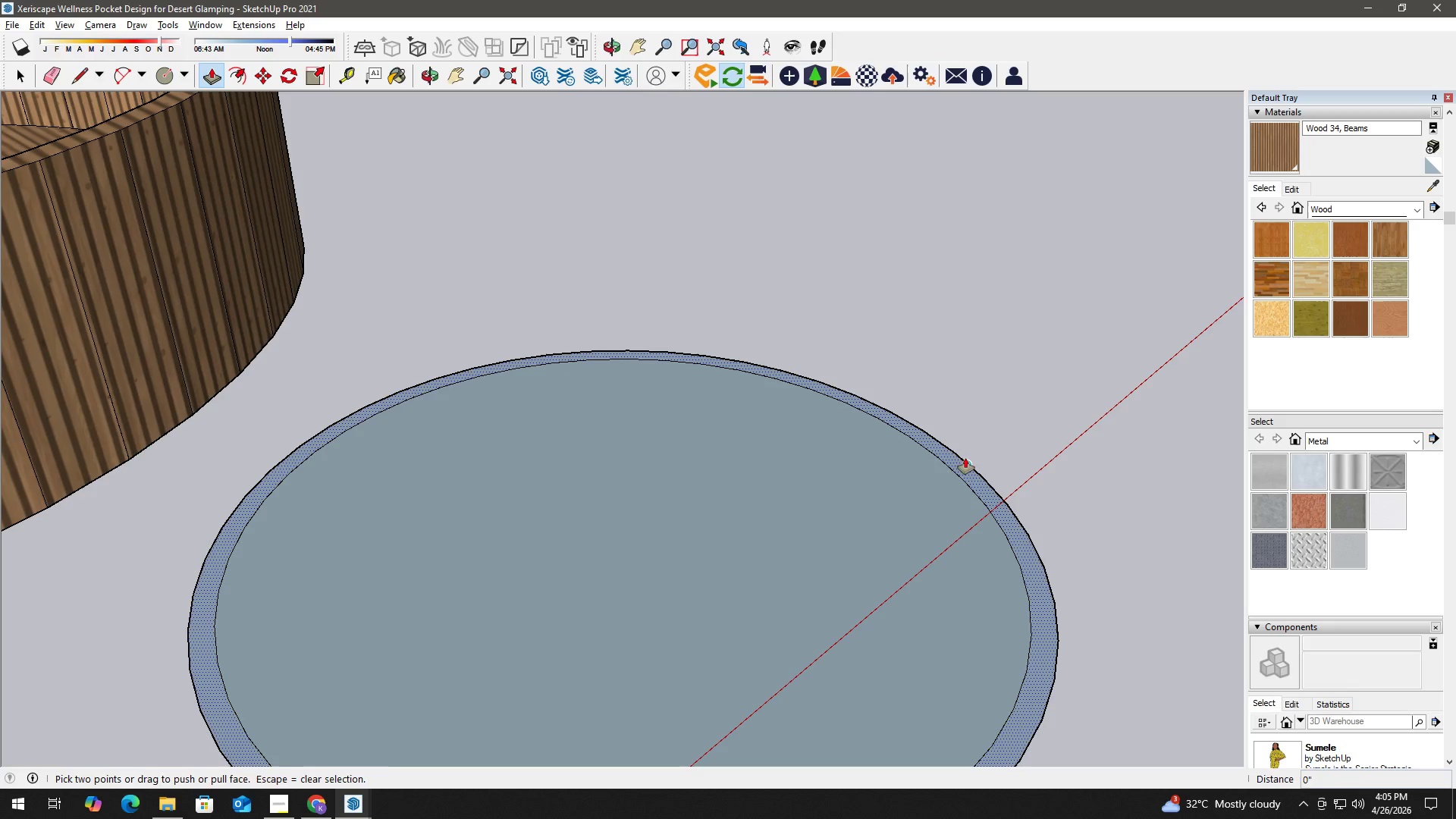 
left_click([962, 466])
 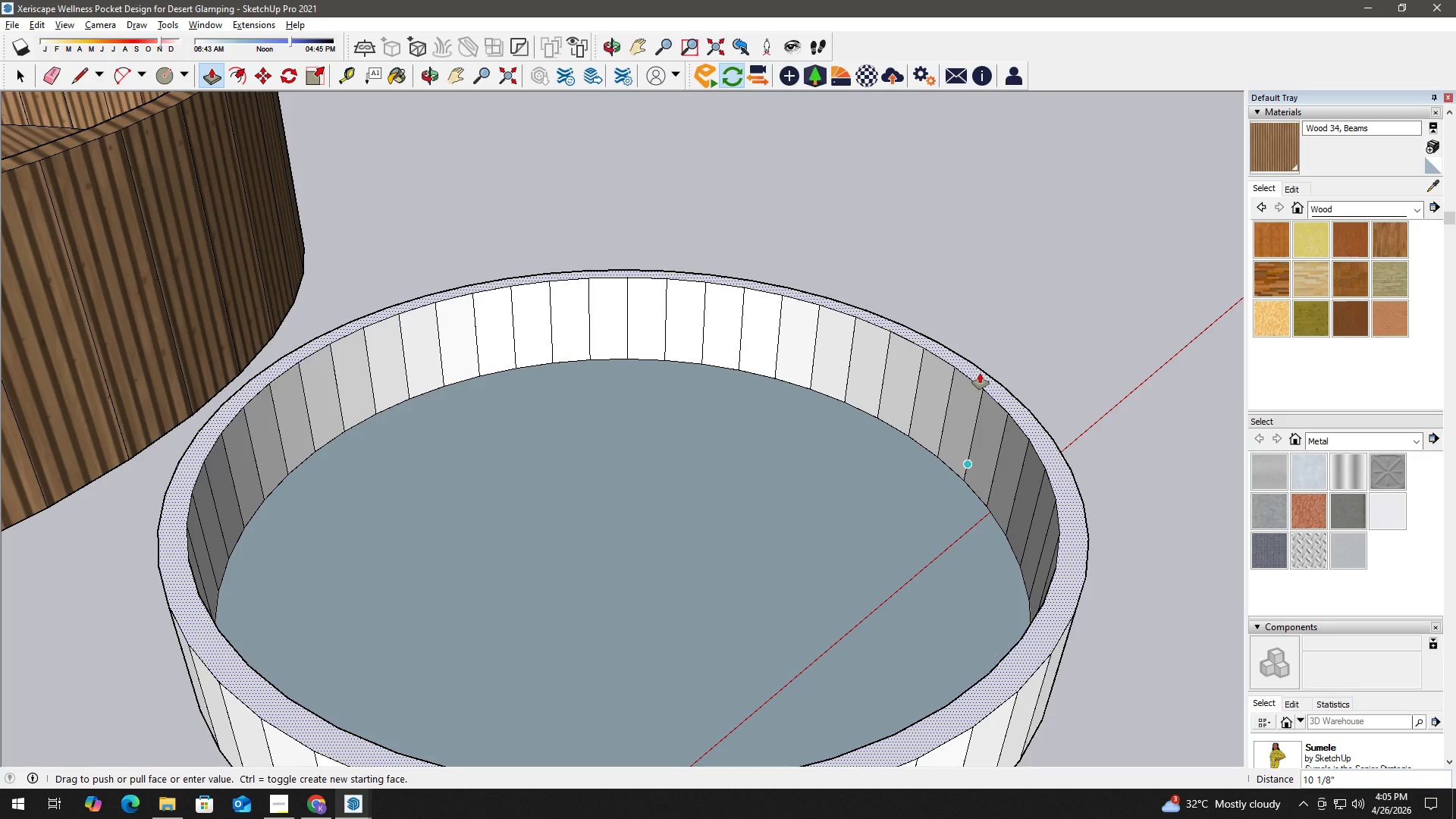 
key(Numpad2)
 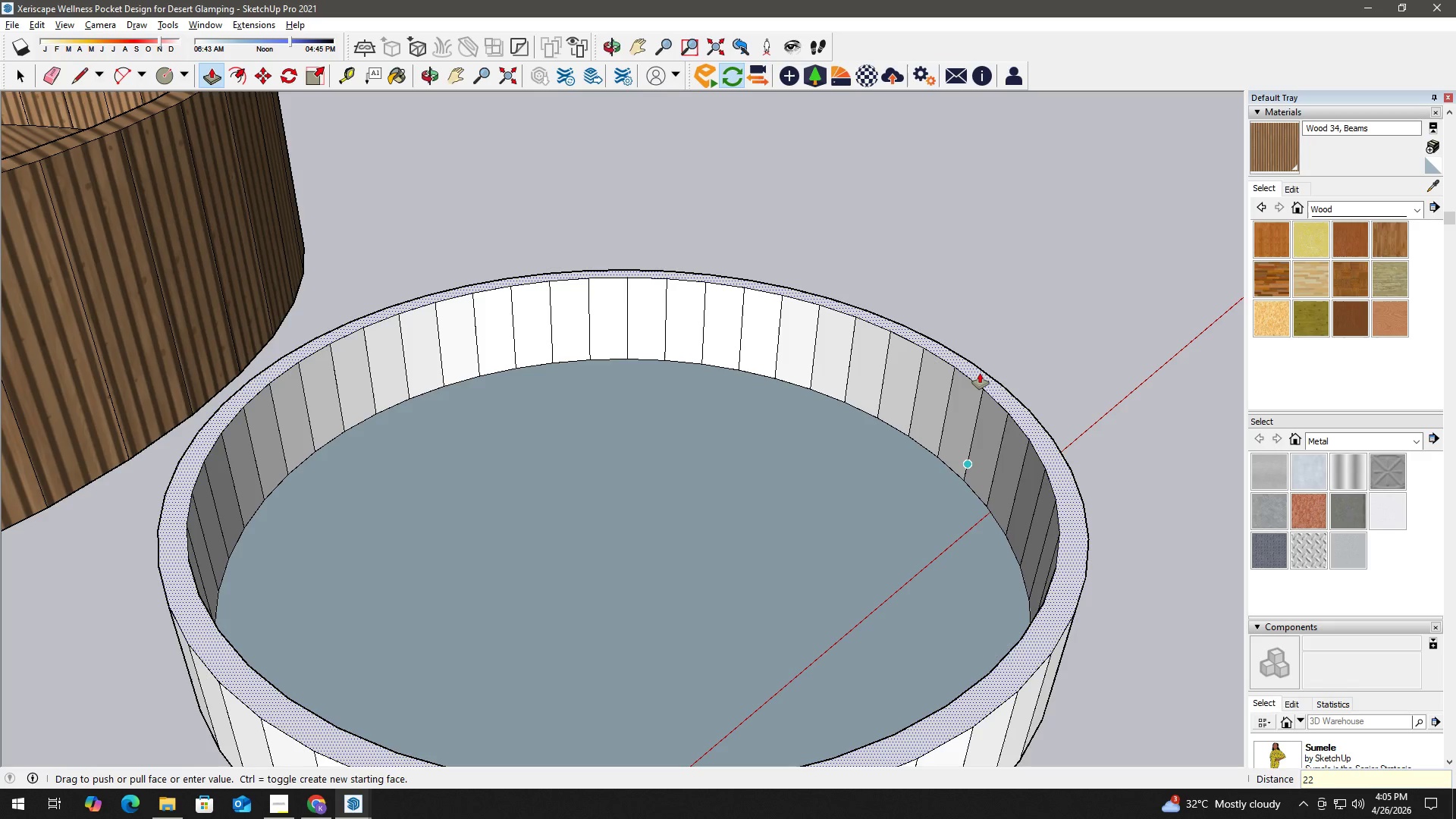 
key(Numpad2)
 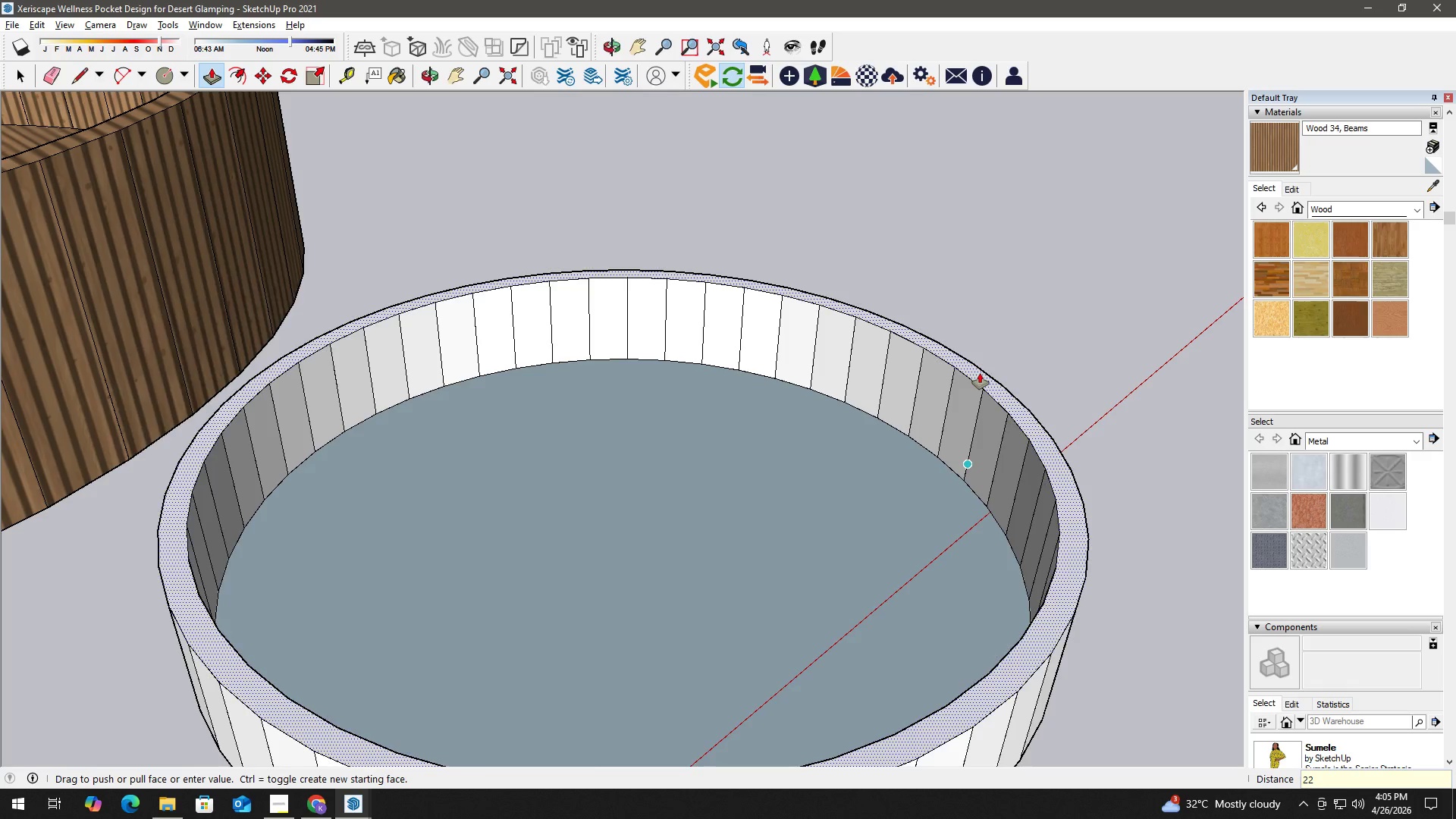 
key(NumpadEnter)
 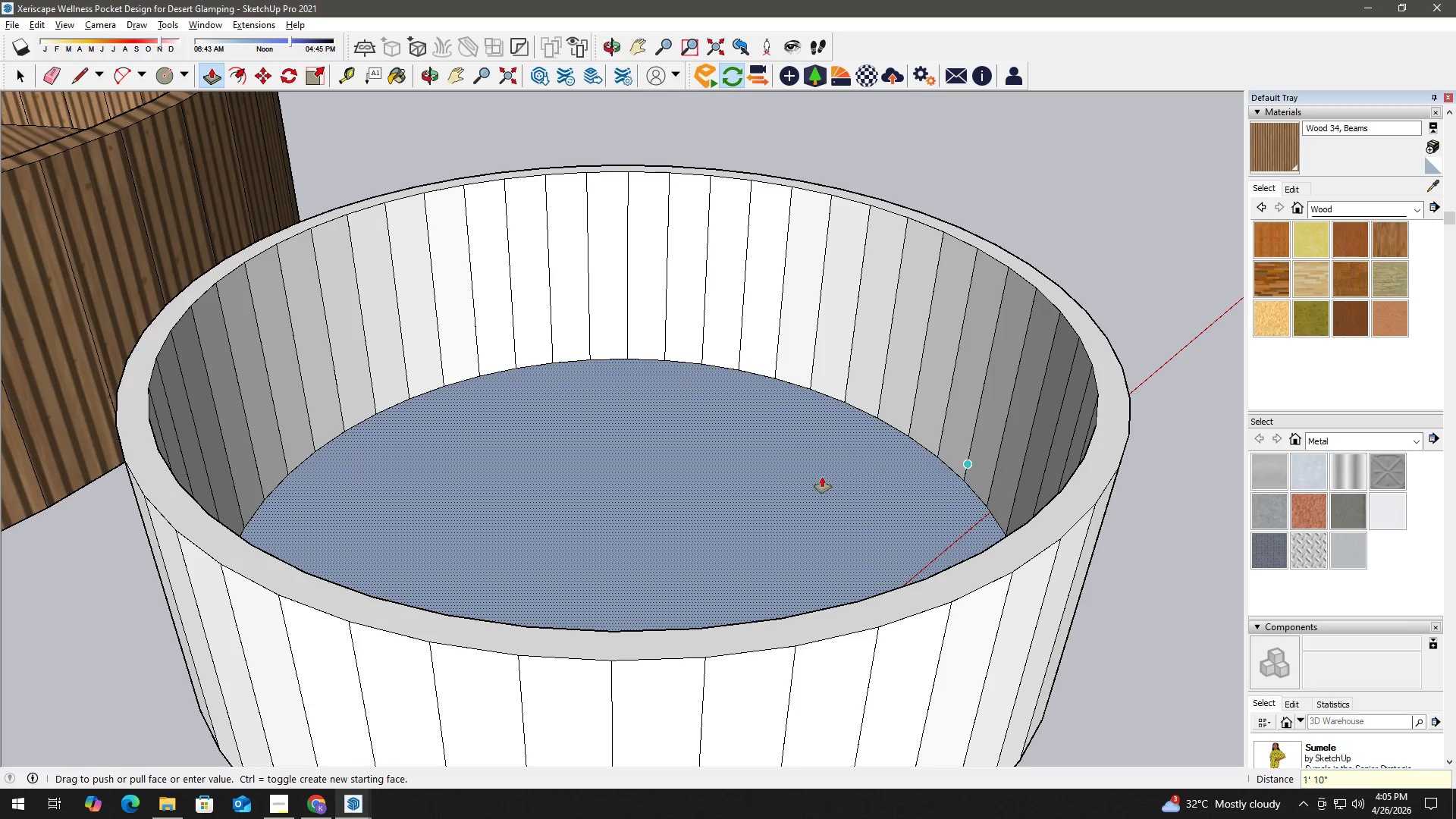 
left_click([821, 477])
 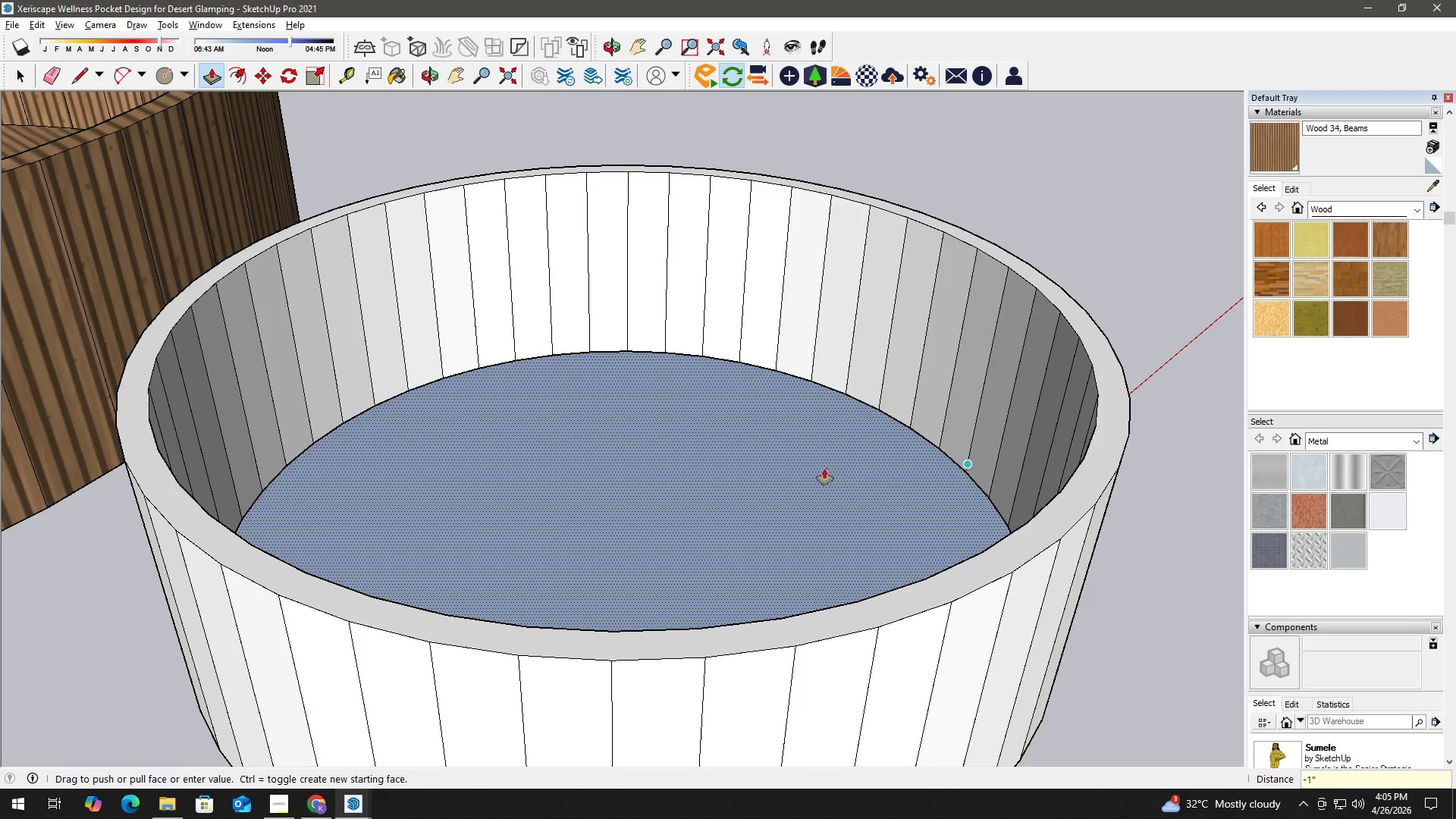 
key(Space)
 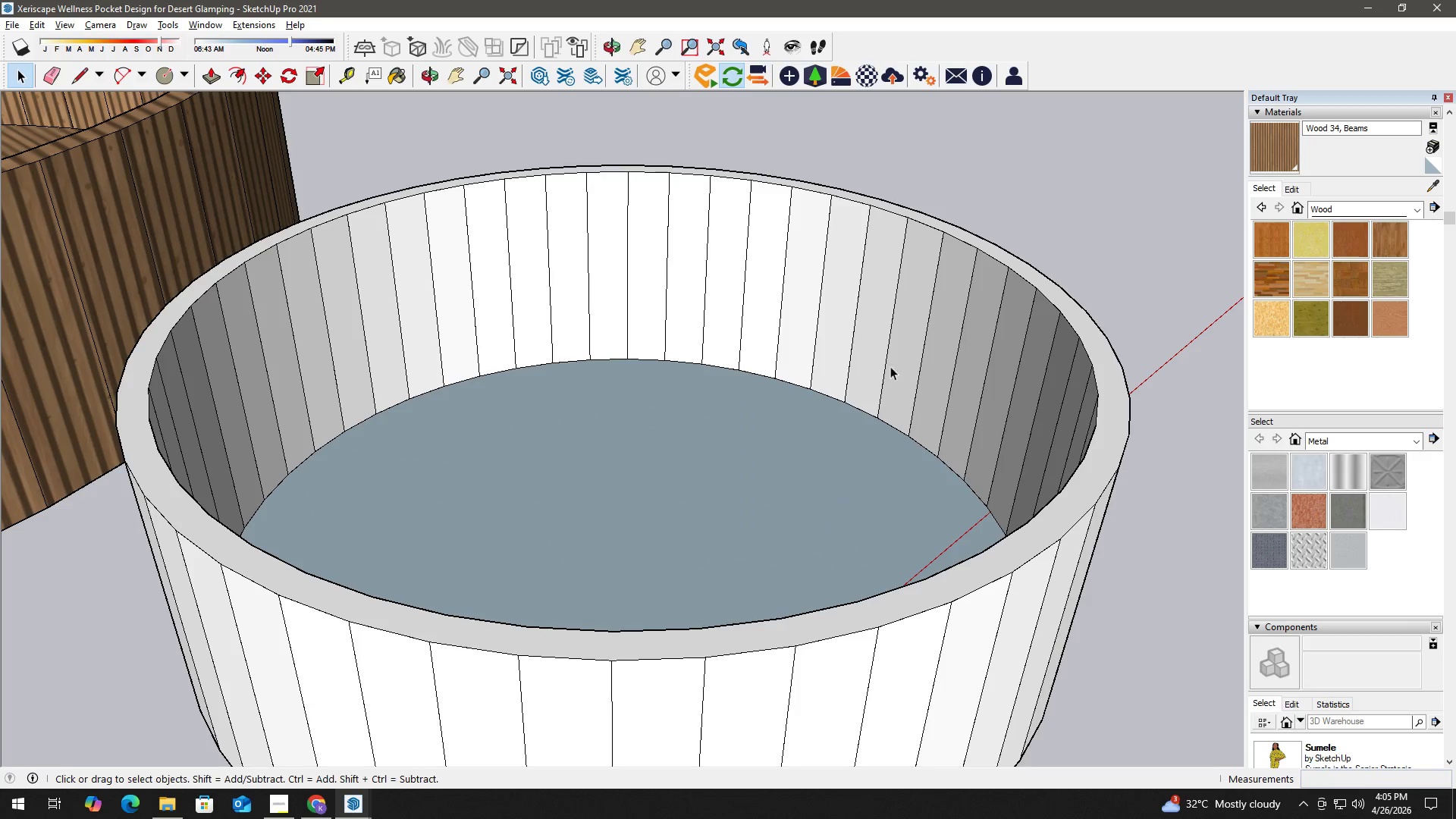 
left_click([791, 472])
 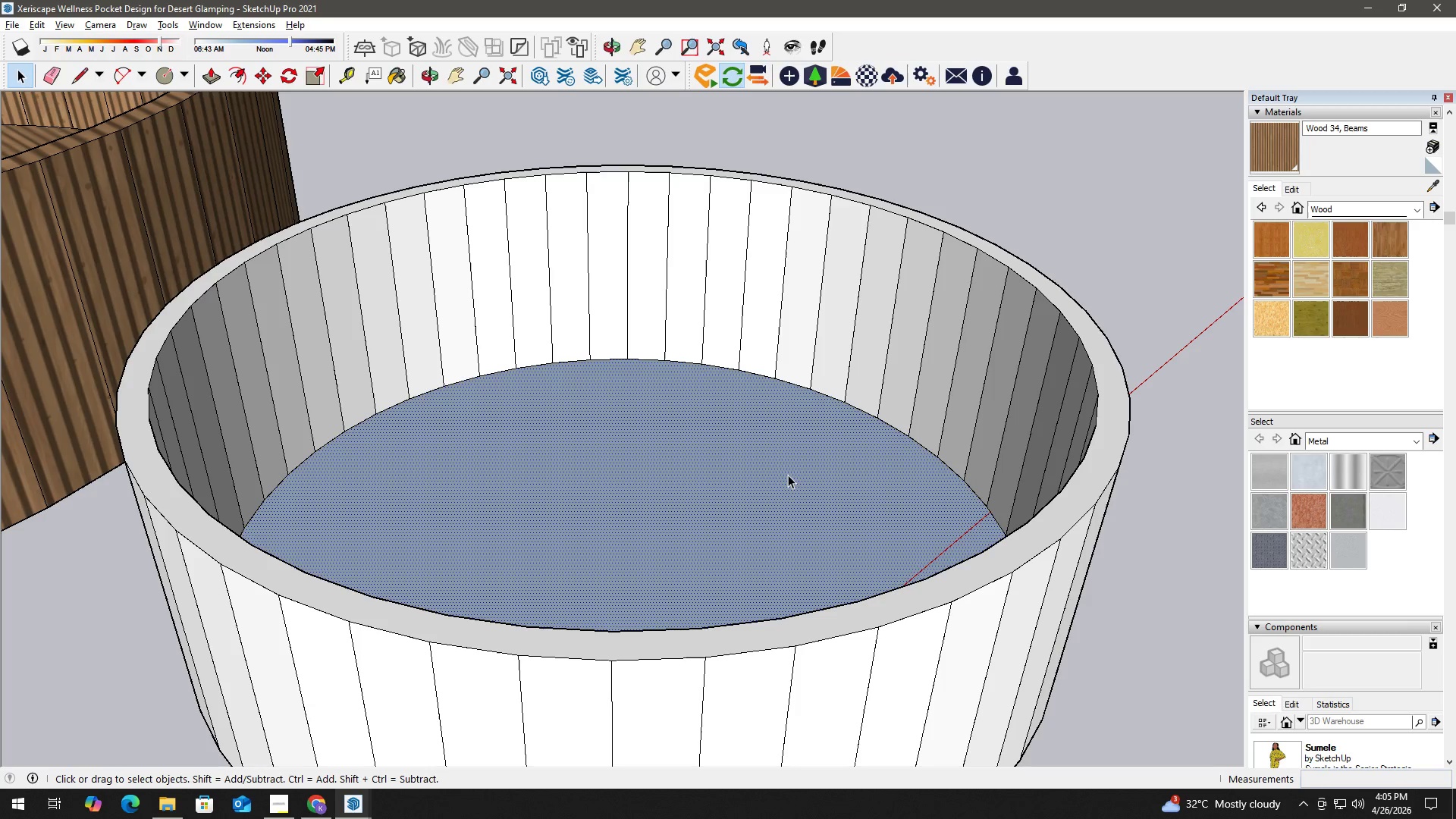 
key(P)
 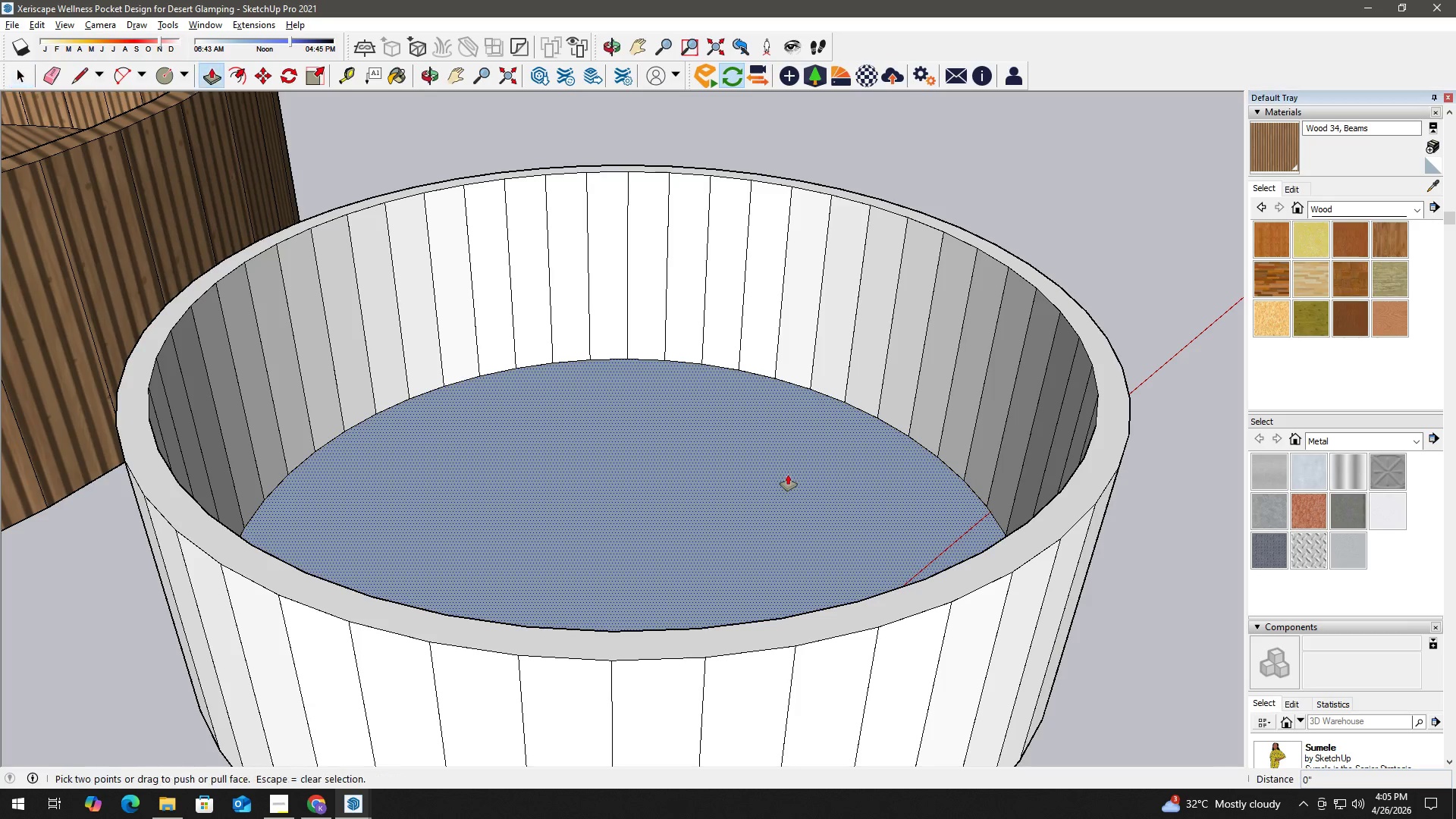 
left_click([788, 475])
 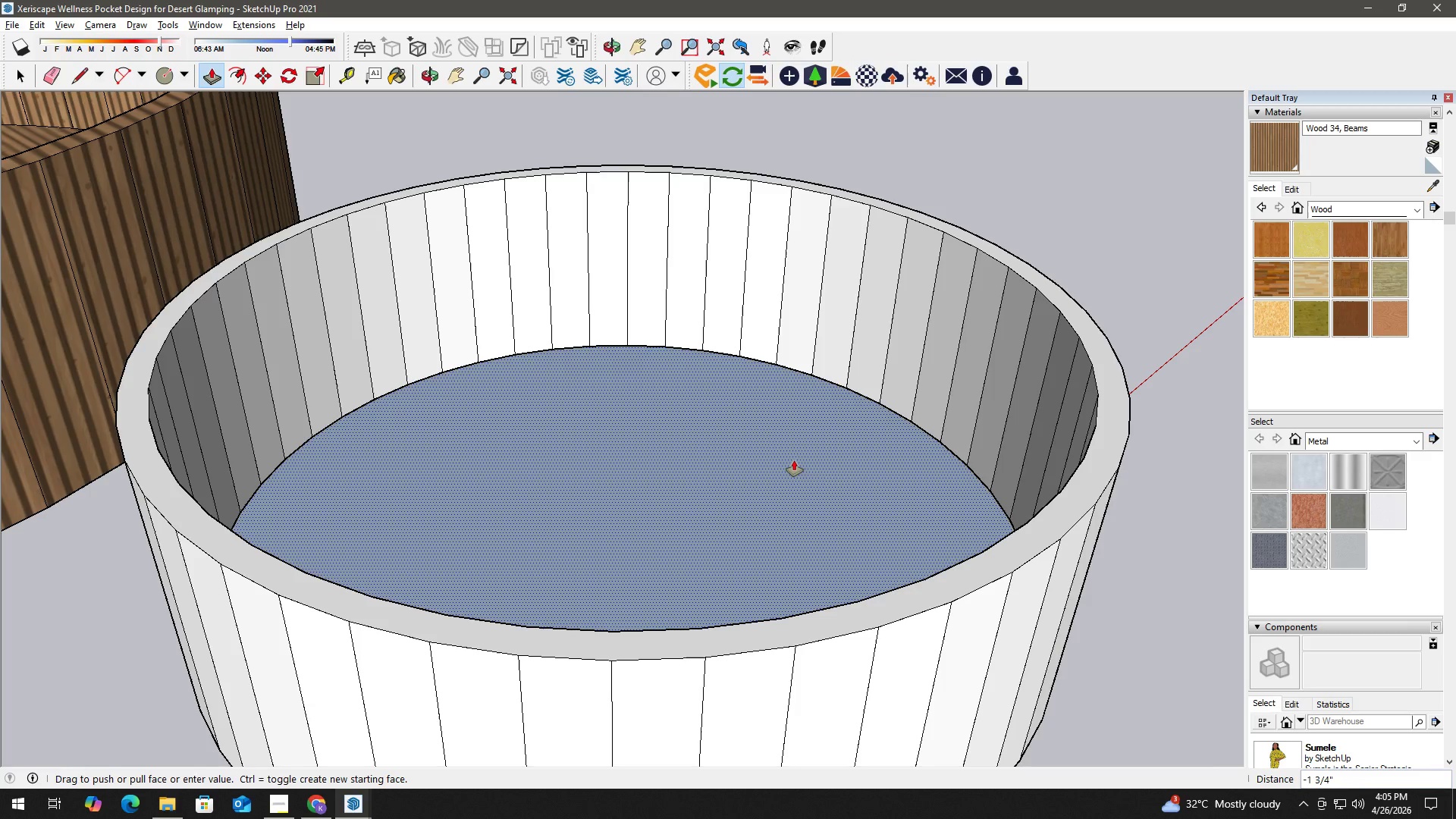 
key(Numpad2)
 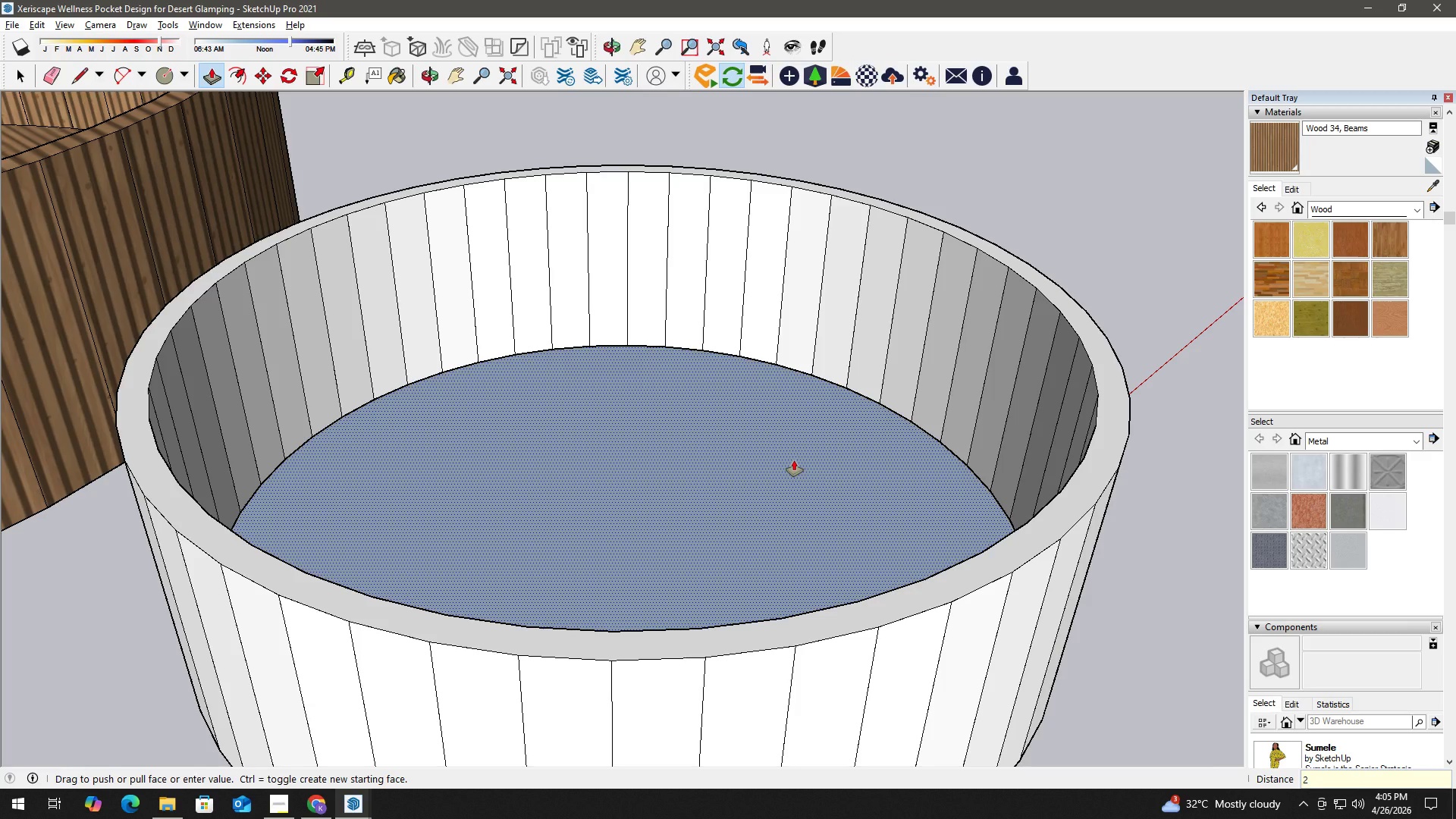 
key(NumpadEnter)
 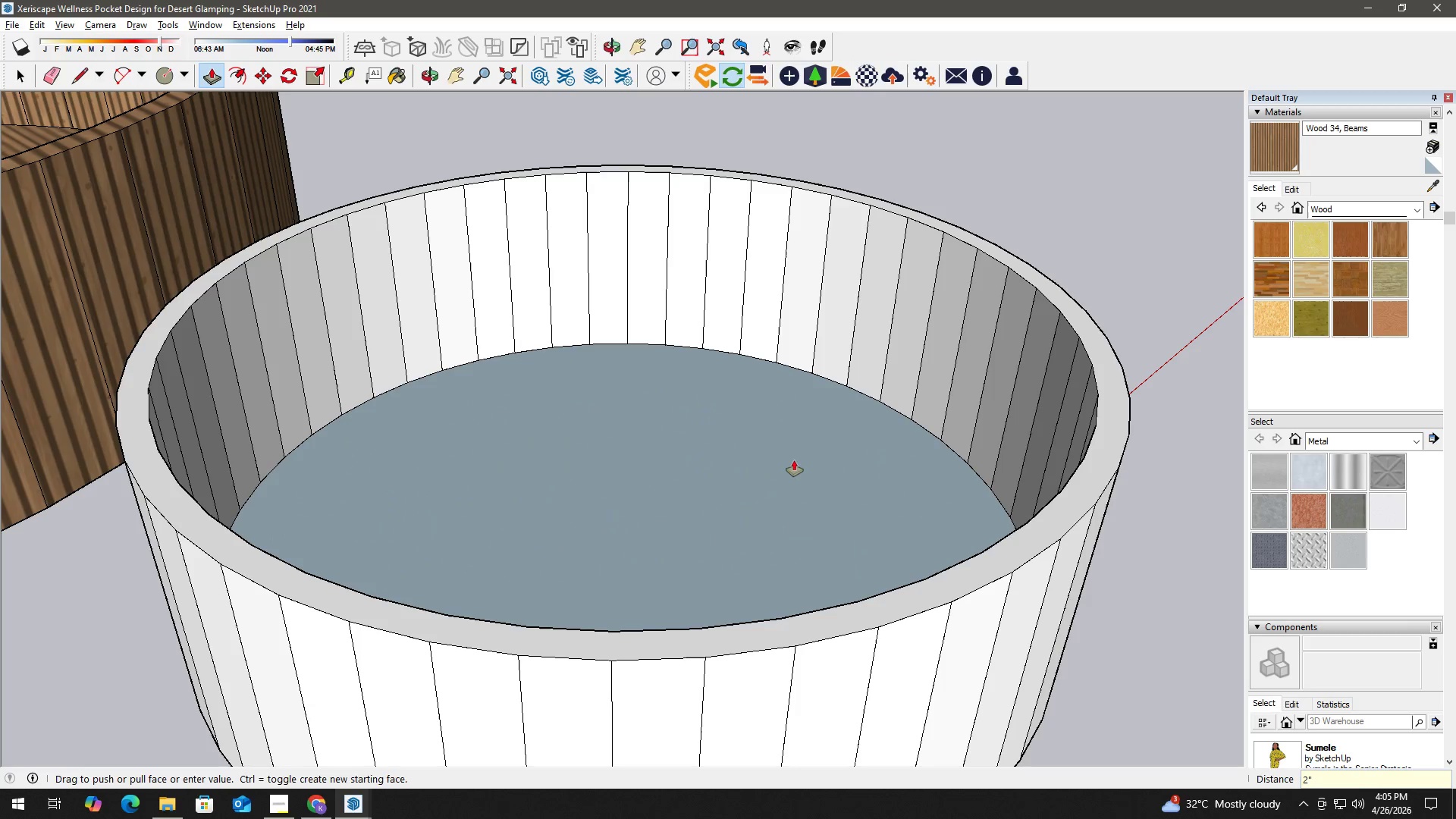 
key(Space)
 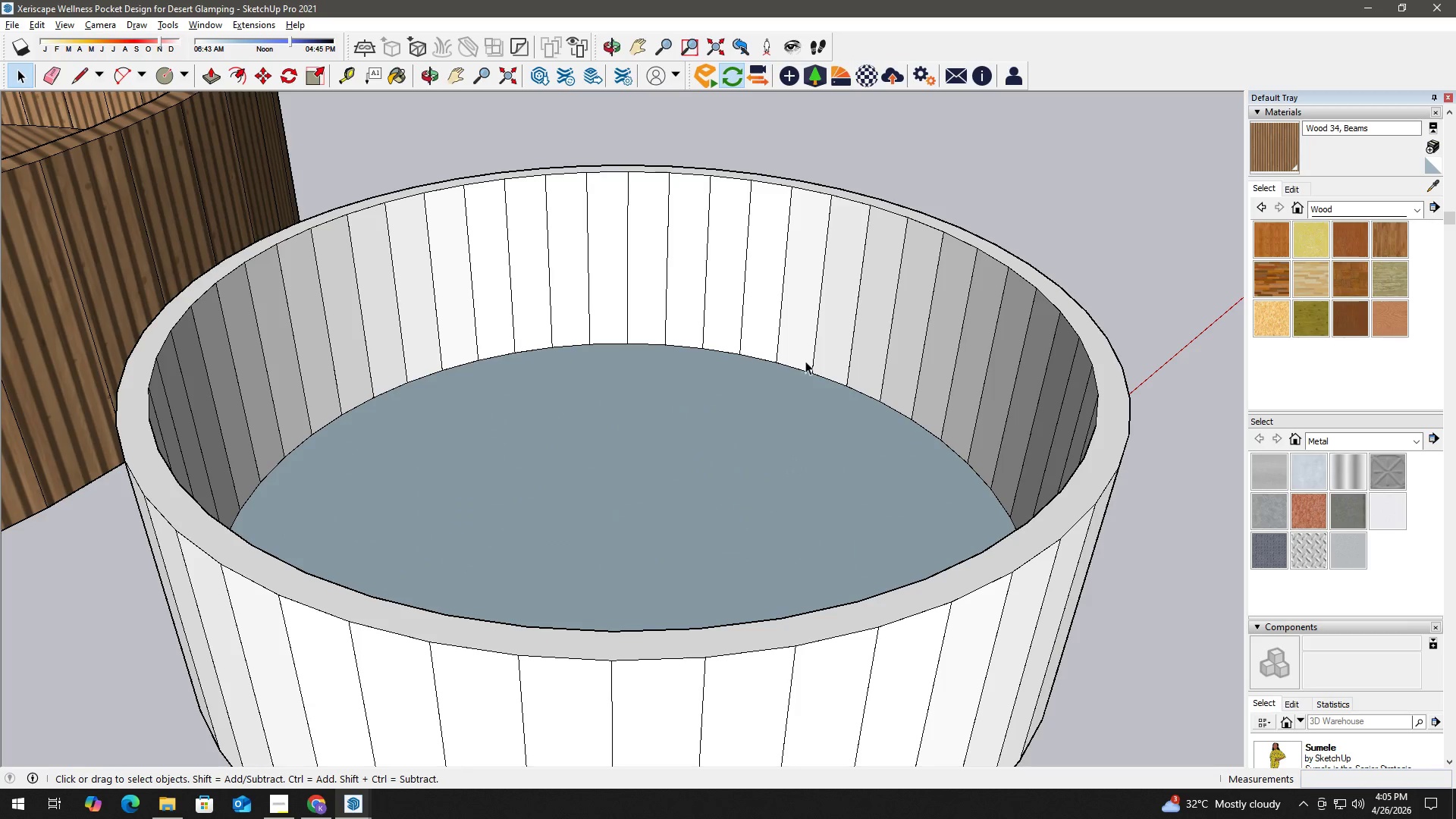 
double_click([805, 361])
 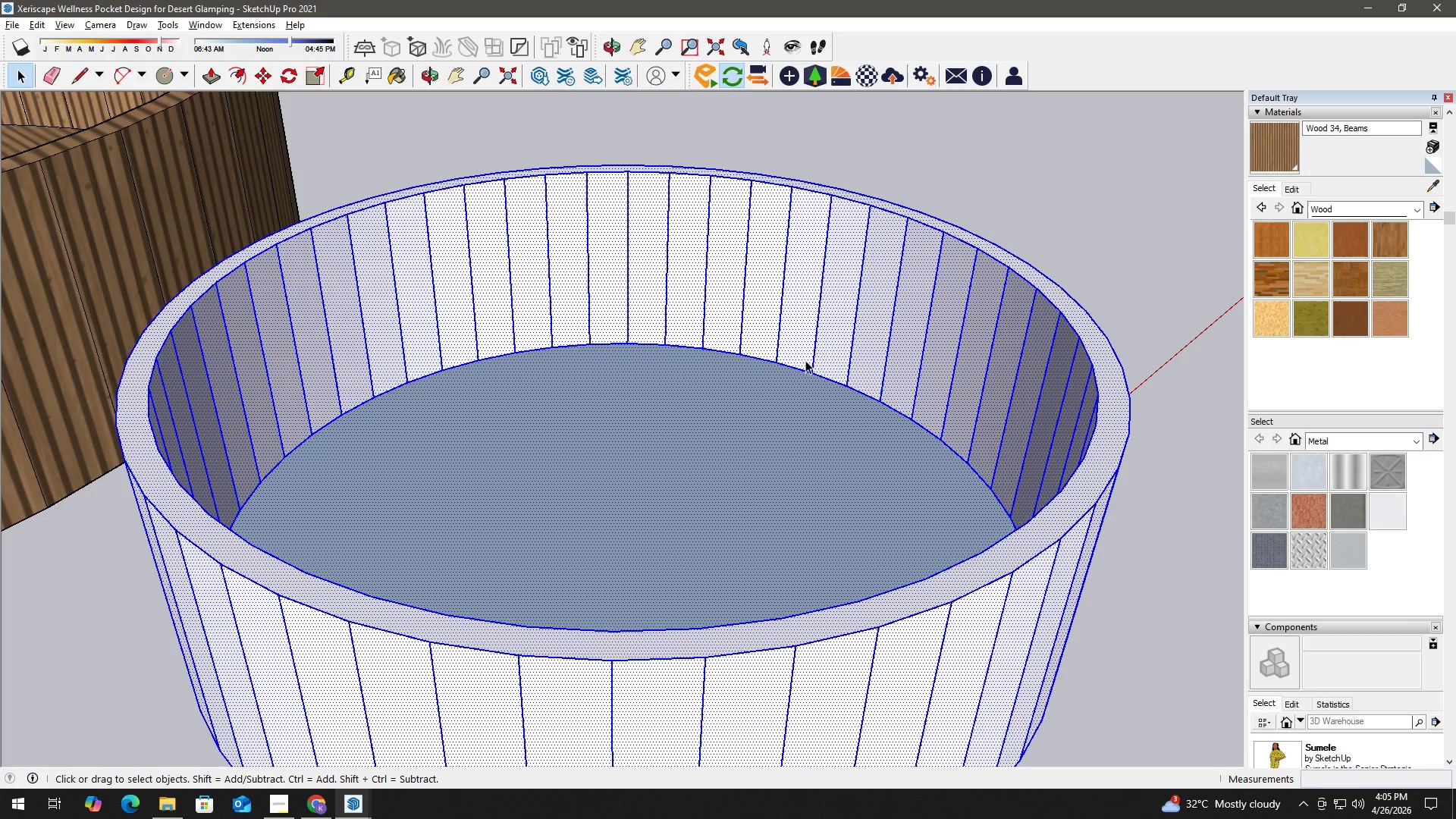 
triple_click([805, 360])
 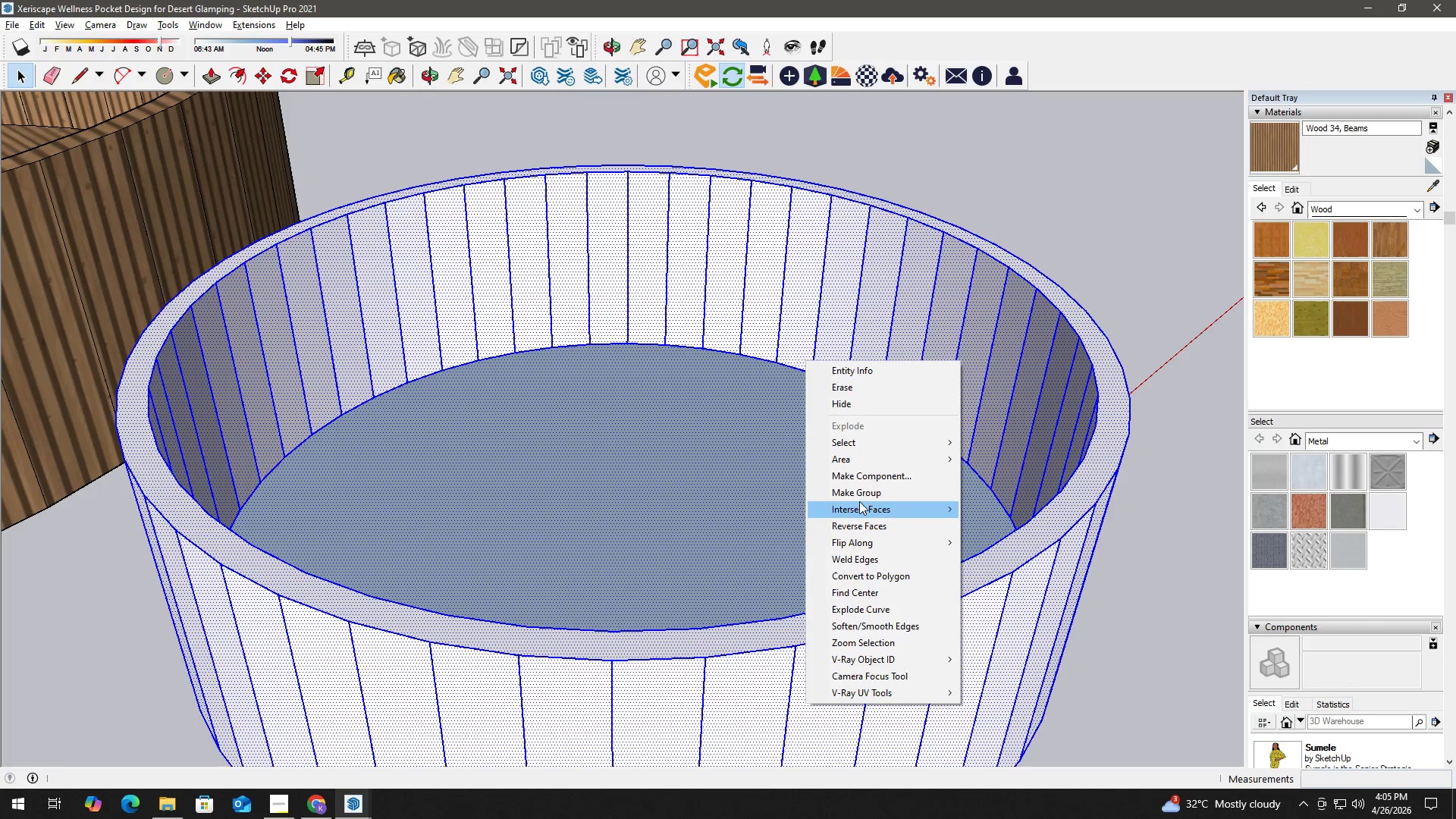 
left_click([874, 488])
 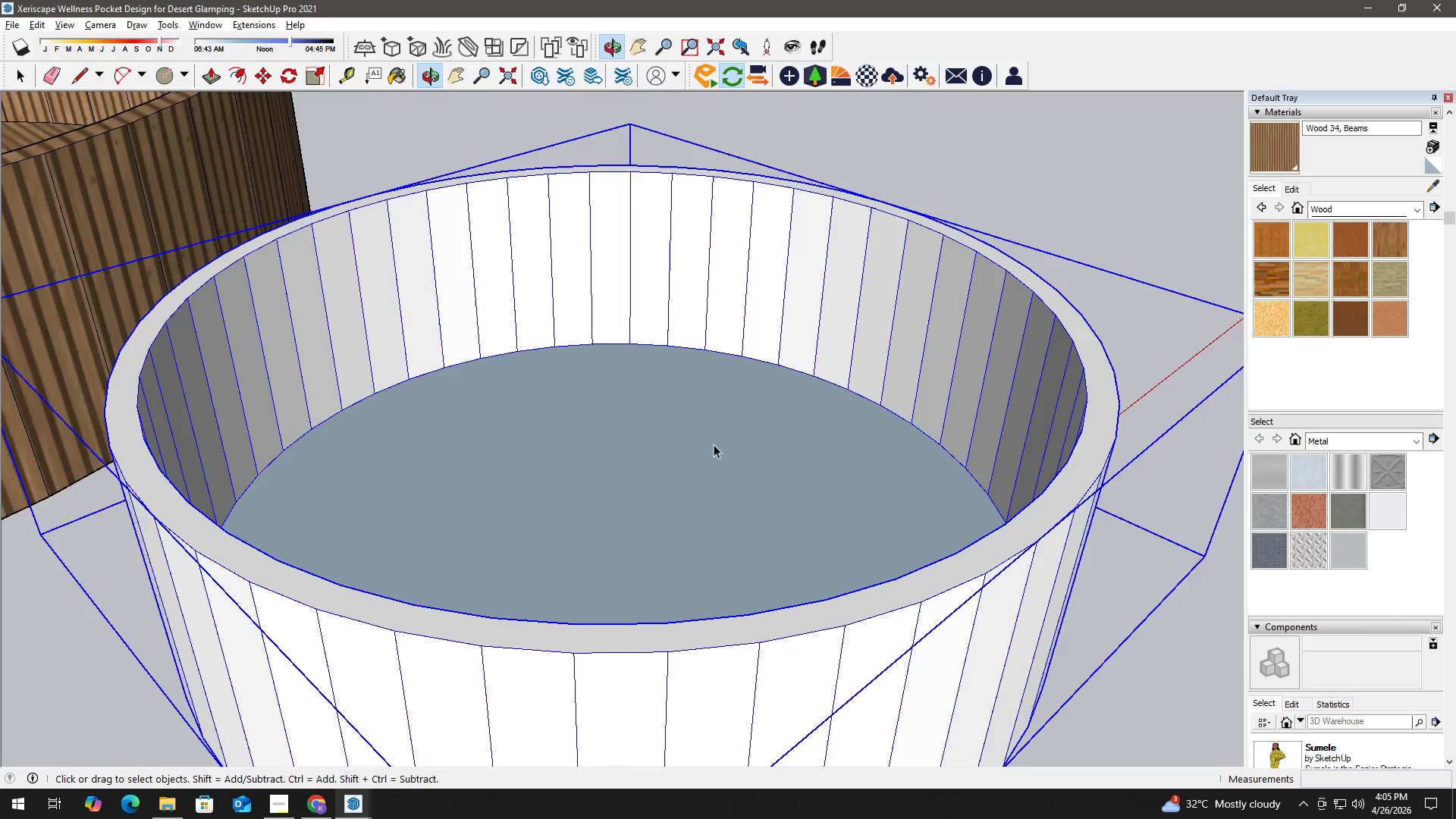 
key(B)
 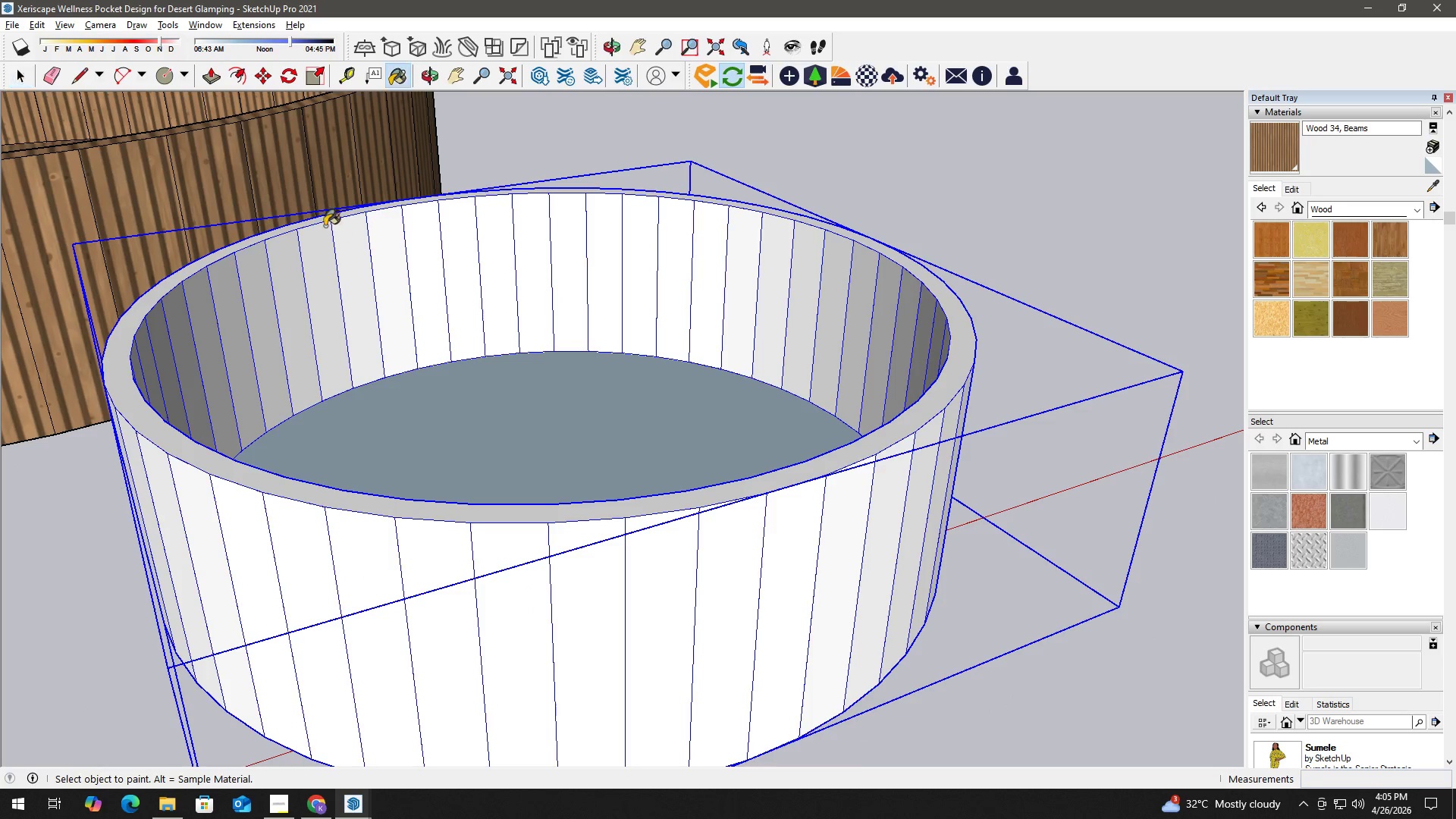 
scroll: coordinate [698, 434], scroll_direction: down, amount: 3.0
 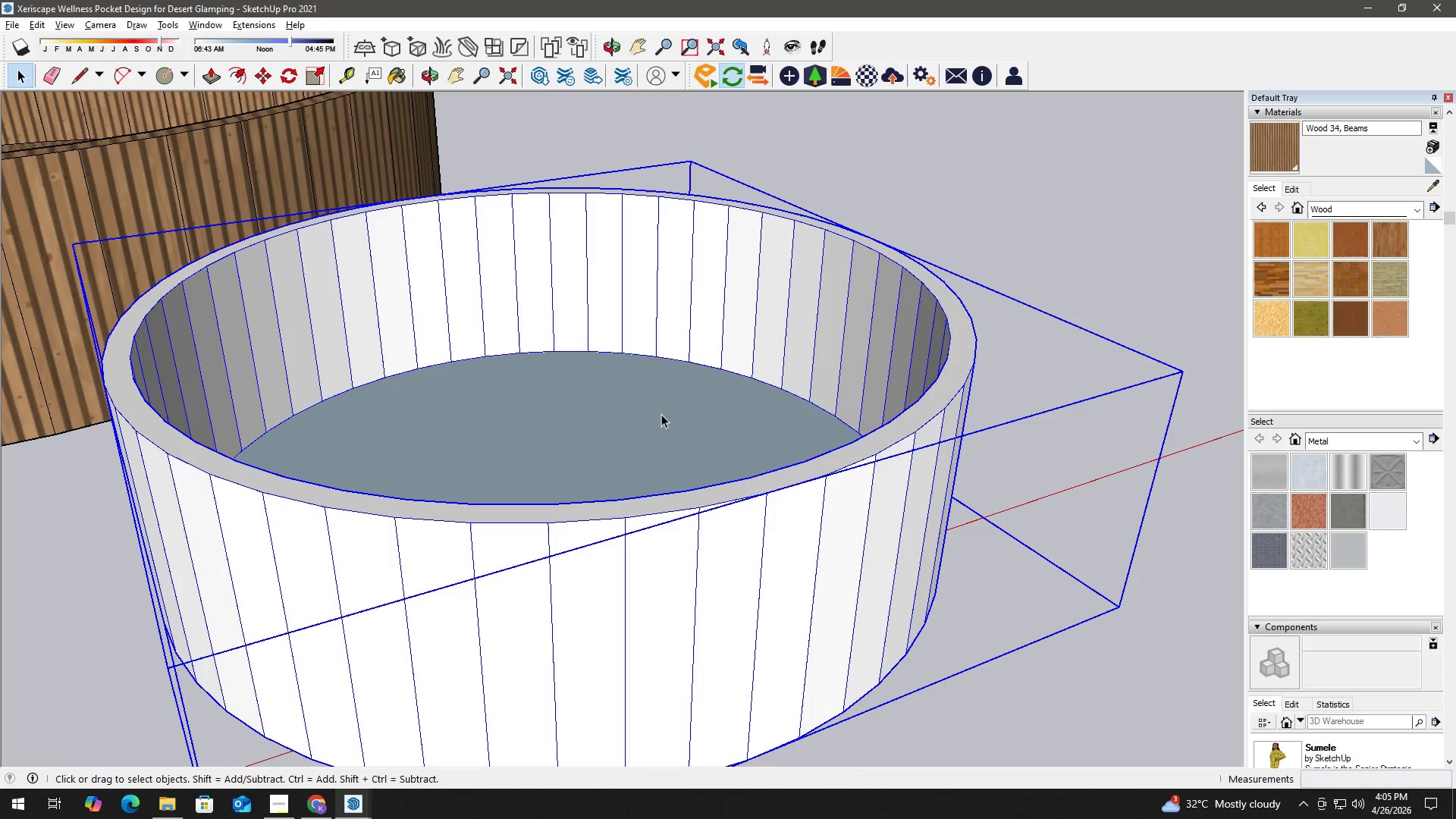 
key(Alt+AltLeft)
 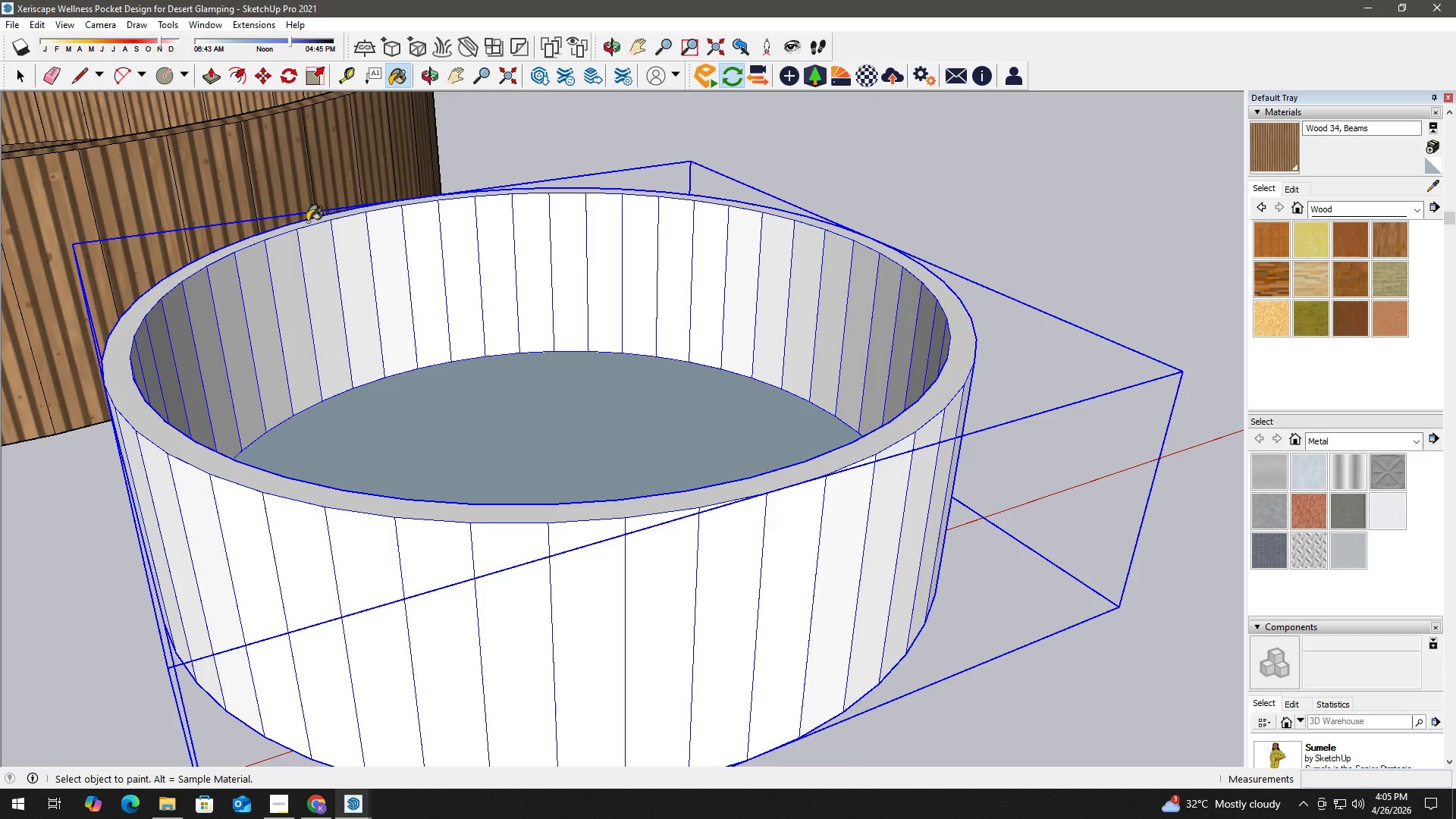 
key(Space)
 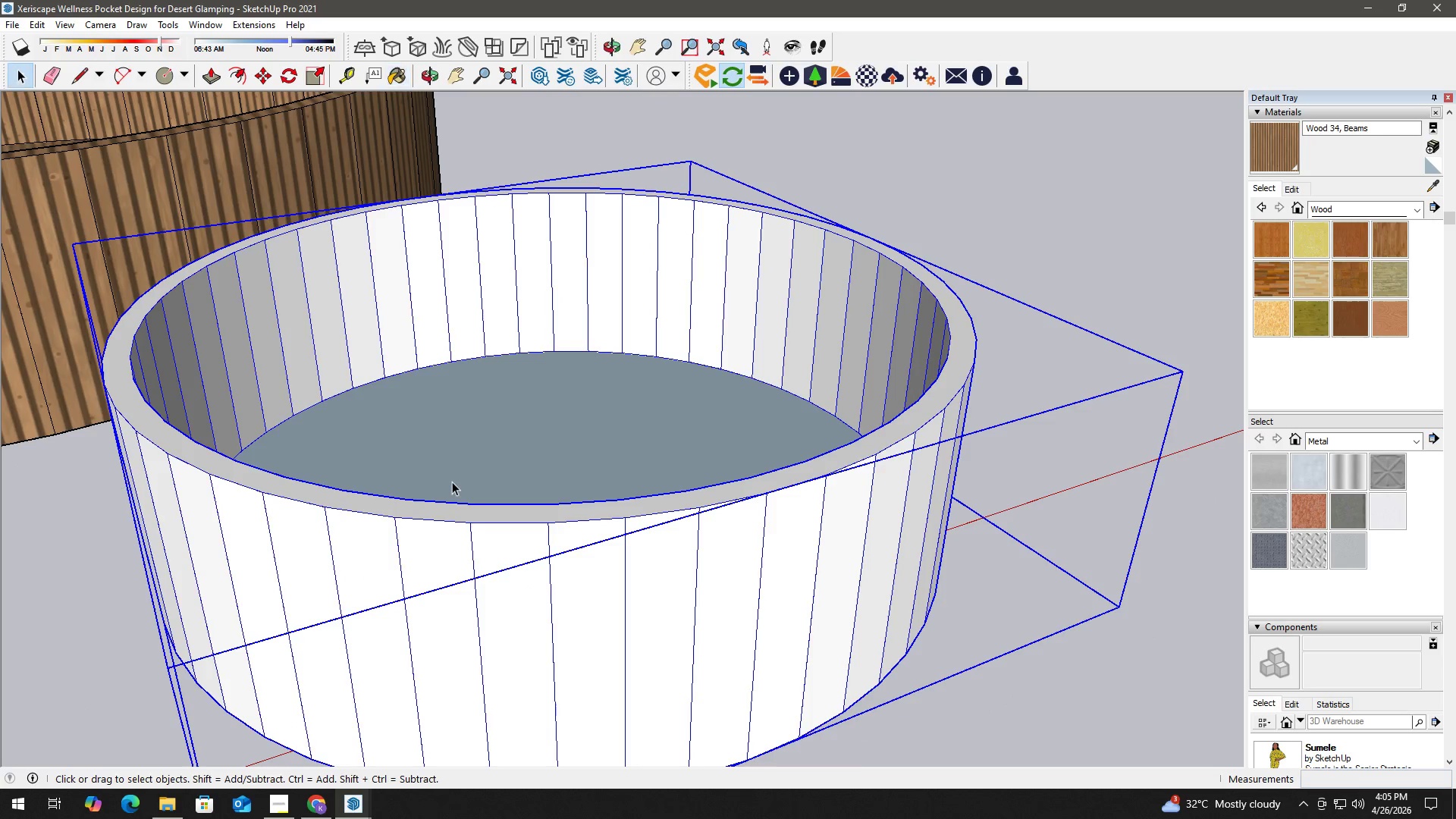 
double_click([454, 482])
 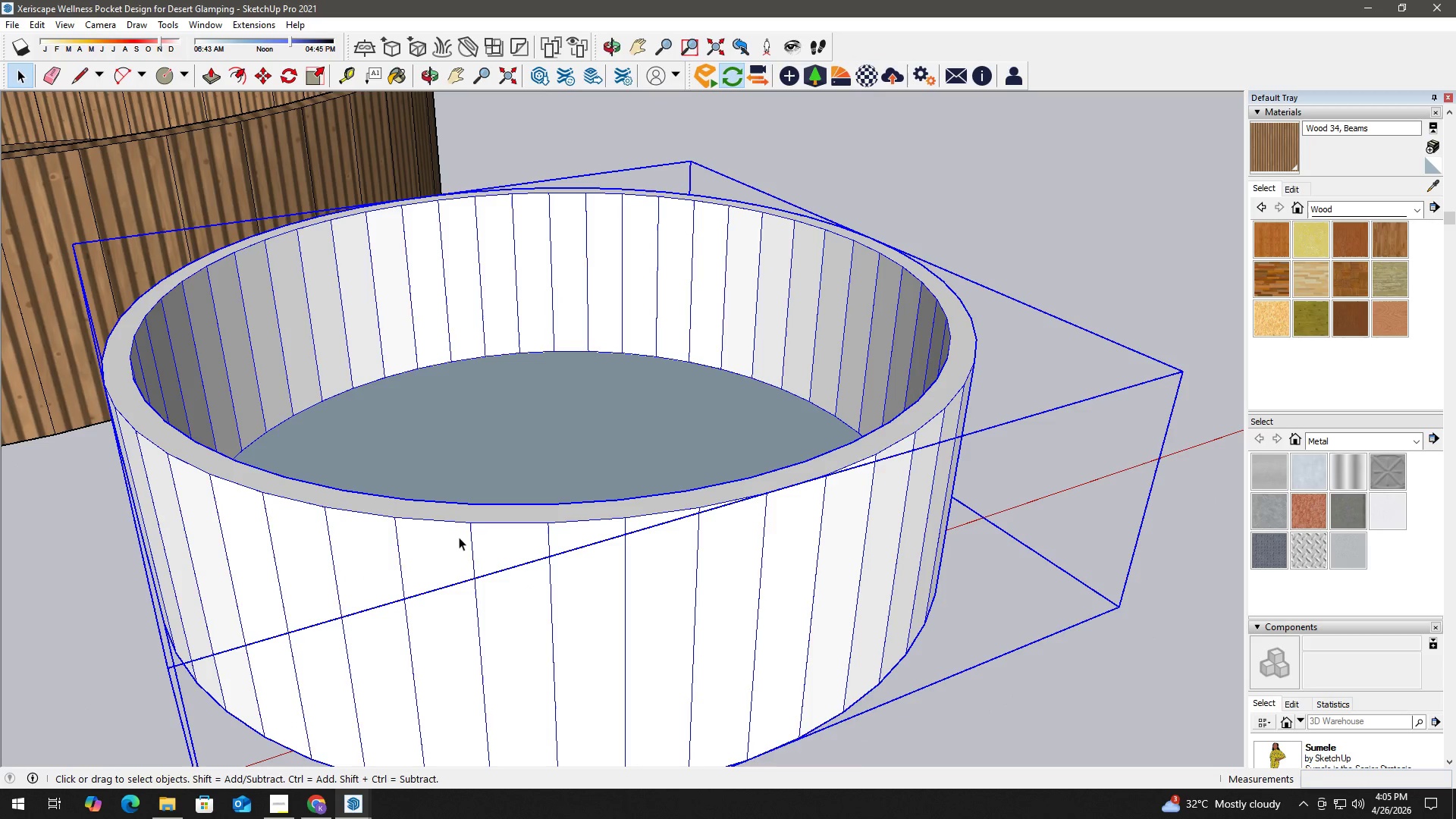 
triple_click([460, 538])
 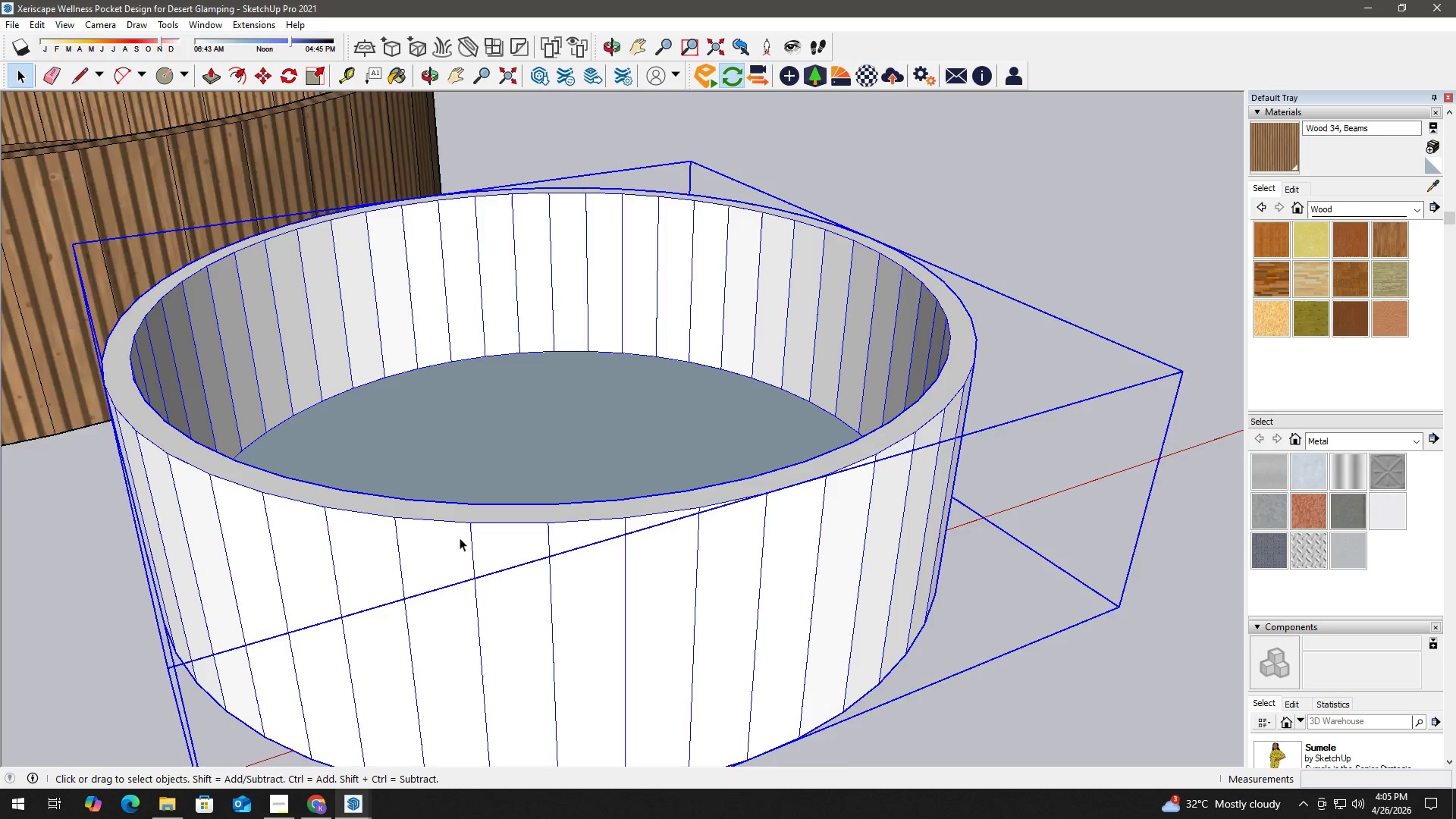 
triple_click([460, 538])
 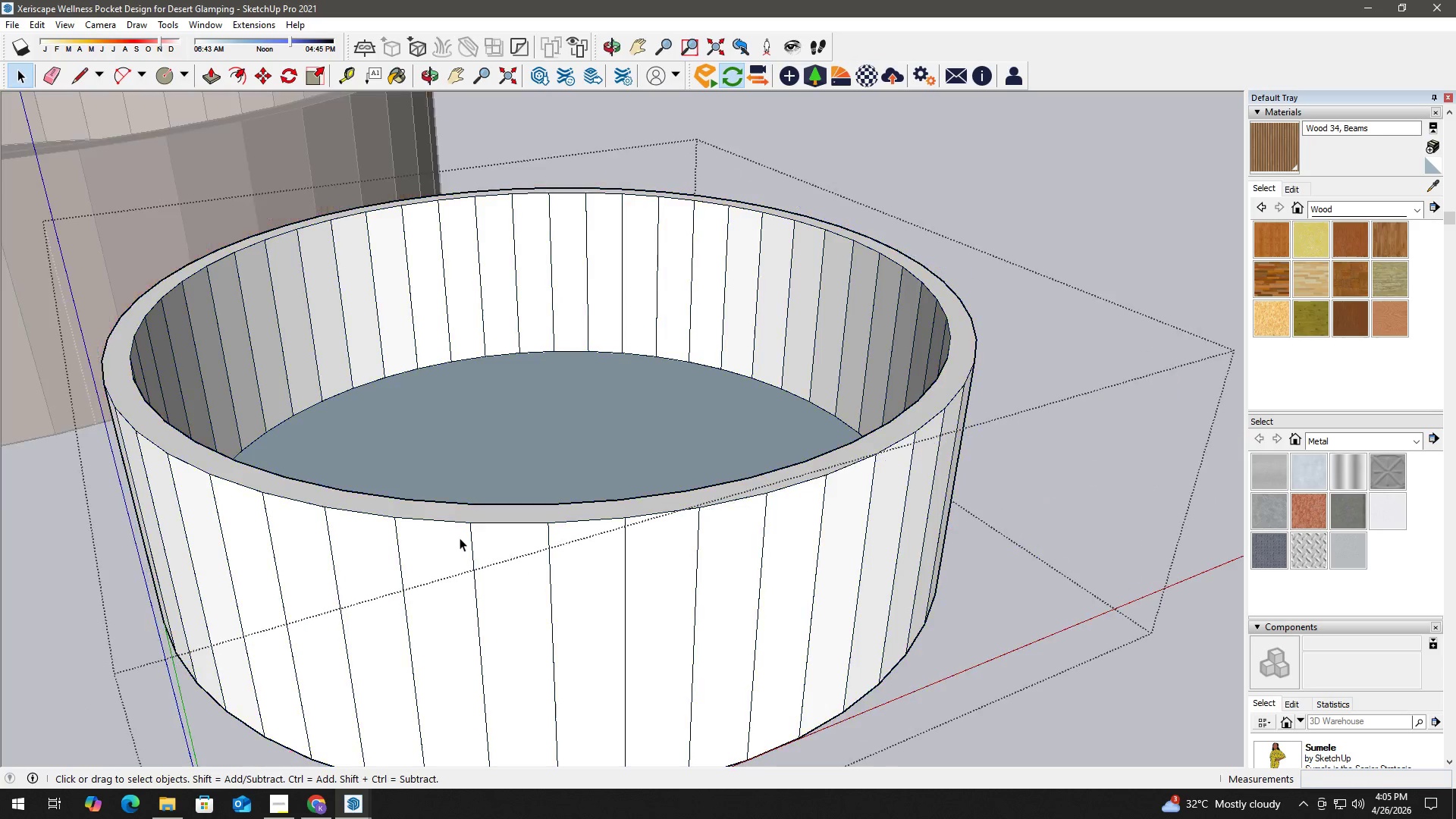 
triple_click([460, 538])
 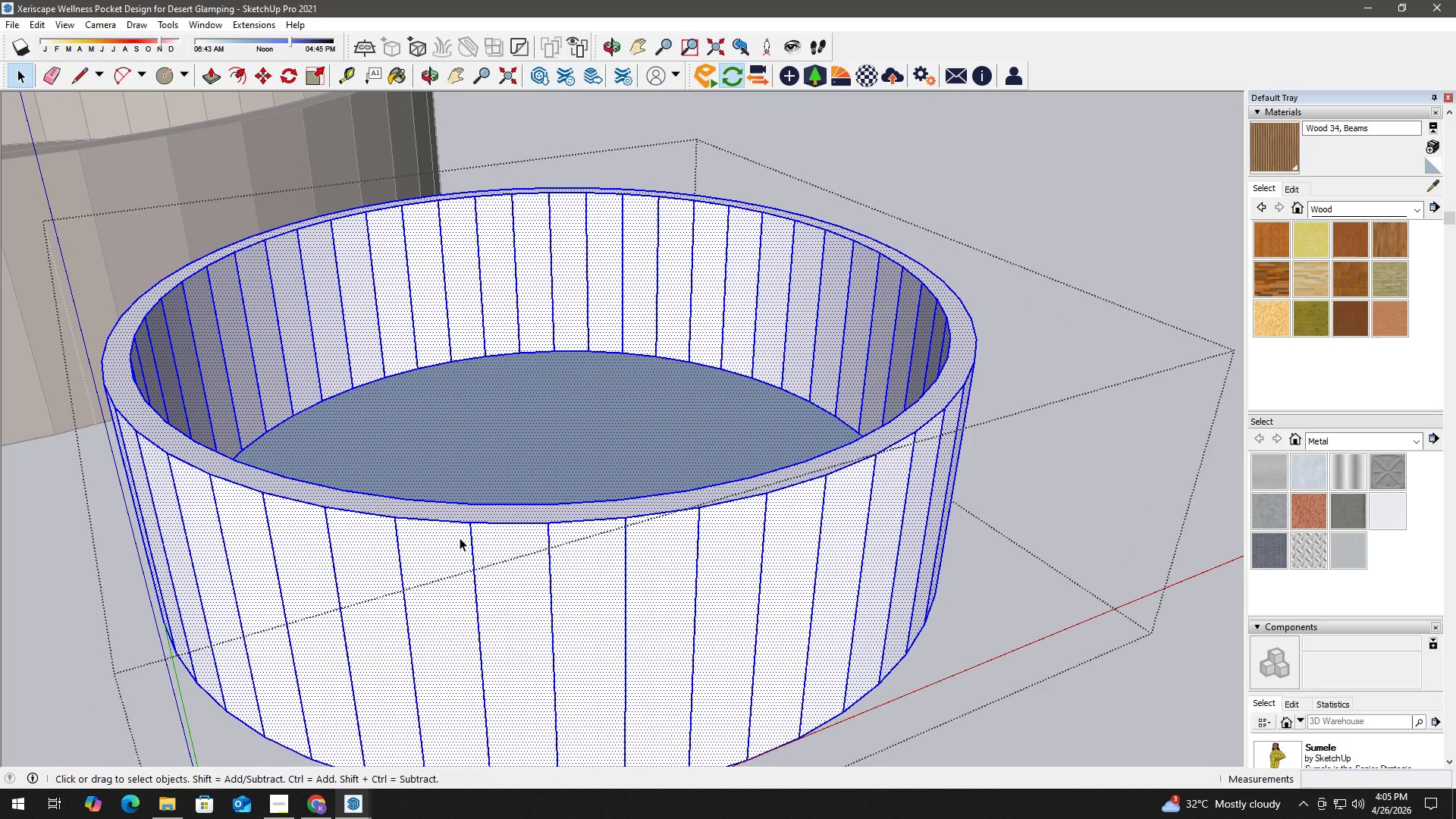 
triple_click([460, 538])
 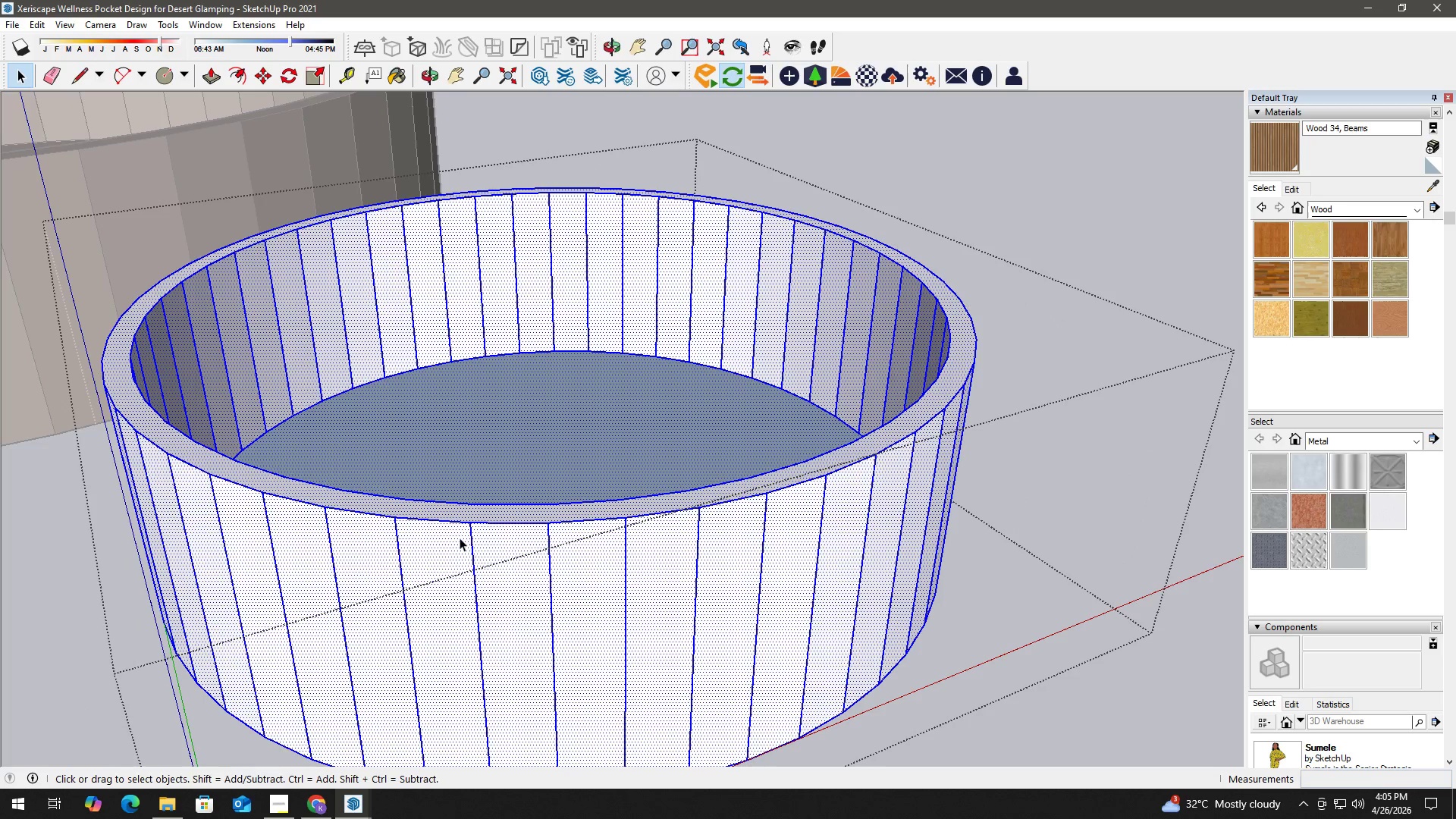 
triple_click([460, 538])
 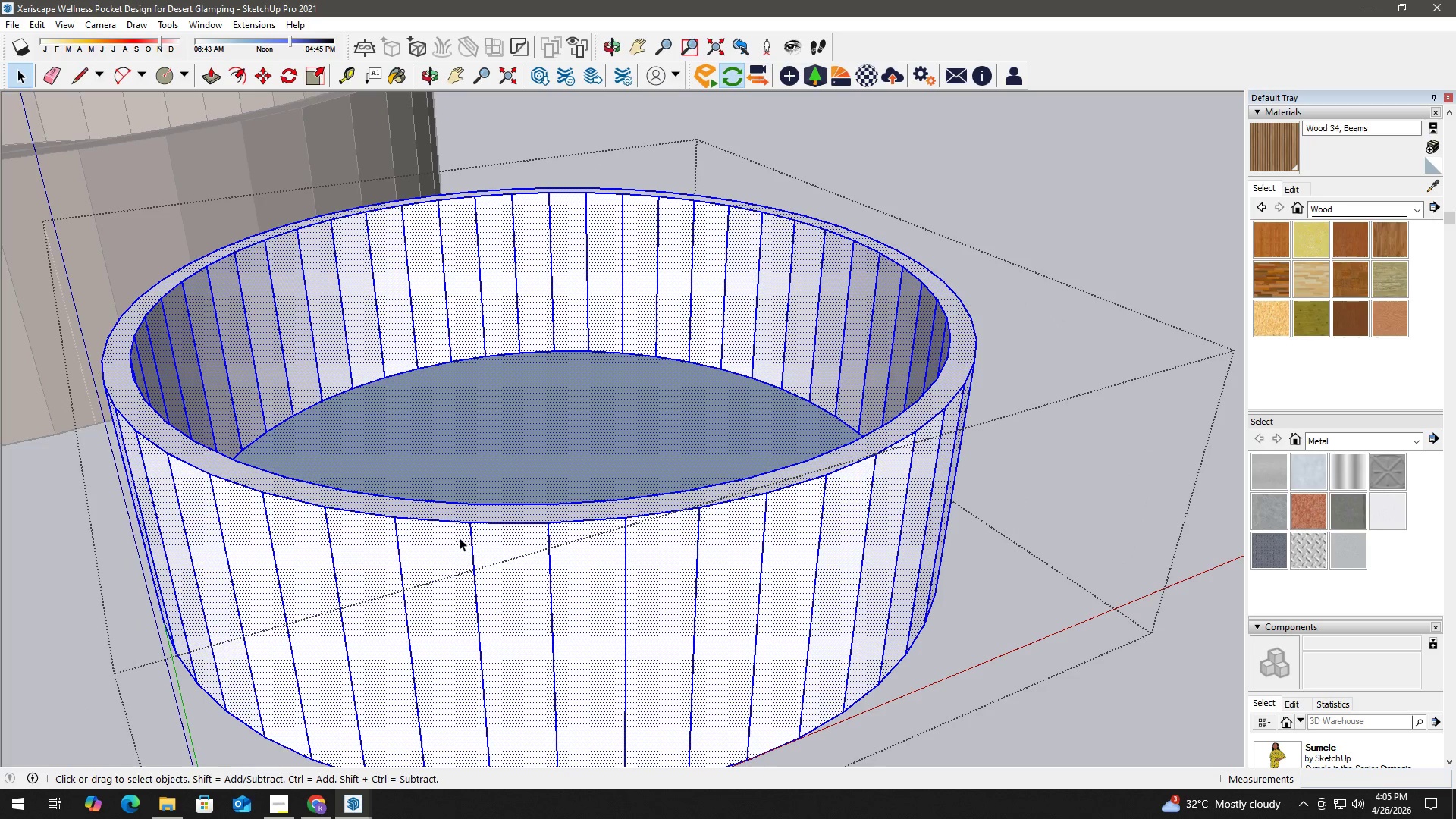 
key(B)
 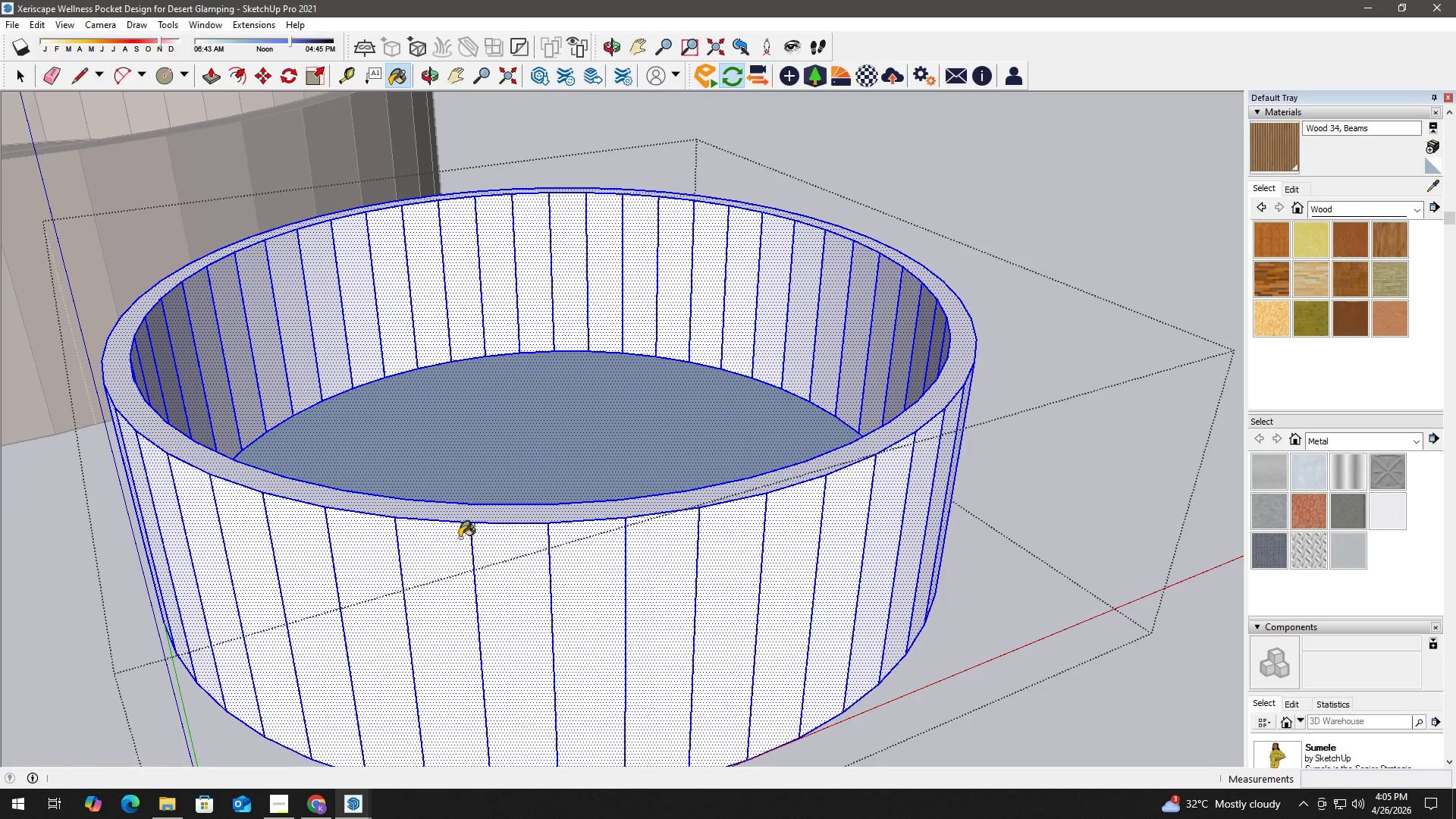 
triple_click([460, 538])
 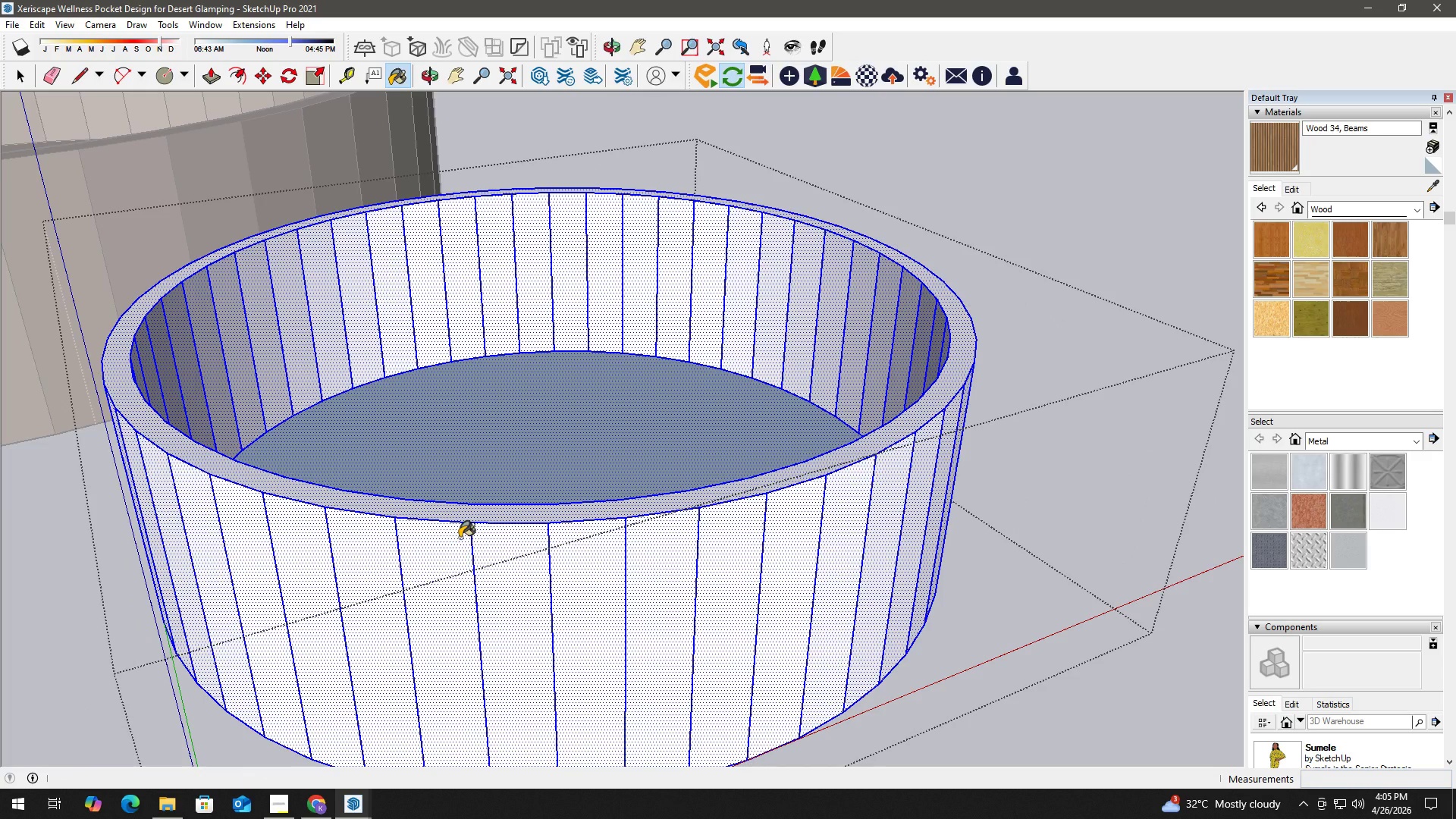 
triple_click([460, 538])
 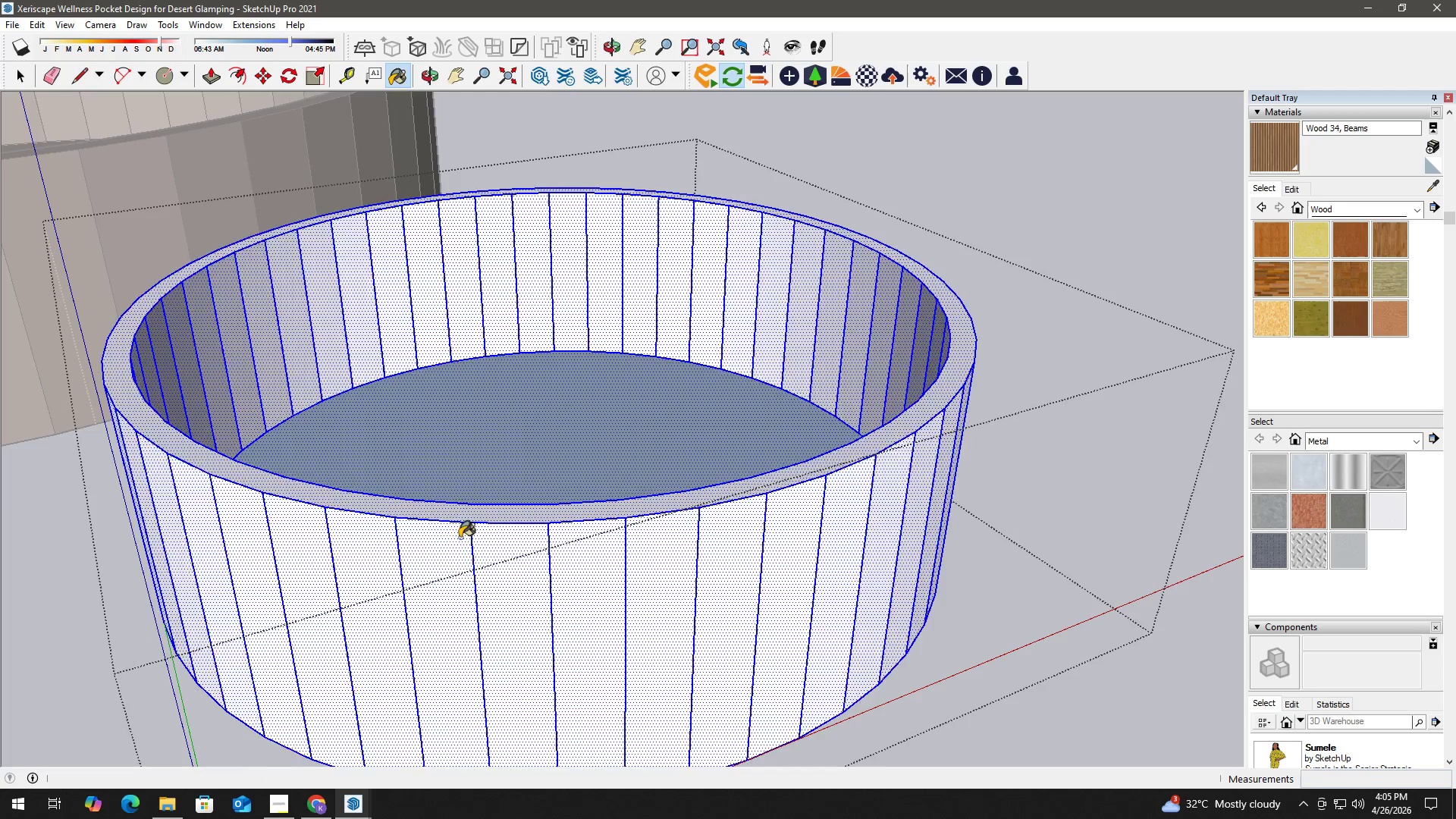 
triple_click([460, 538])
 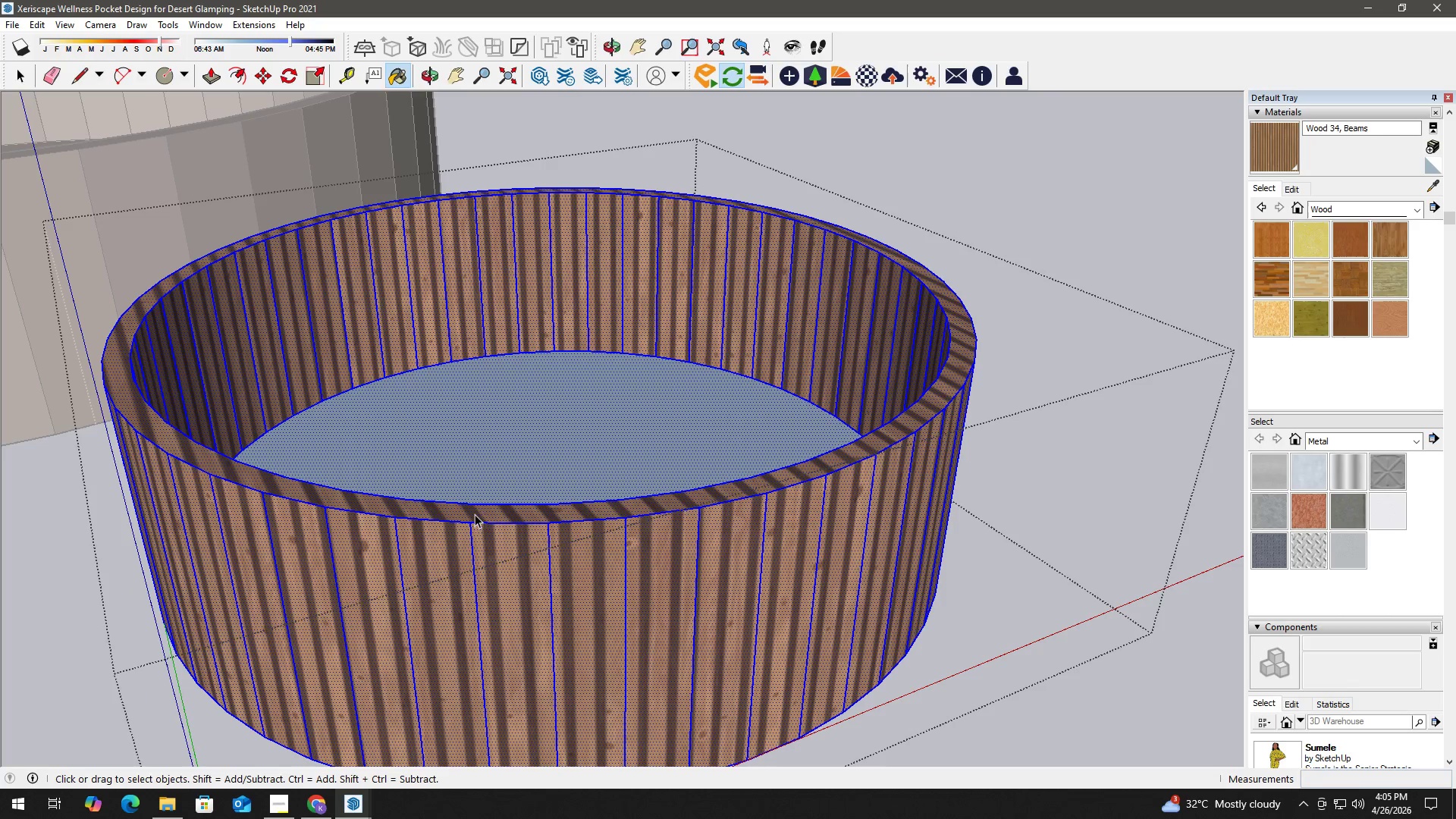 
key(Space)
 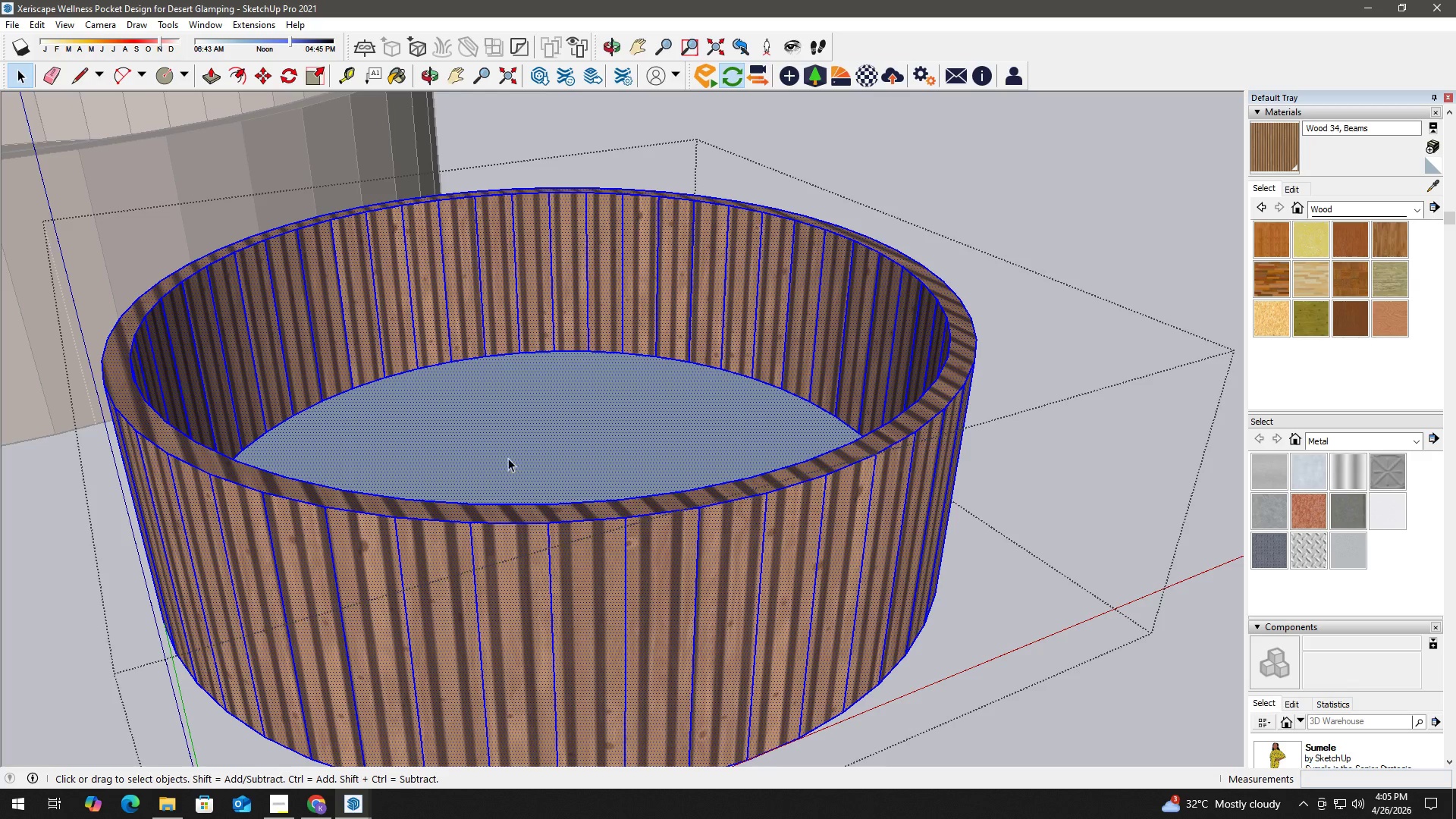 
triple_click([508, 457])
 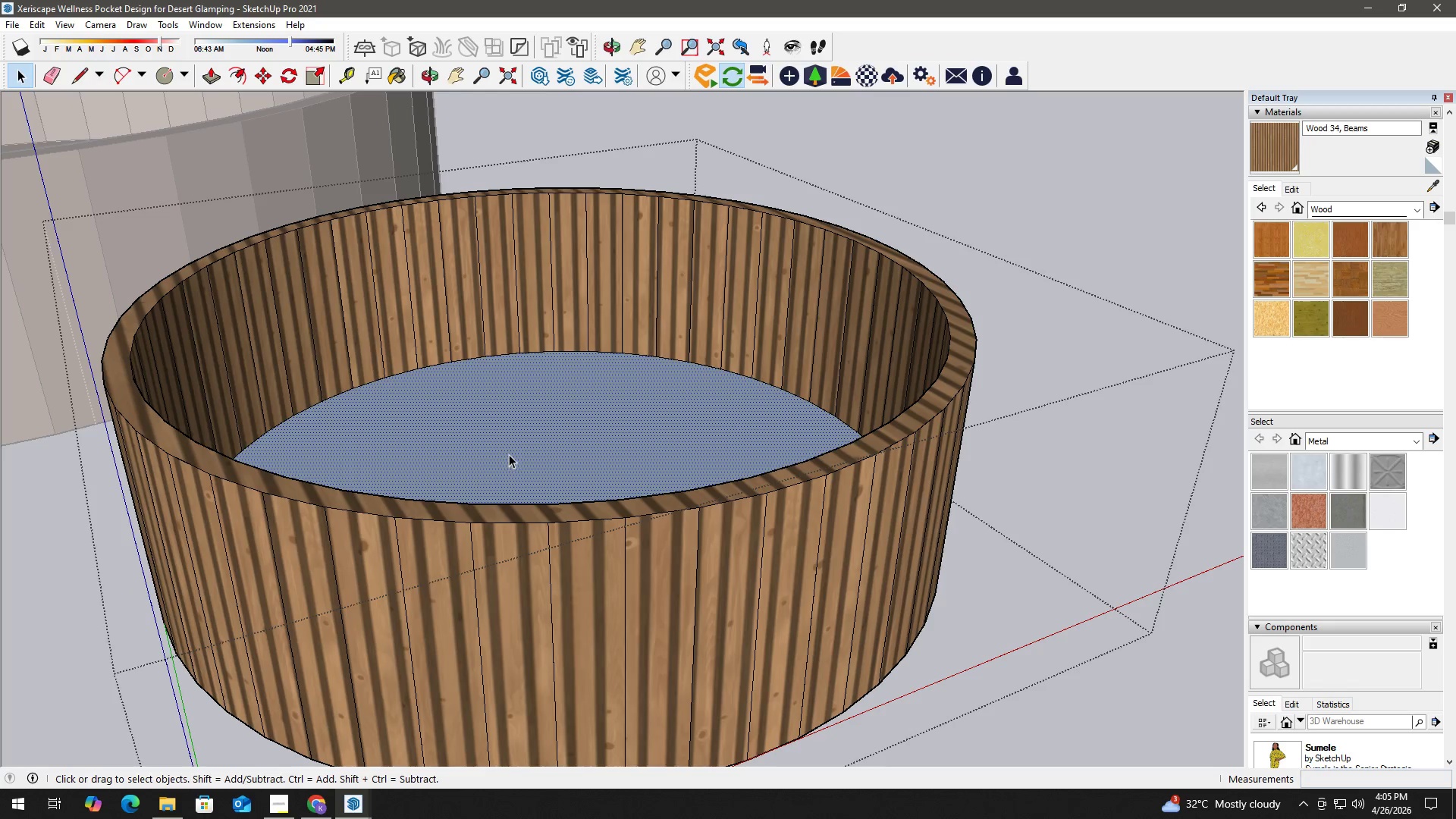 
key(B)
 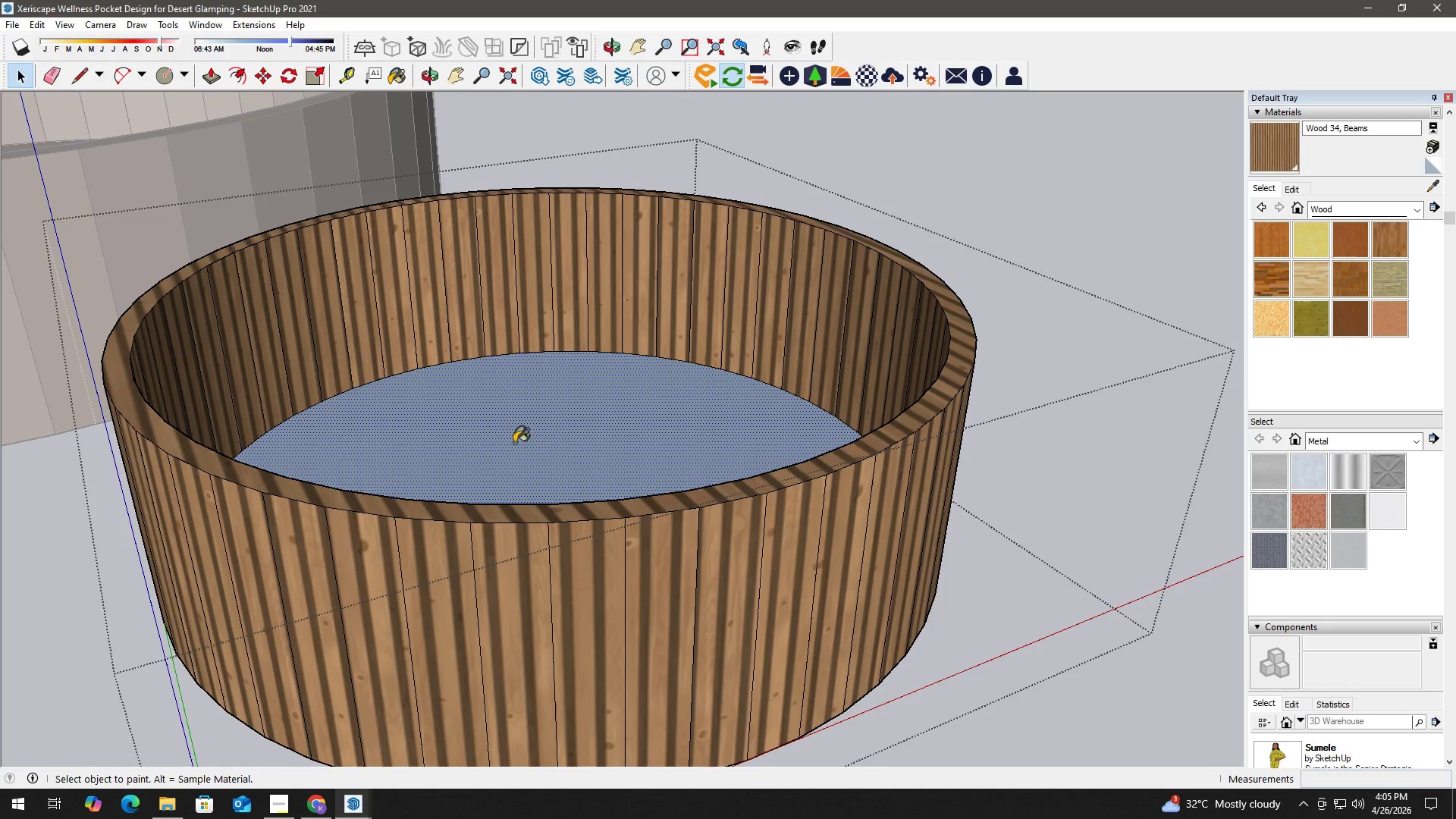 
left_click([515, 441])
 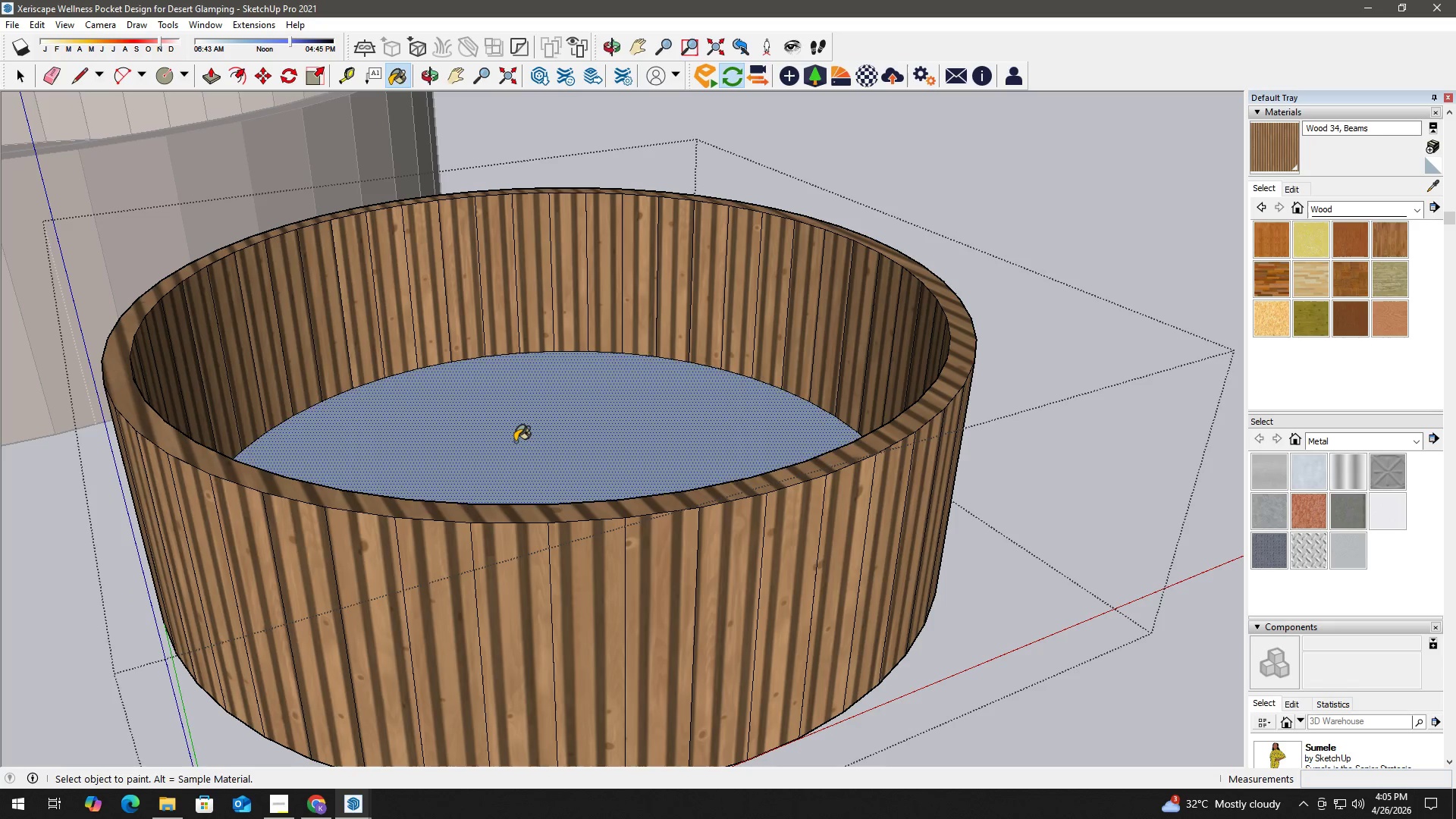 
double_click([515, 441])
 